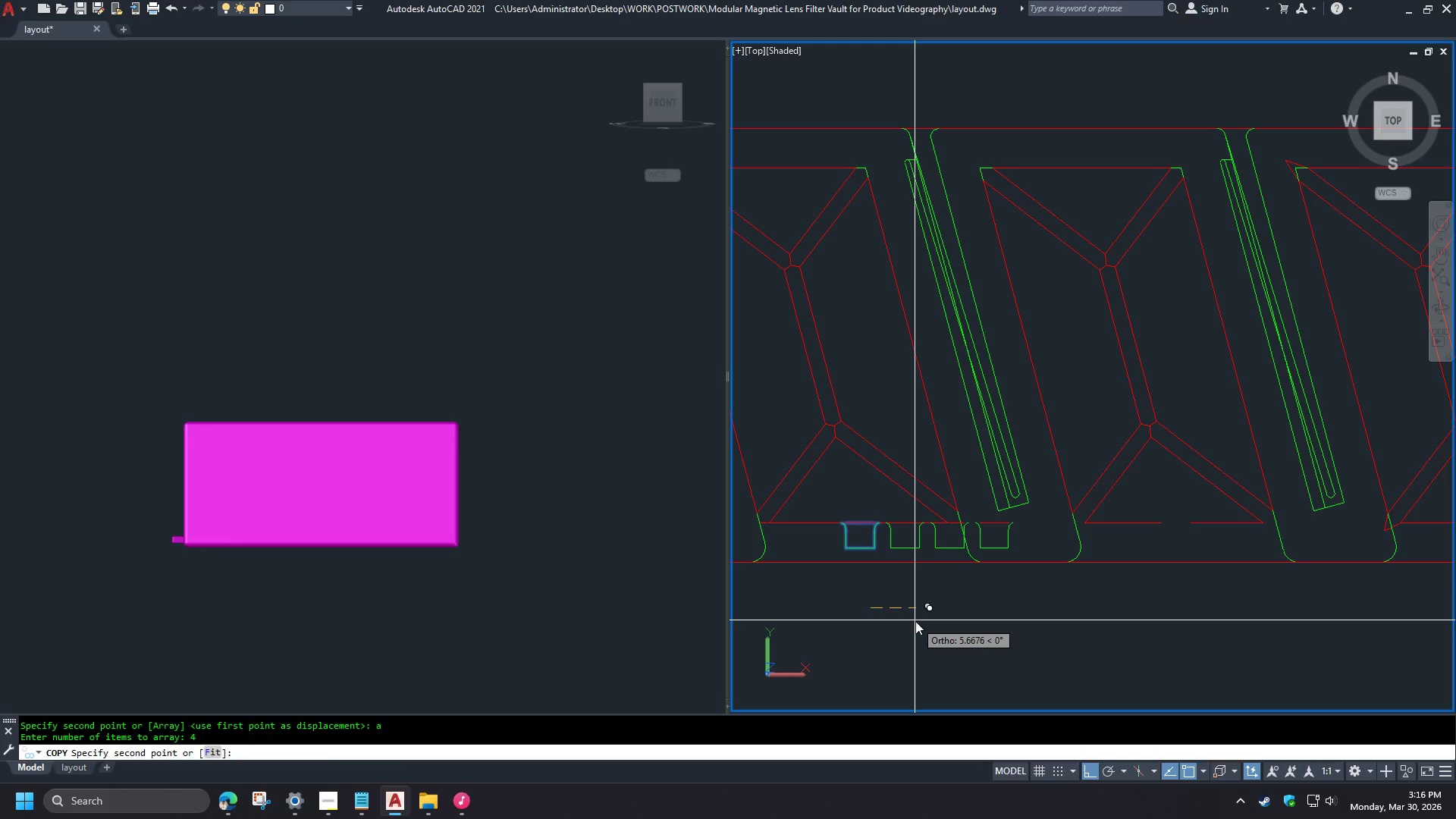 
key(Numpad4)
 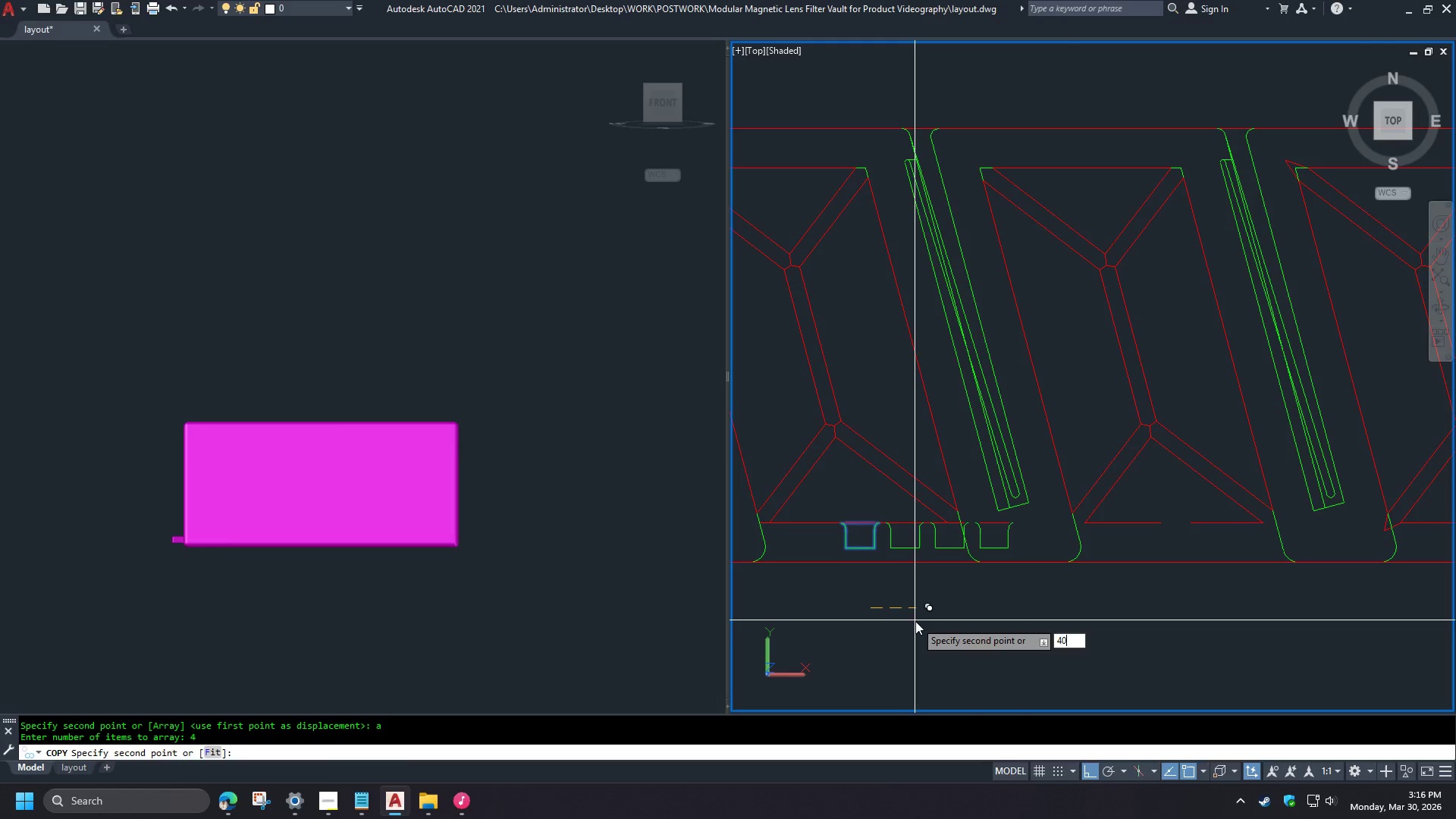 
key(Numpad0)
 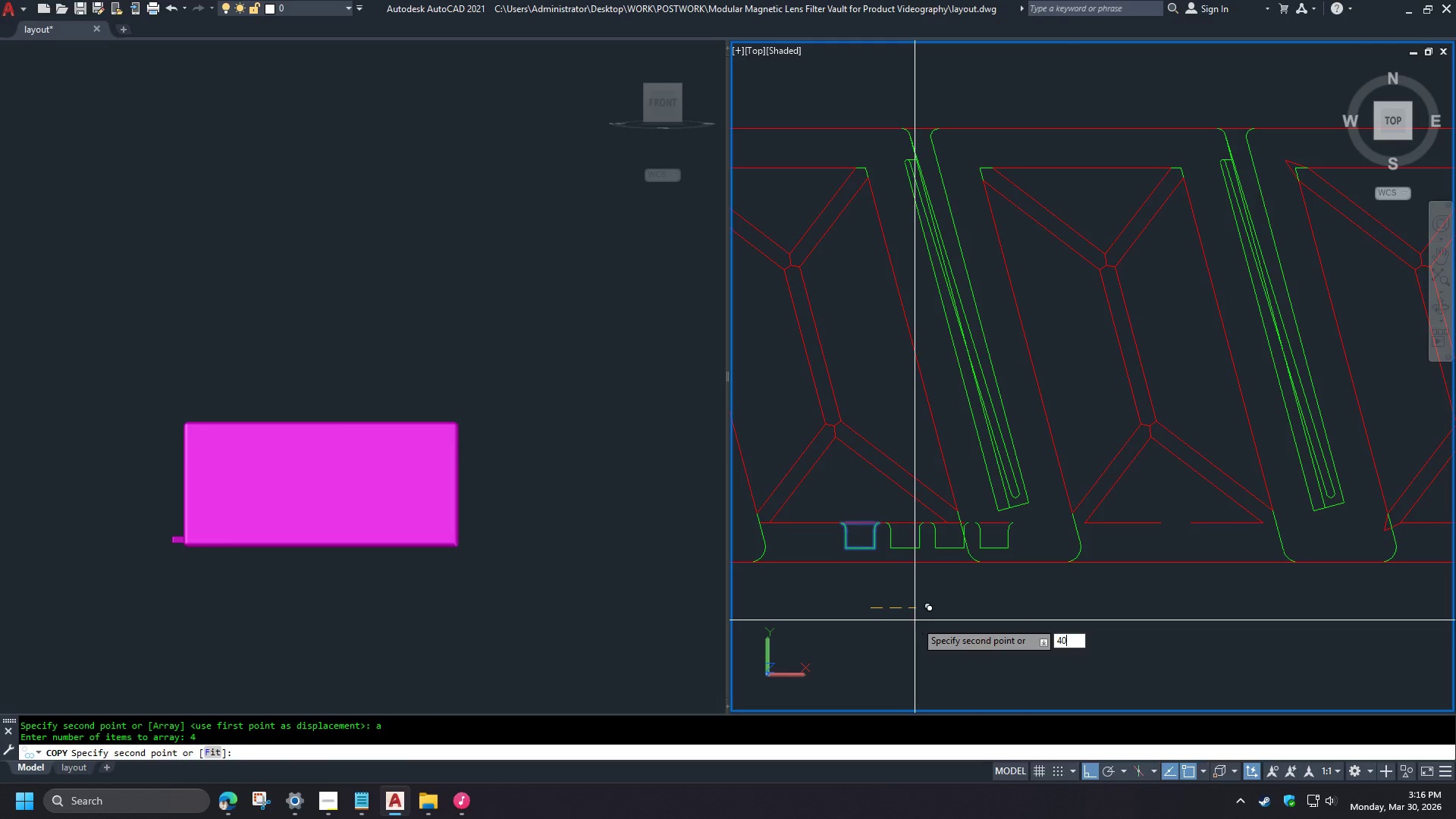 
key(Space)
 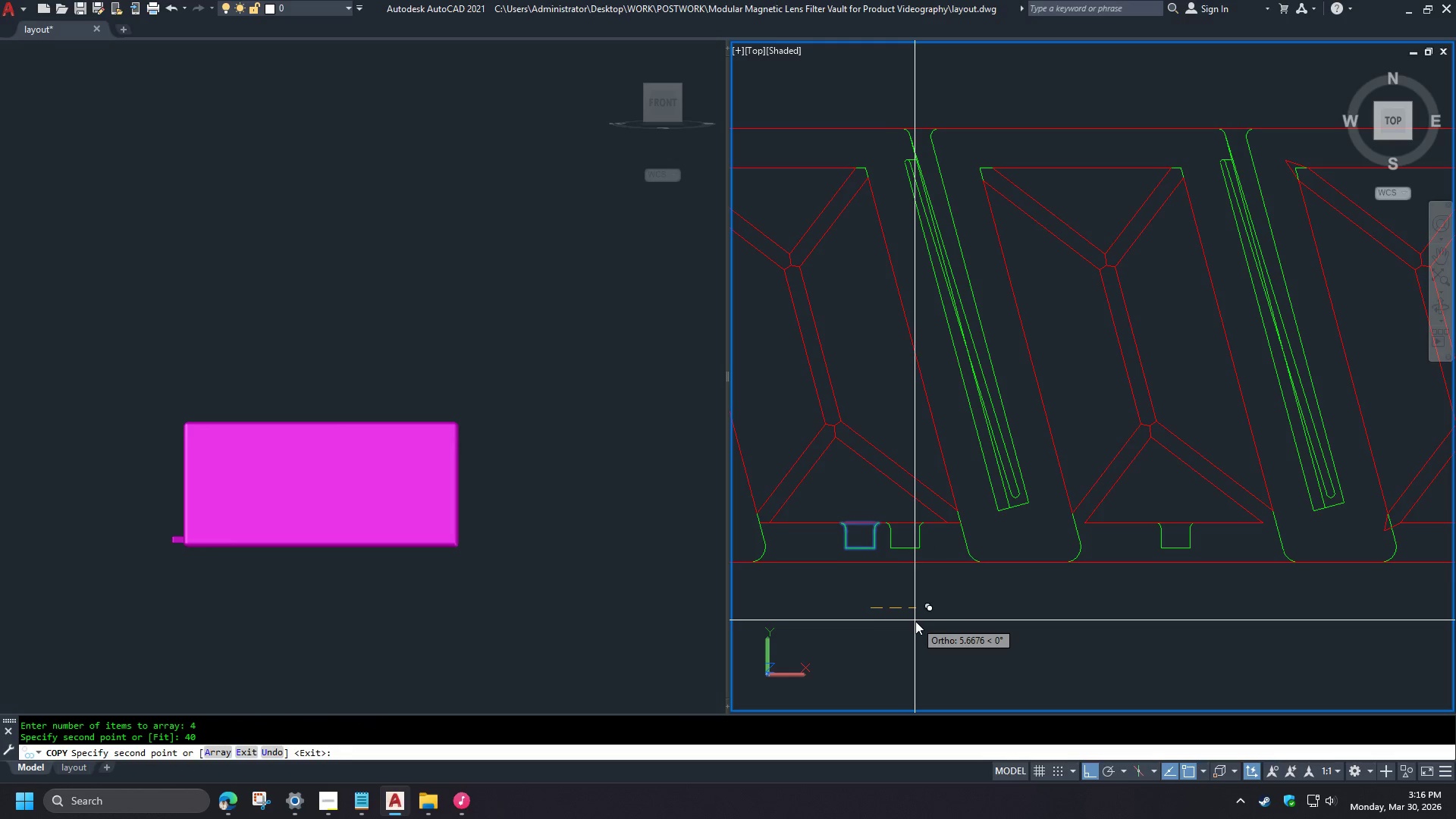 
key(Space)
 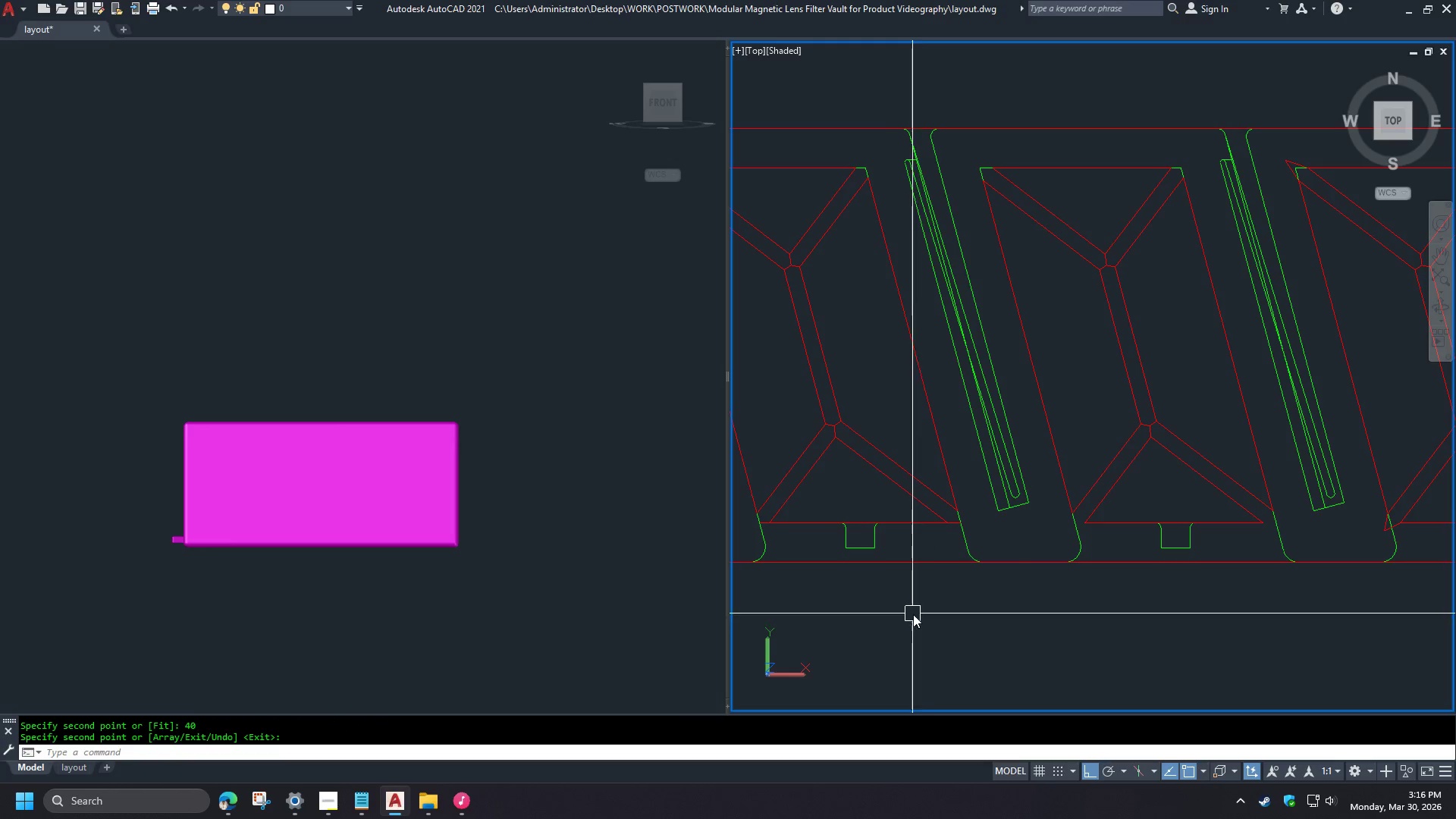 
scroll: coordinate [913, 614], scroll_direction: down, amount: 1.0
 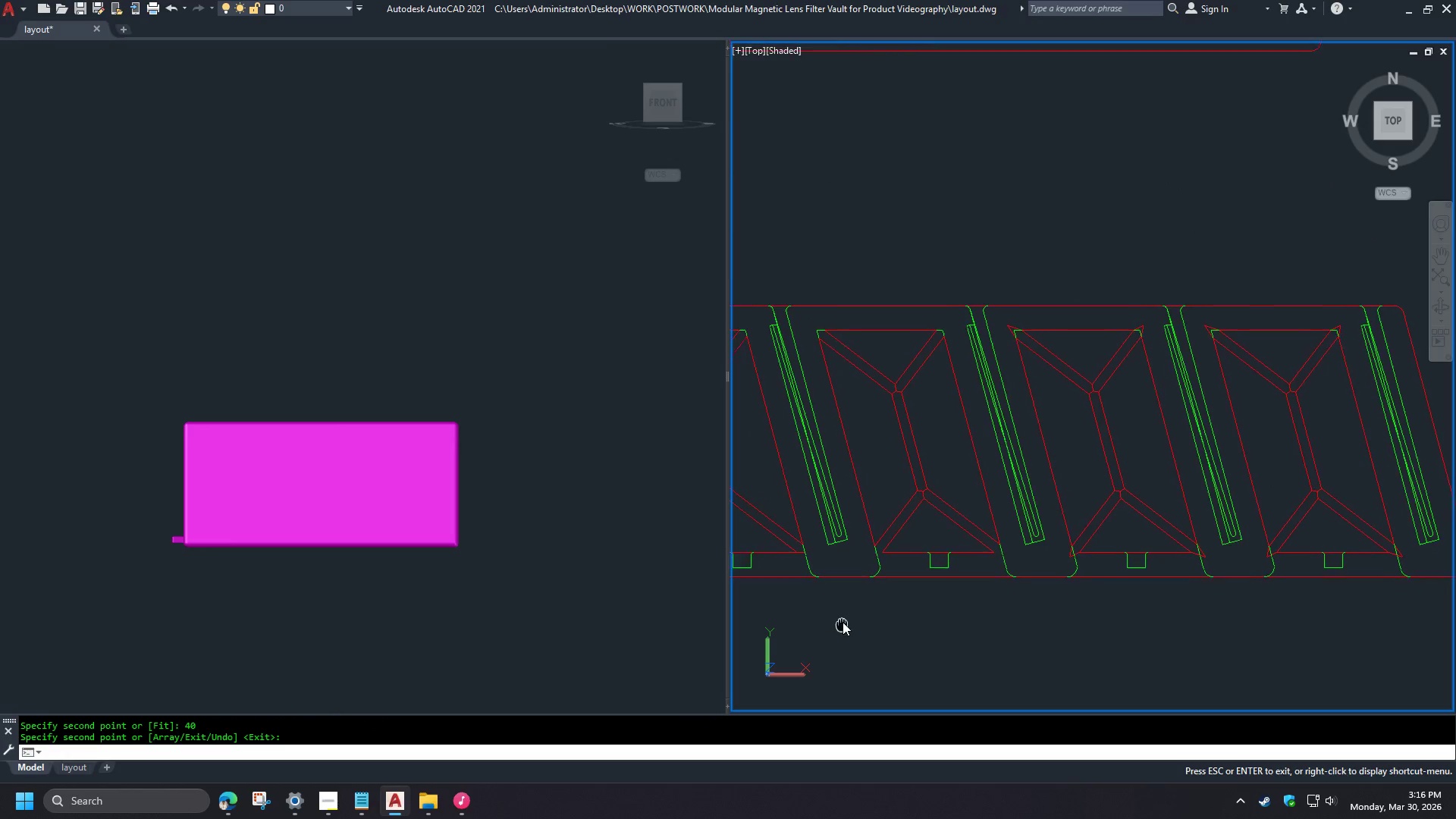 
left_click([840, 560])
 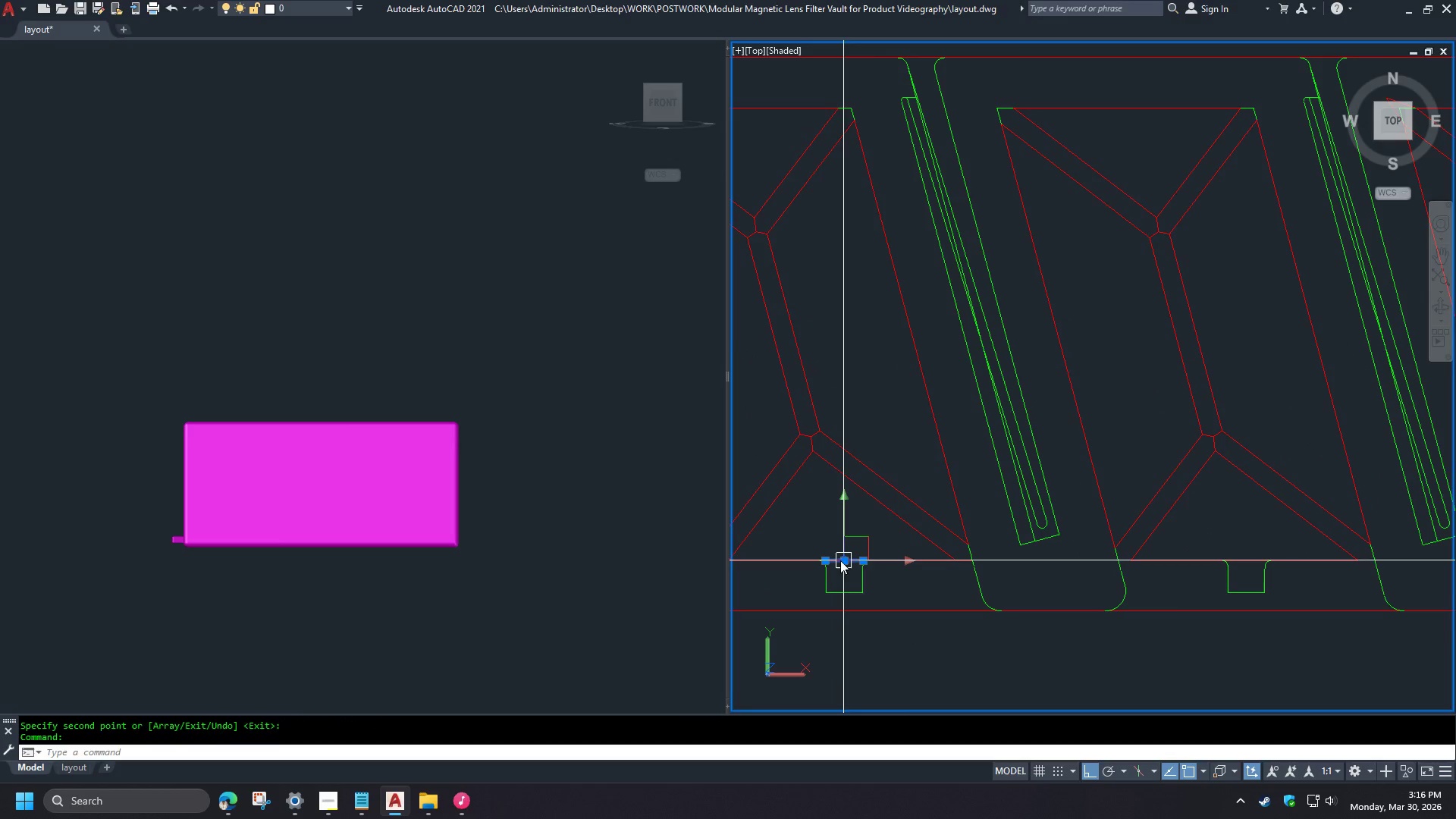 
key(E)
 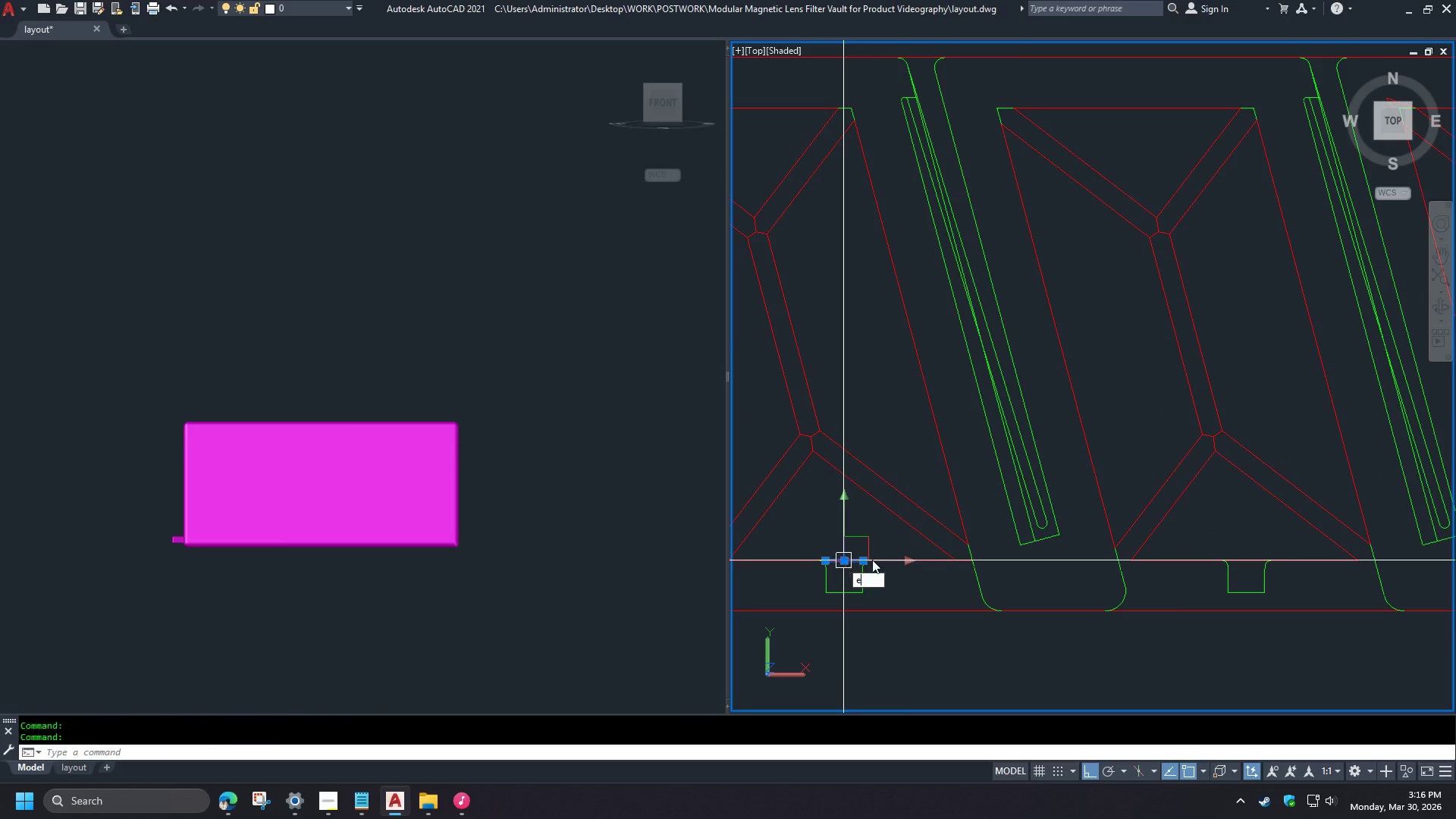 
key(Space)
 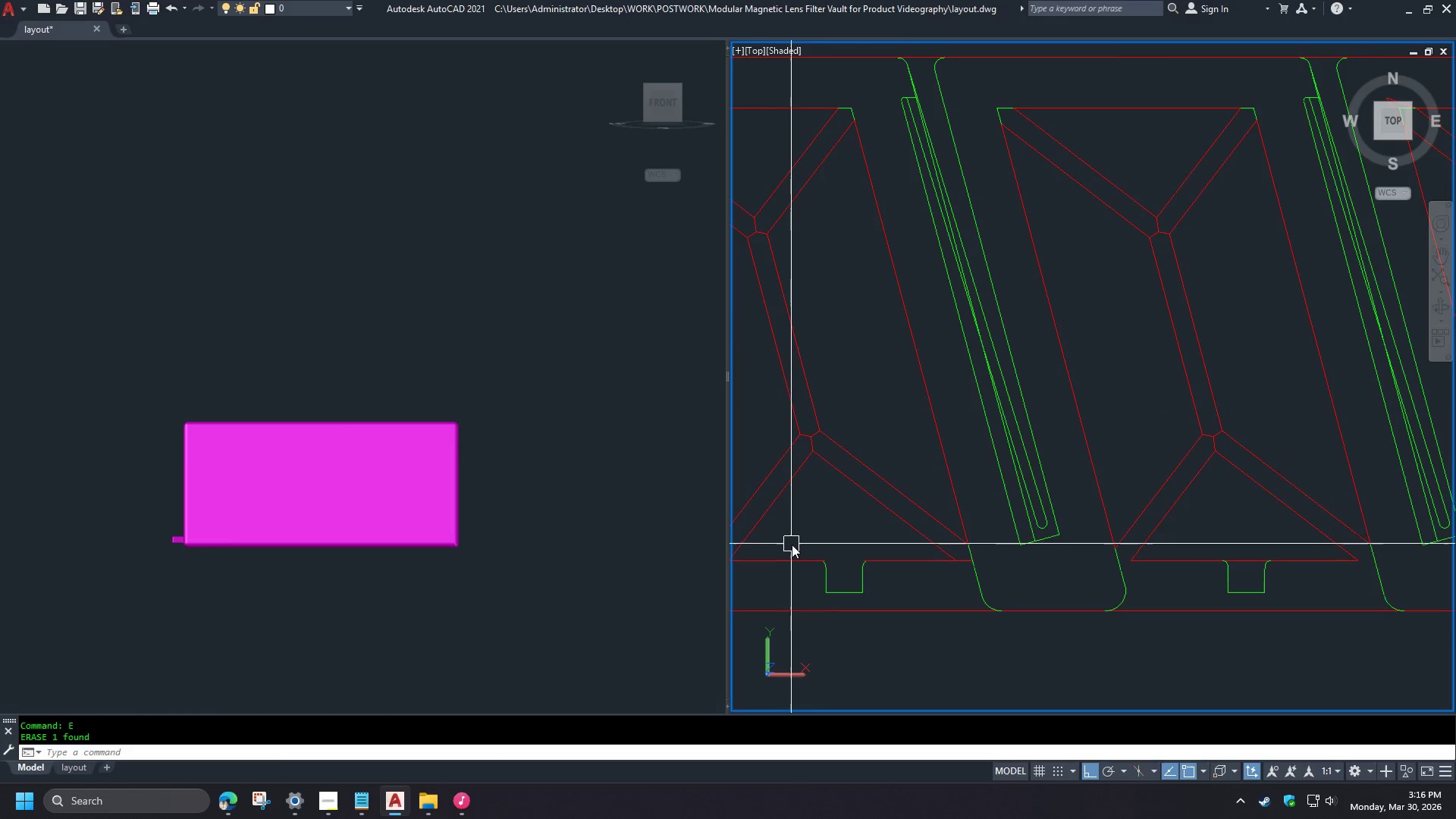 
scroll: coordinate [843, 562], scroll_direction: up, amount: 2.0
 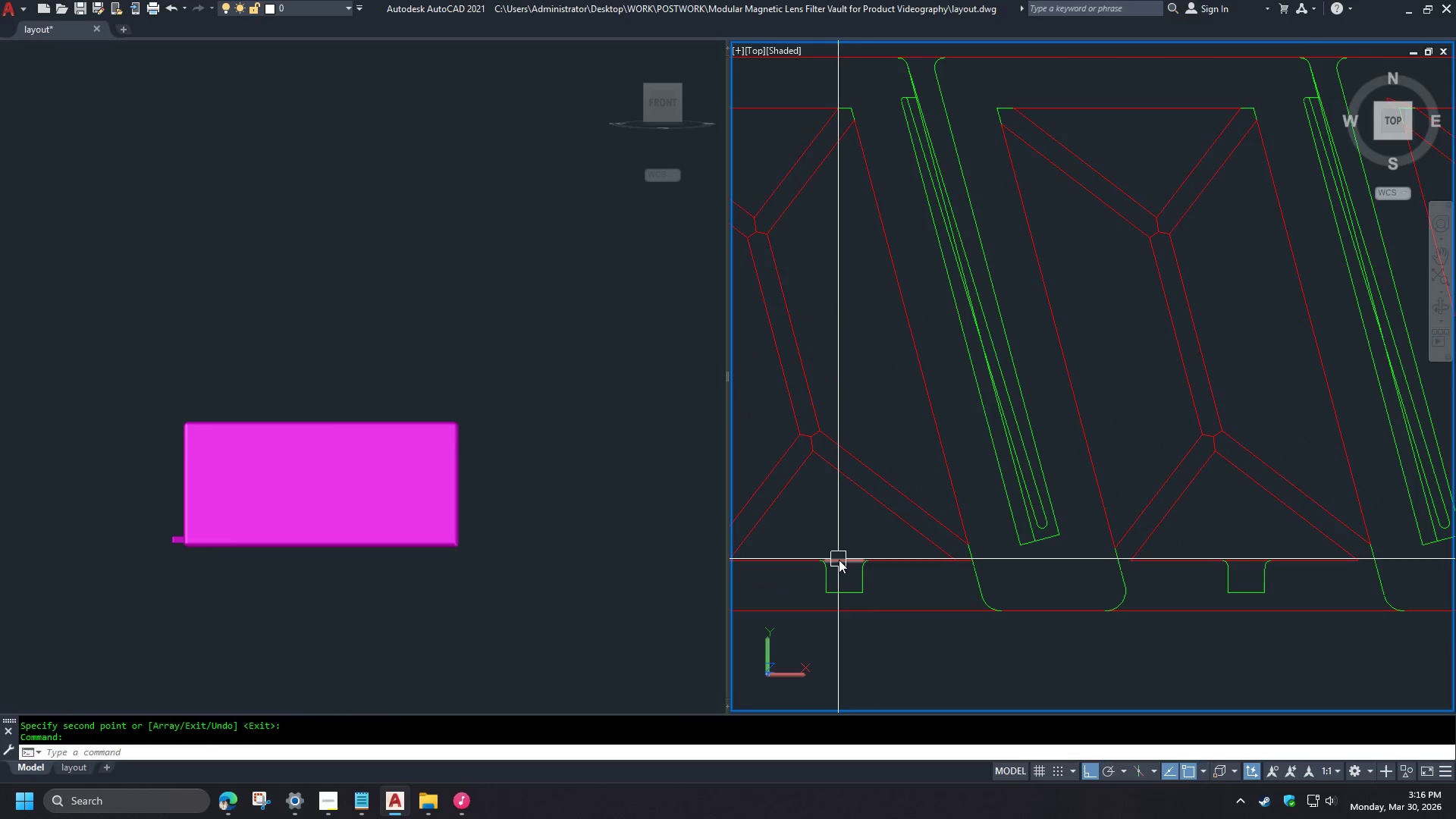 
type(tr )
 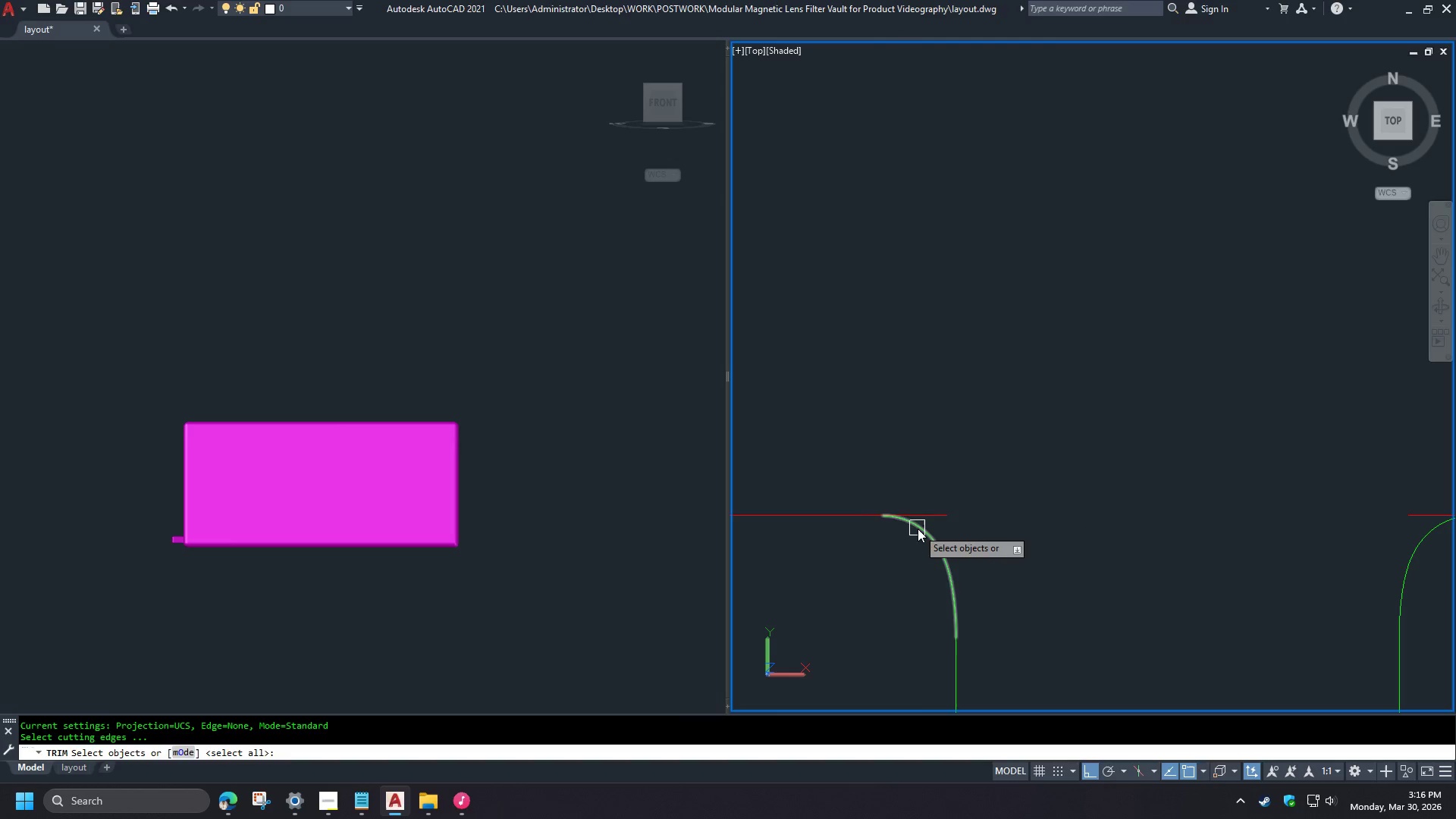 
scroll: coordinate [854, 569], scroll_direction: up, amount: 4.0
 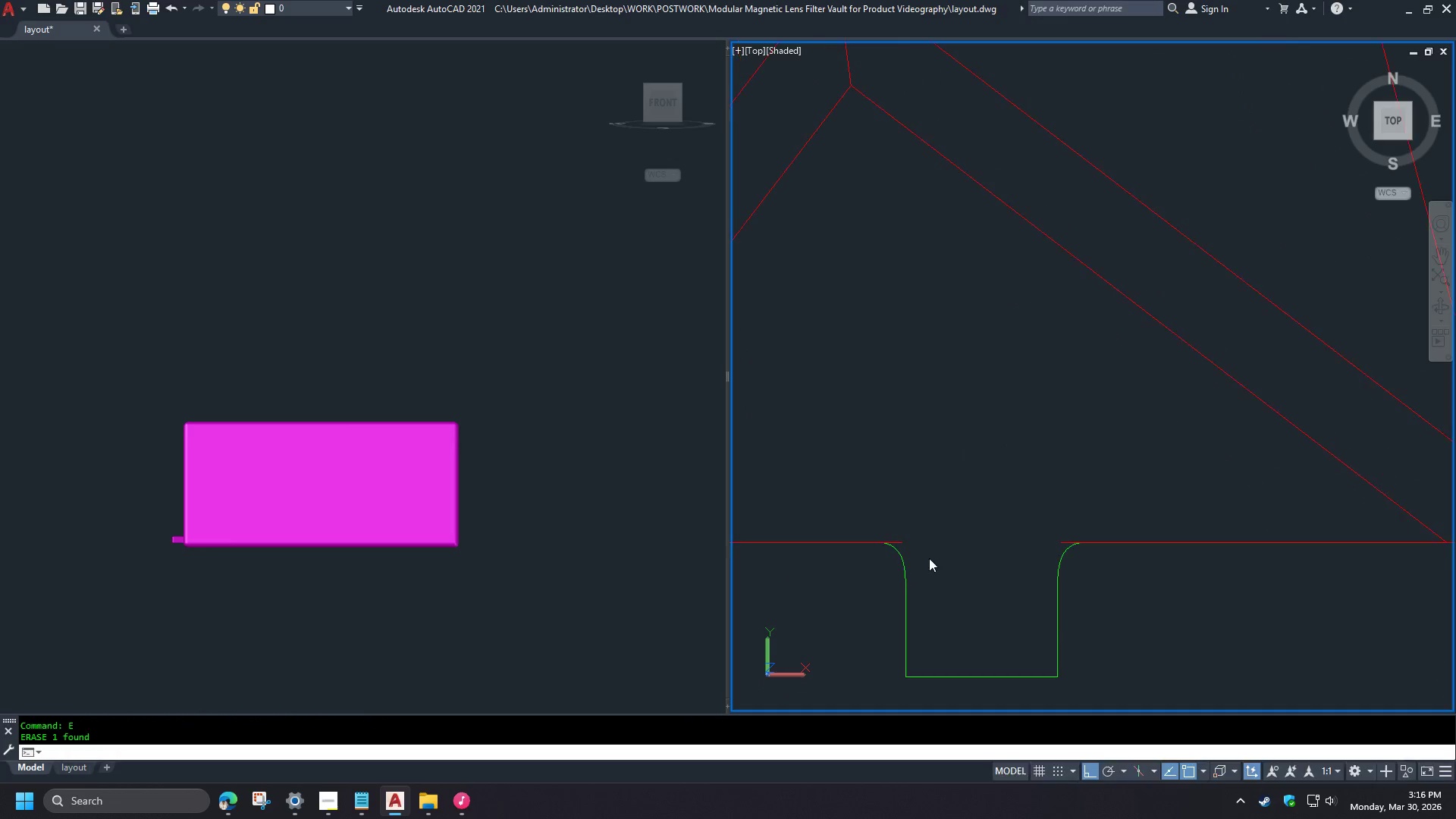 
left_click([918, 529])
 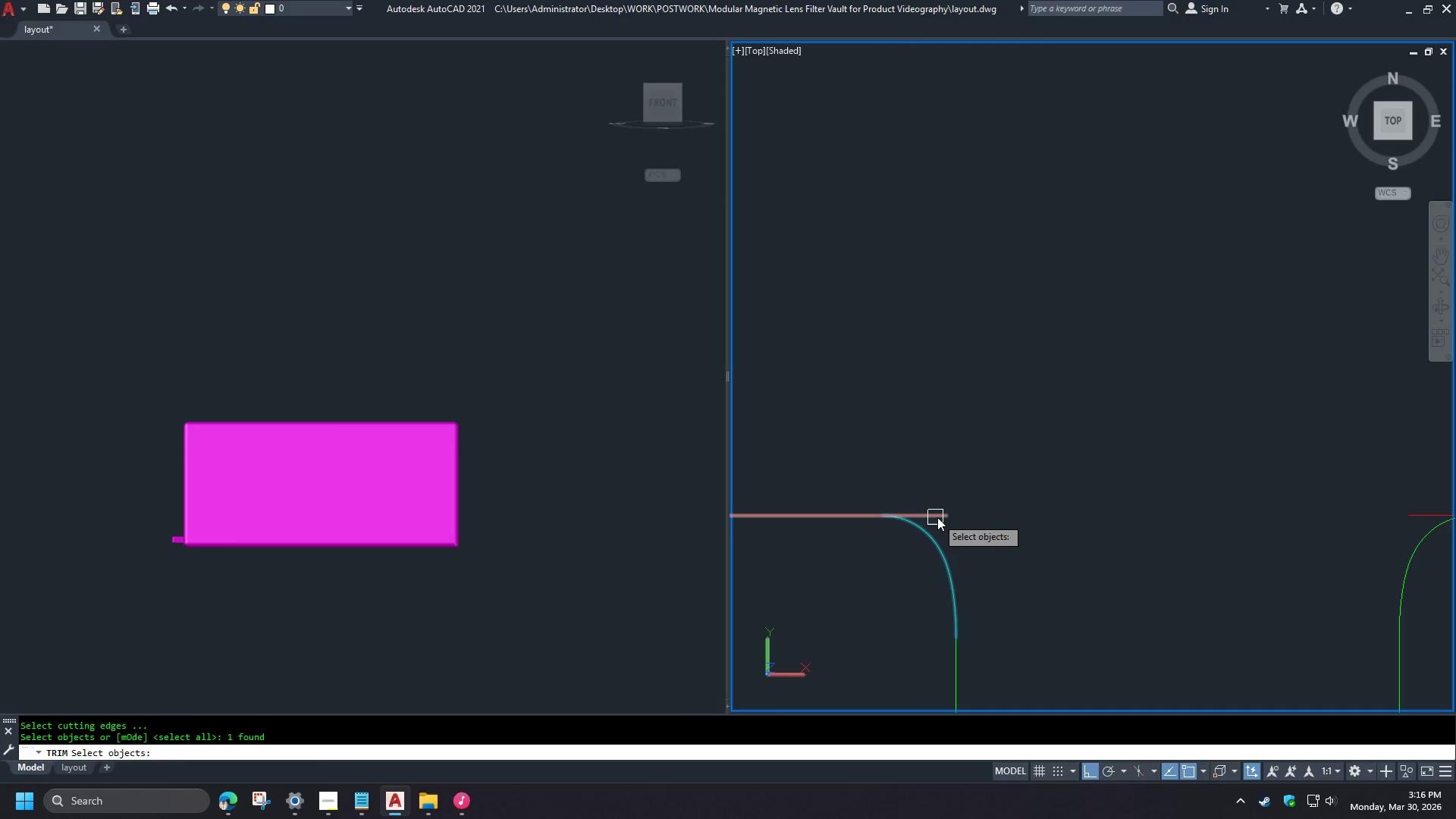 
key(Space)
 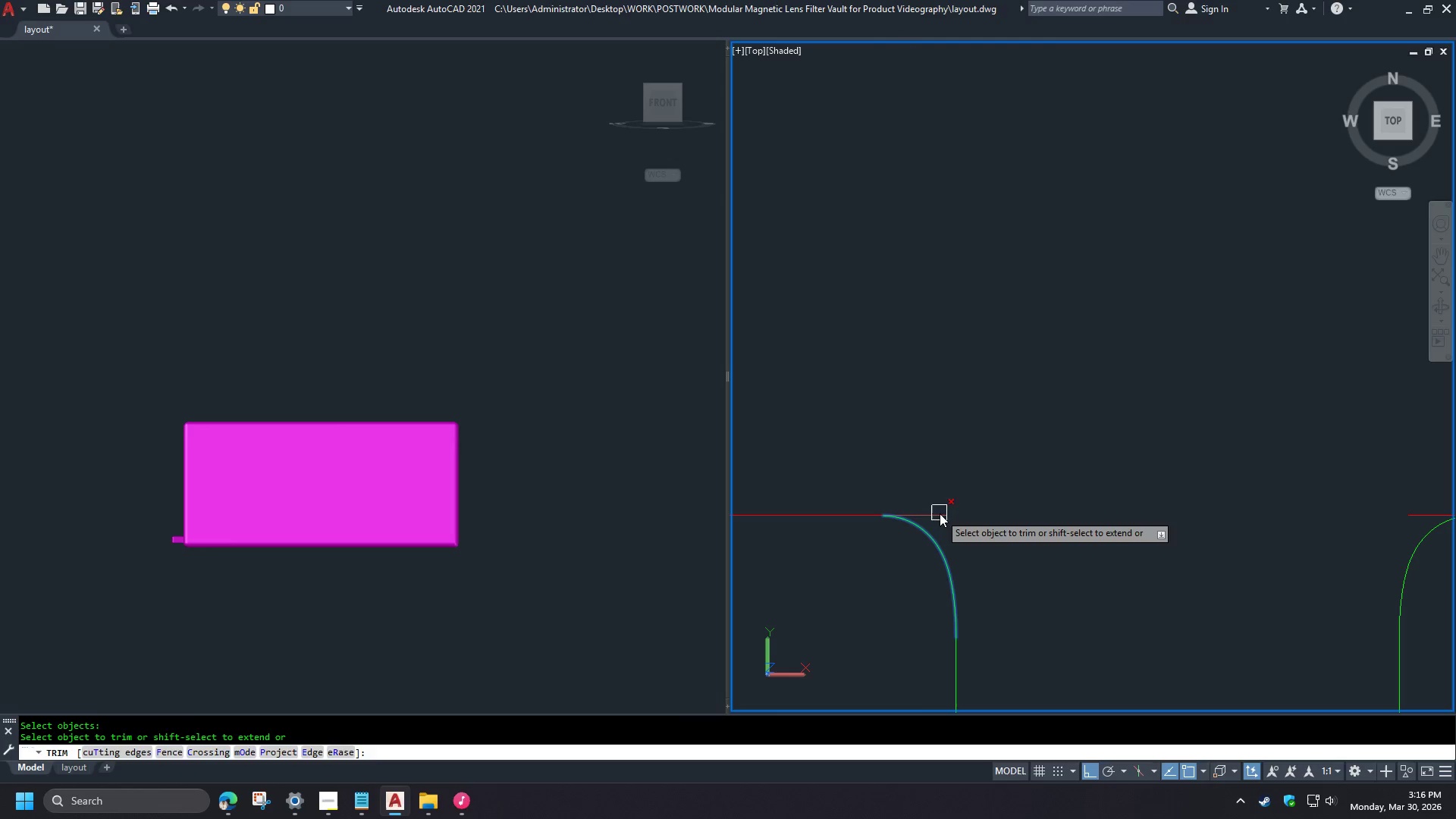 
double_click([940, 513])
 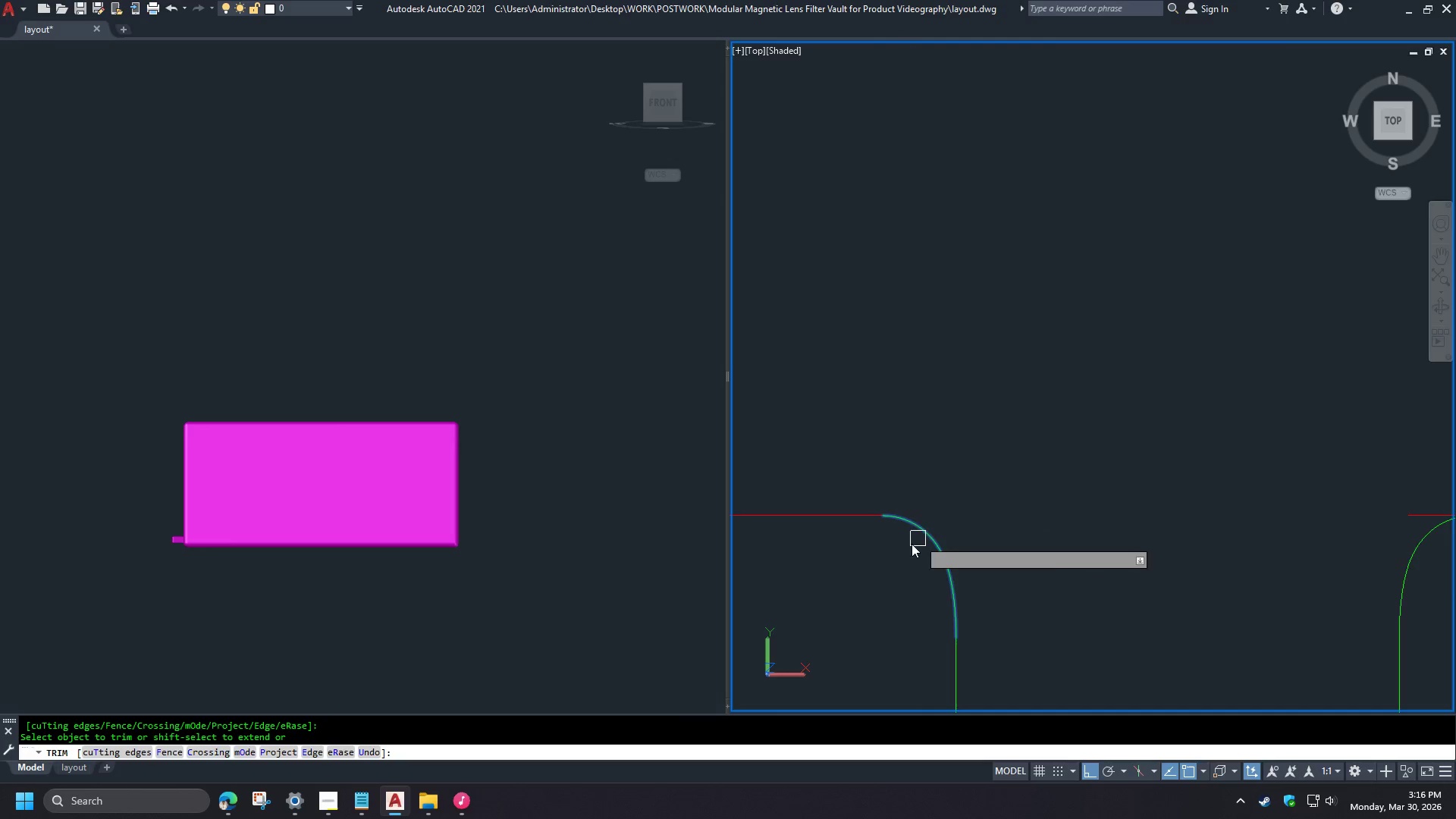 
scroll: coordinate [896, 554], scroll_direction: up, amount: 3.0
 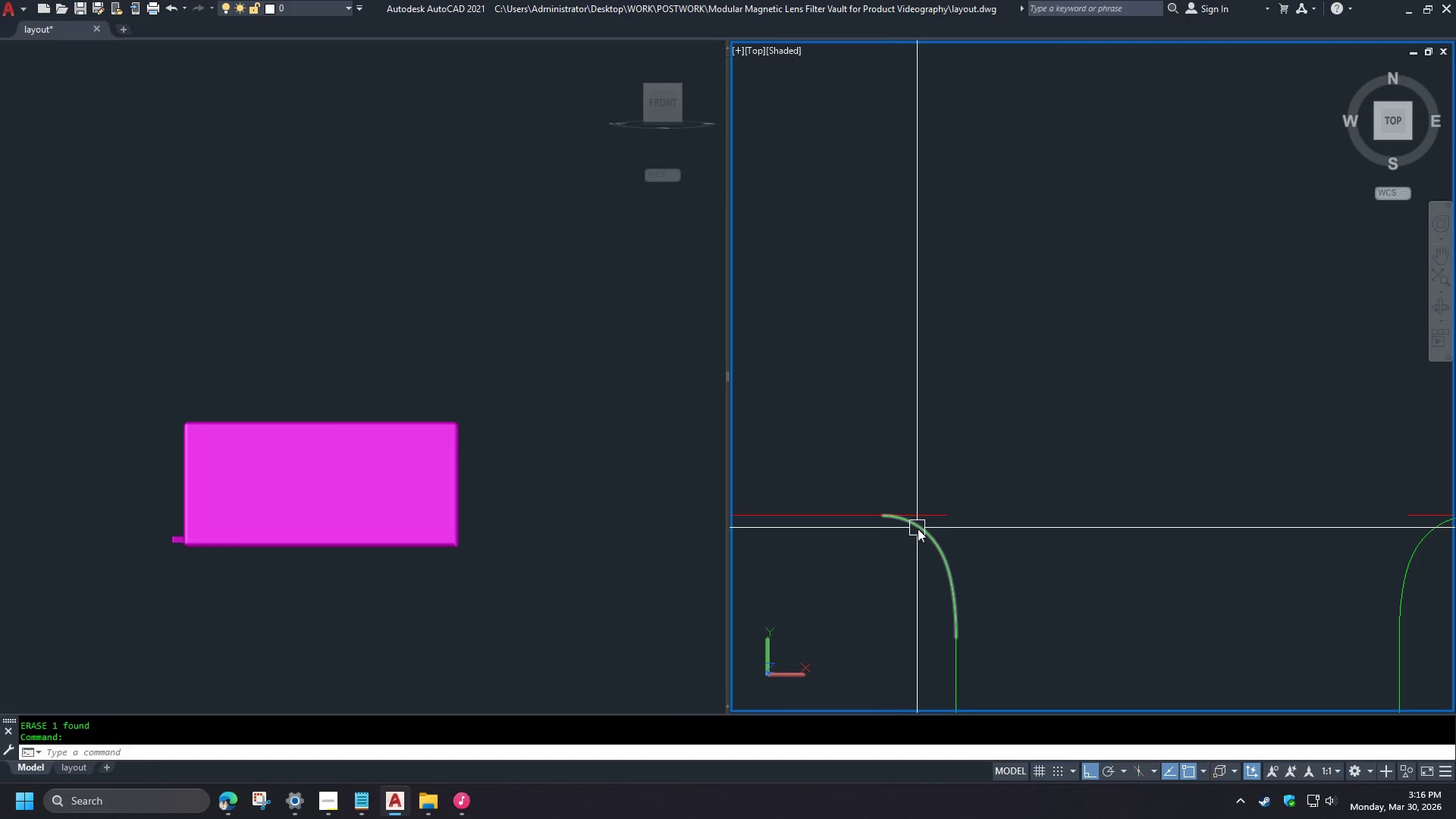 
key(Space)
 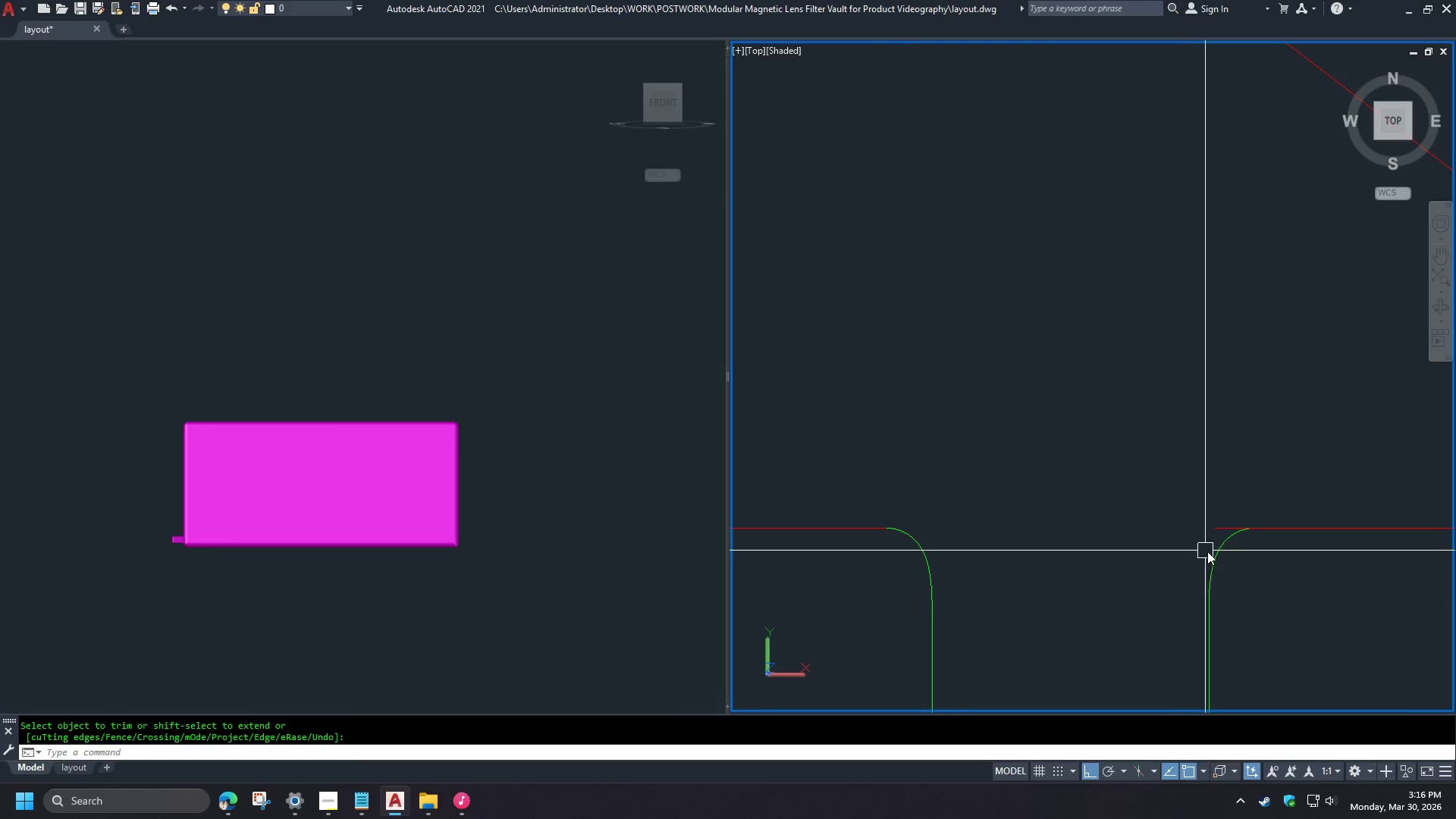 
key(Space)
 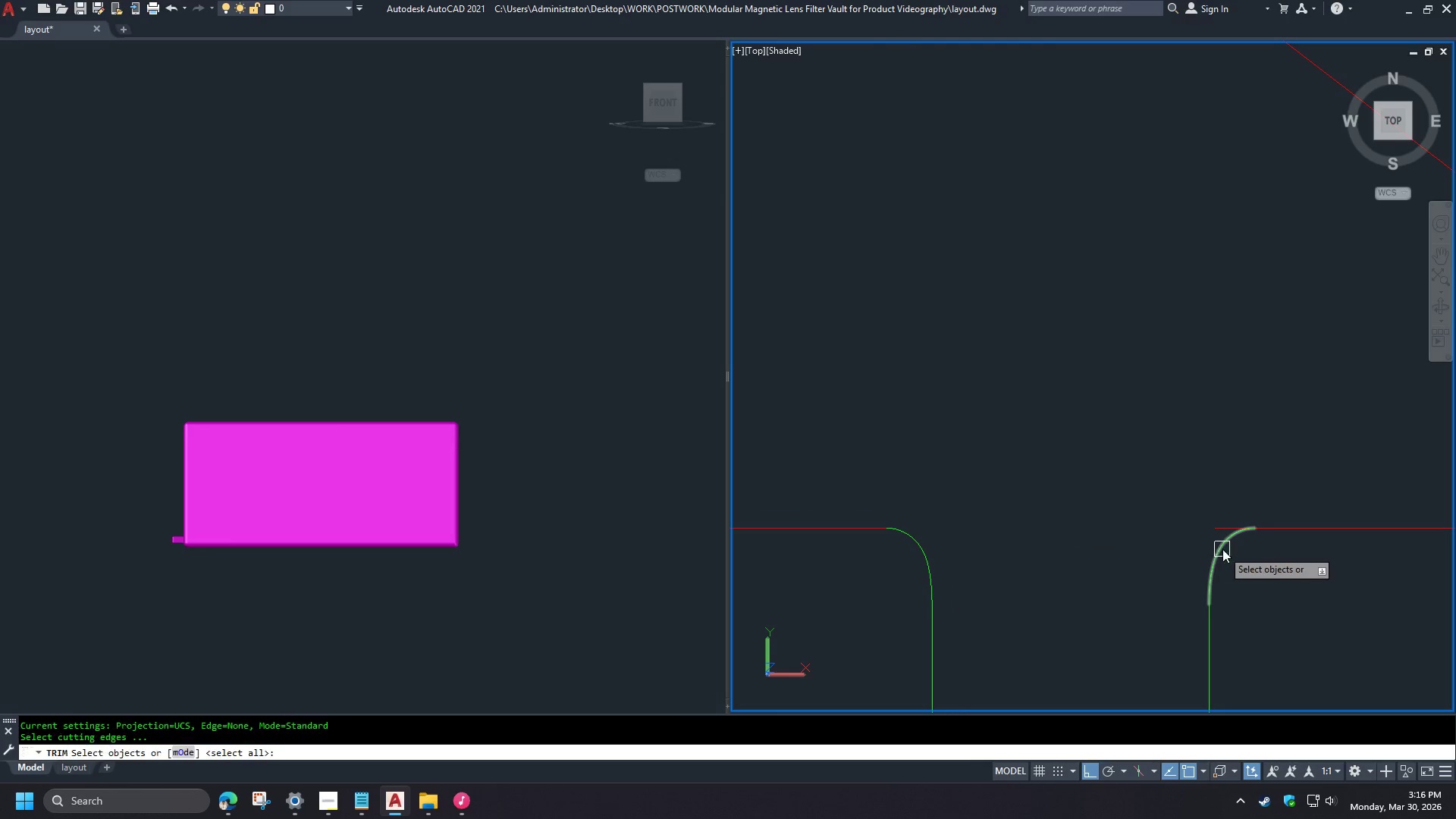 
left_click([1222, 549])
 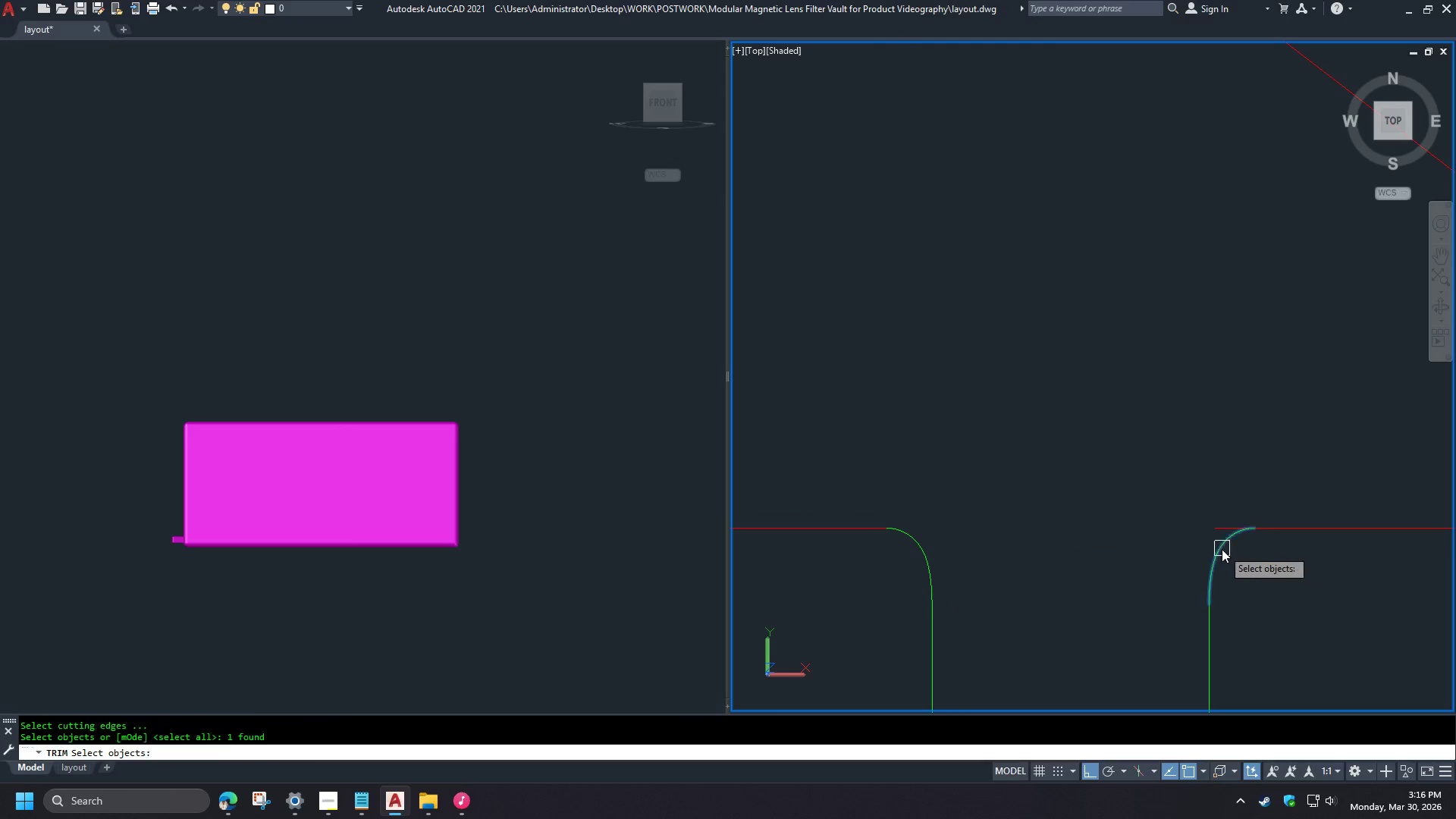 
key(Space)
 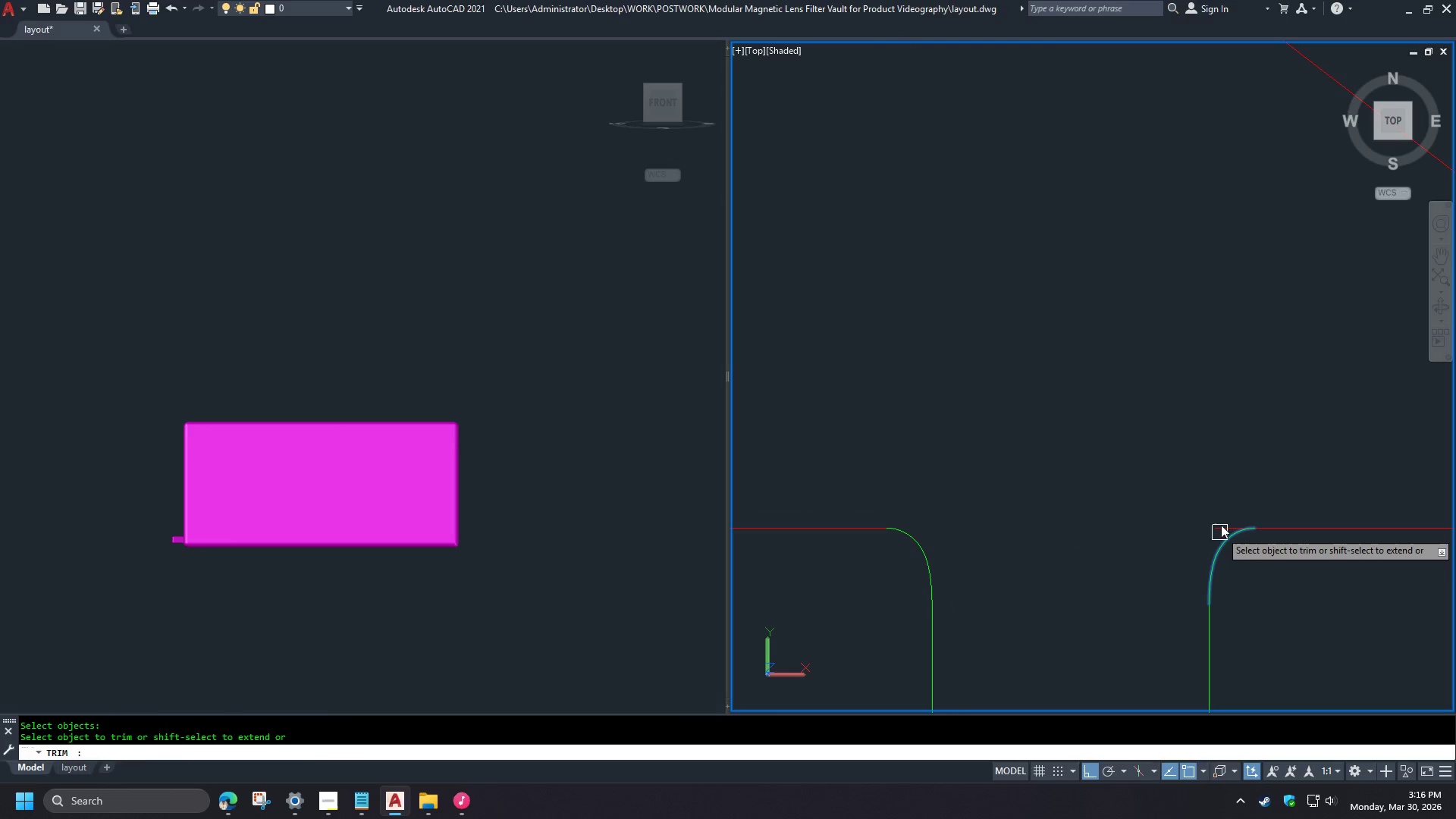 
double_click([1220, 523])
 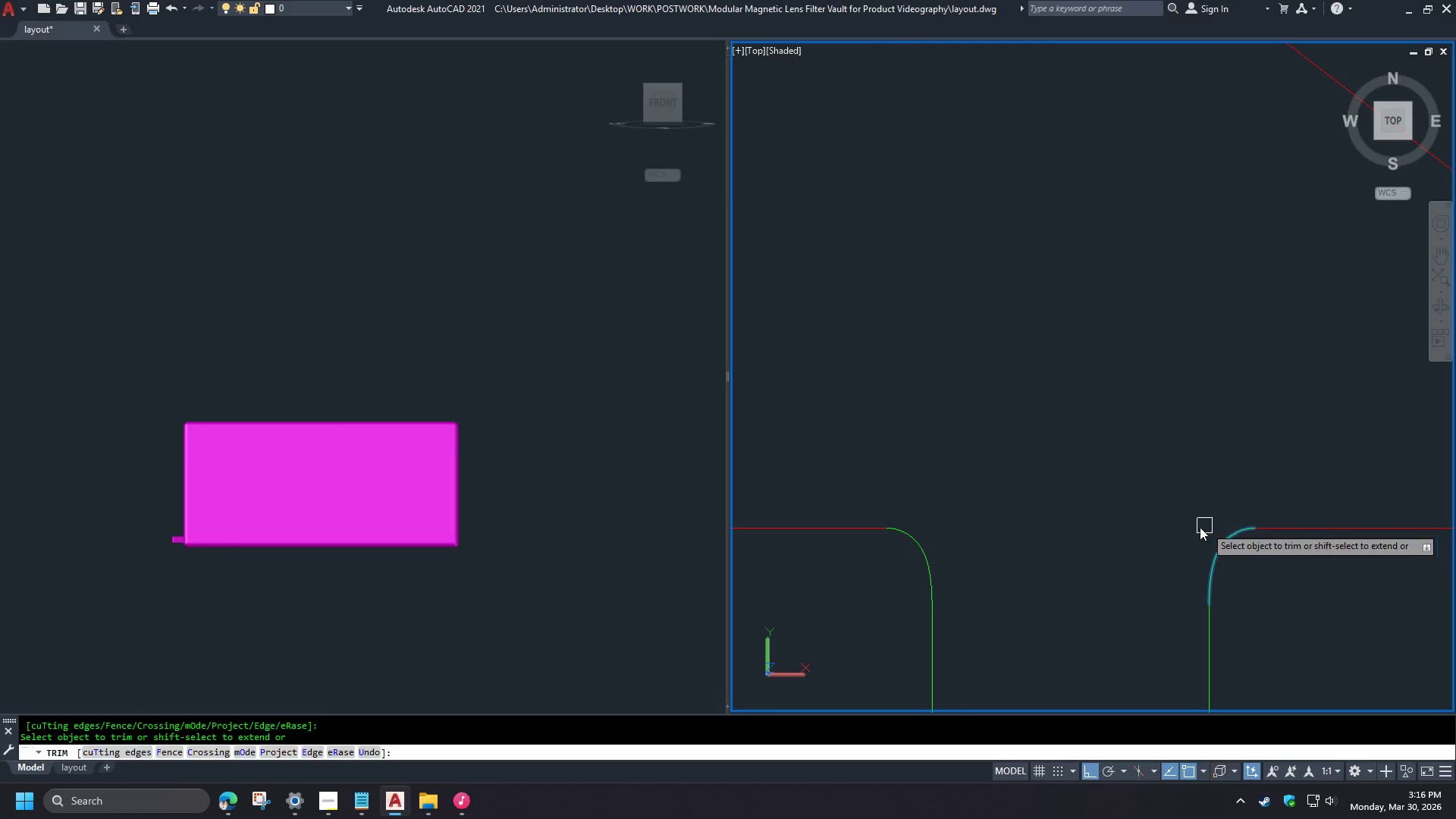 
key(Space)
 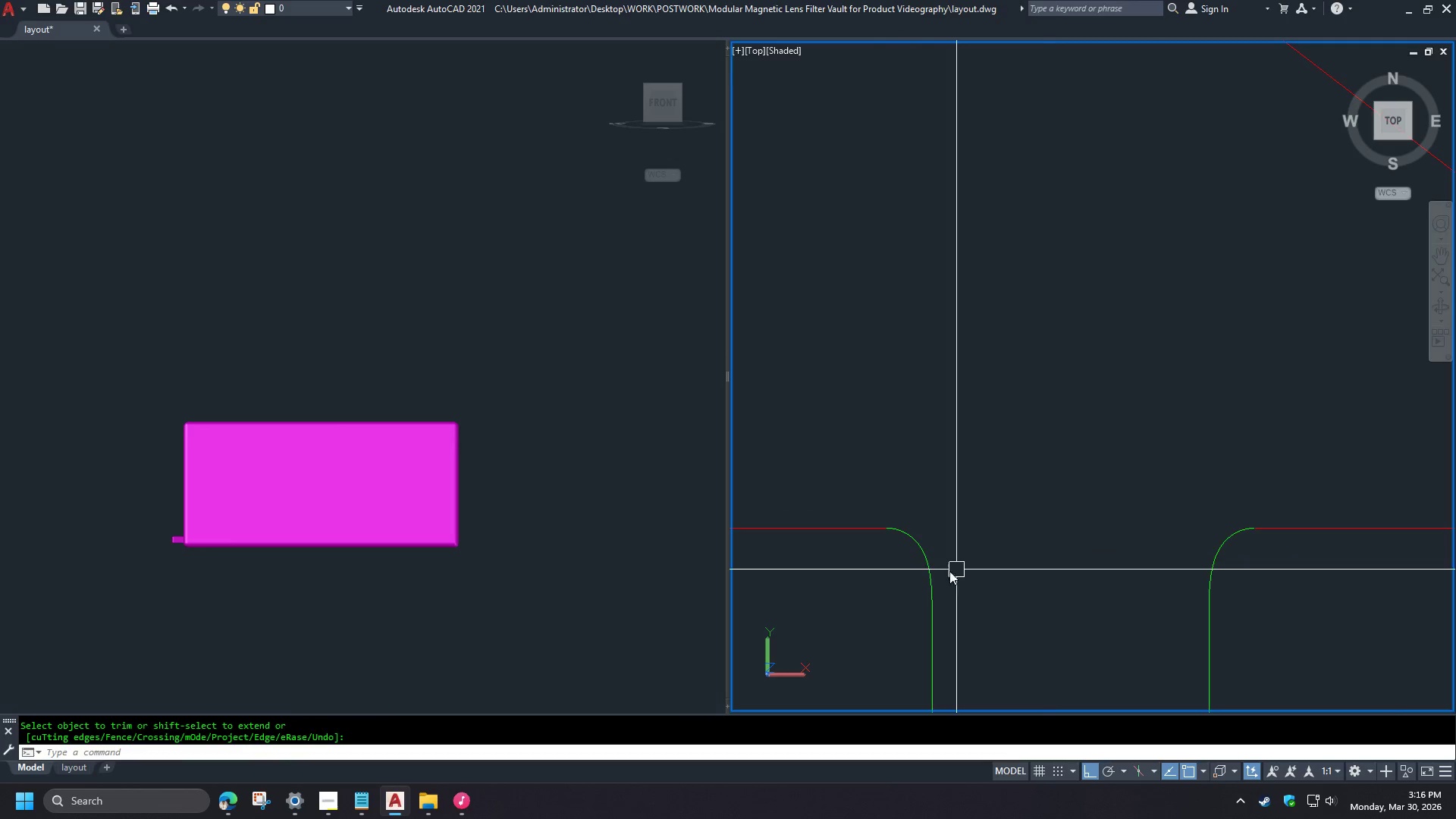 
scroll: coordinate [892, 550], scroll_direction: down, amount: 1.0
 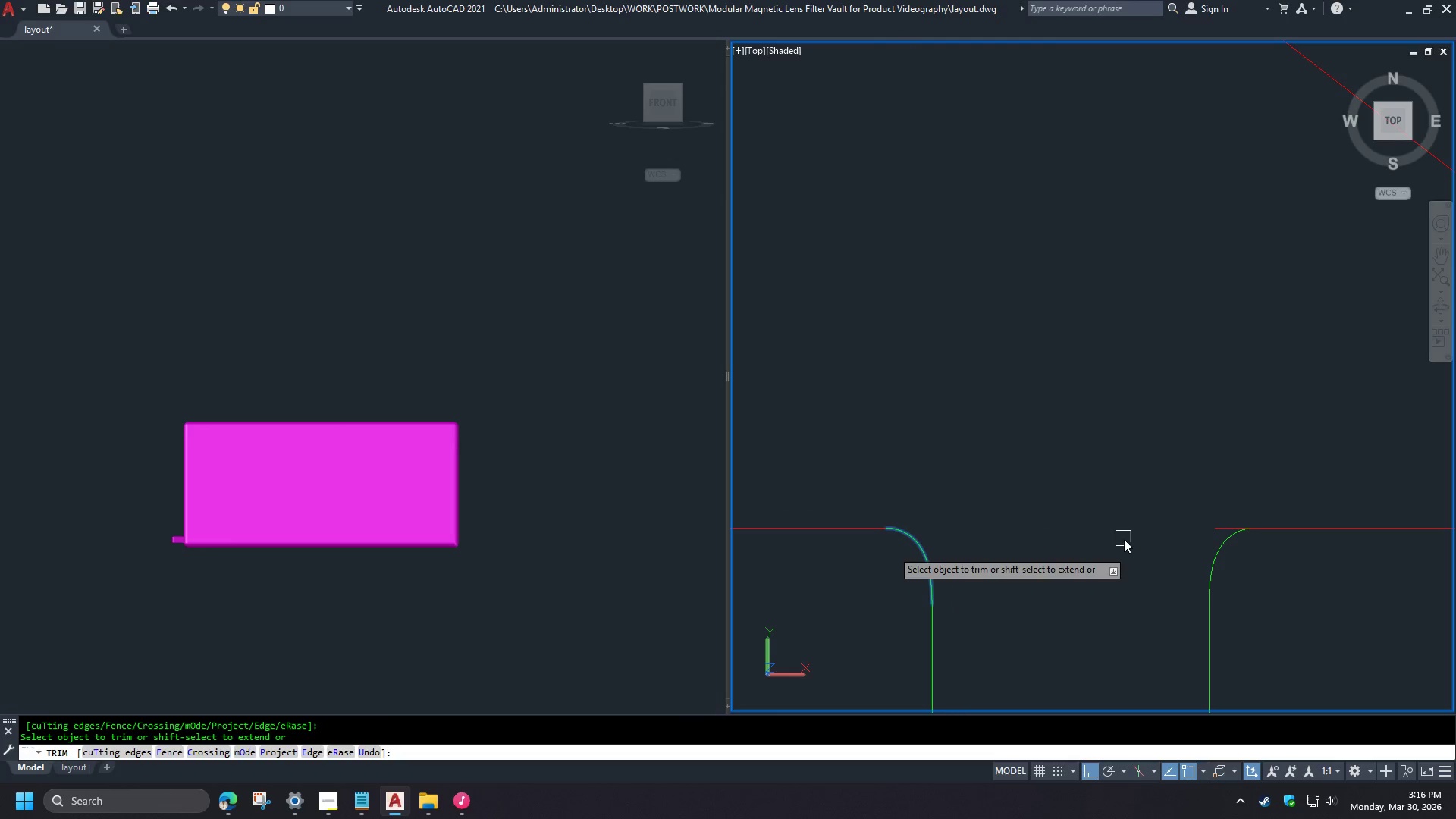 
type(tr )
 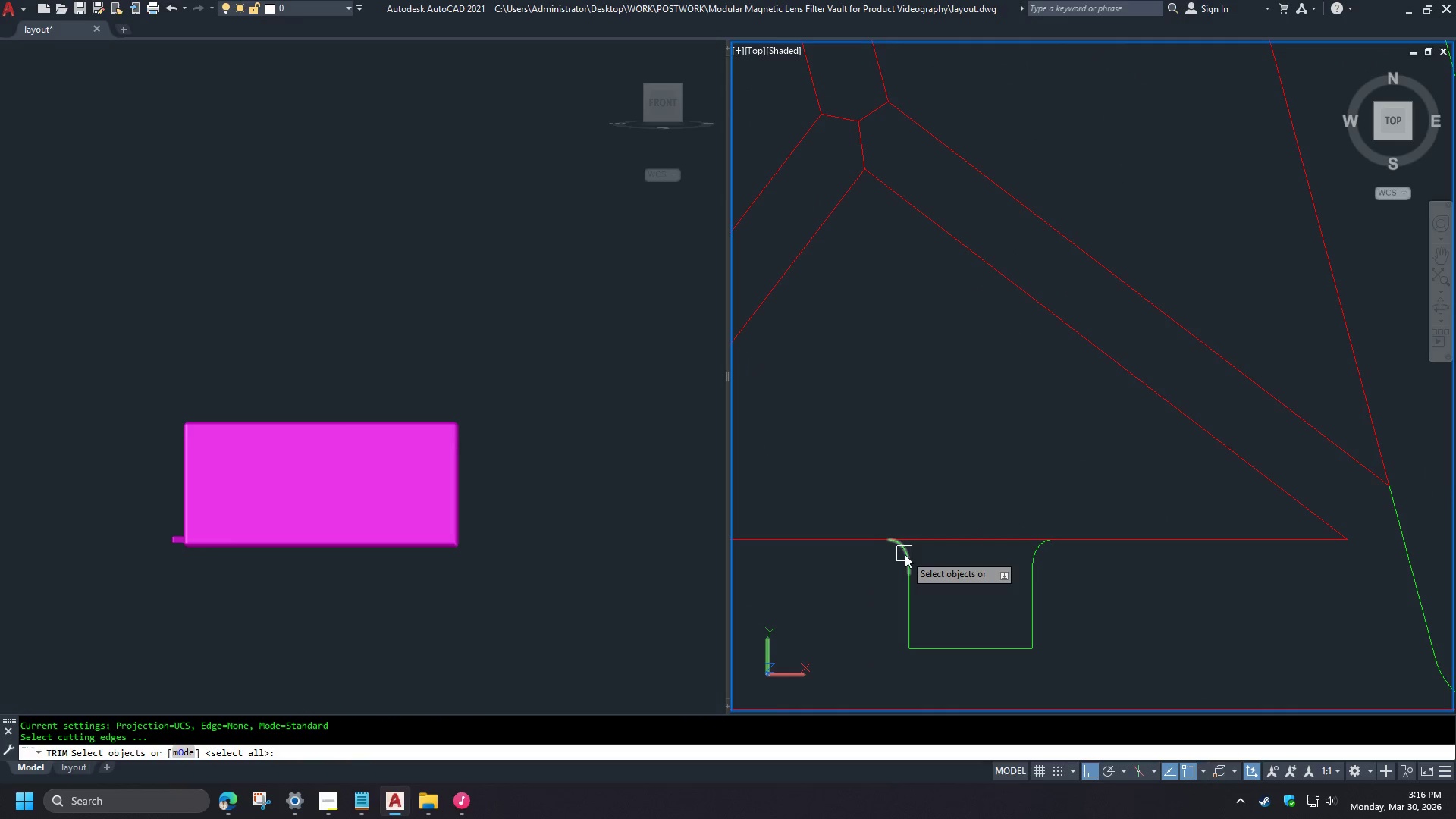 
scroll: coordinate [931, 574], scroll_direction: down, amount: 4.0
 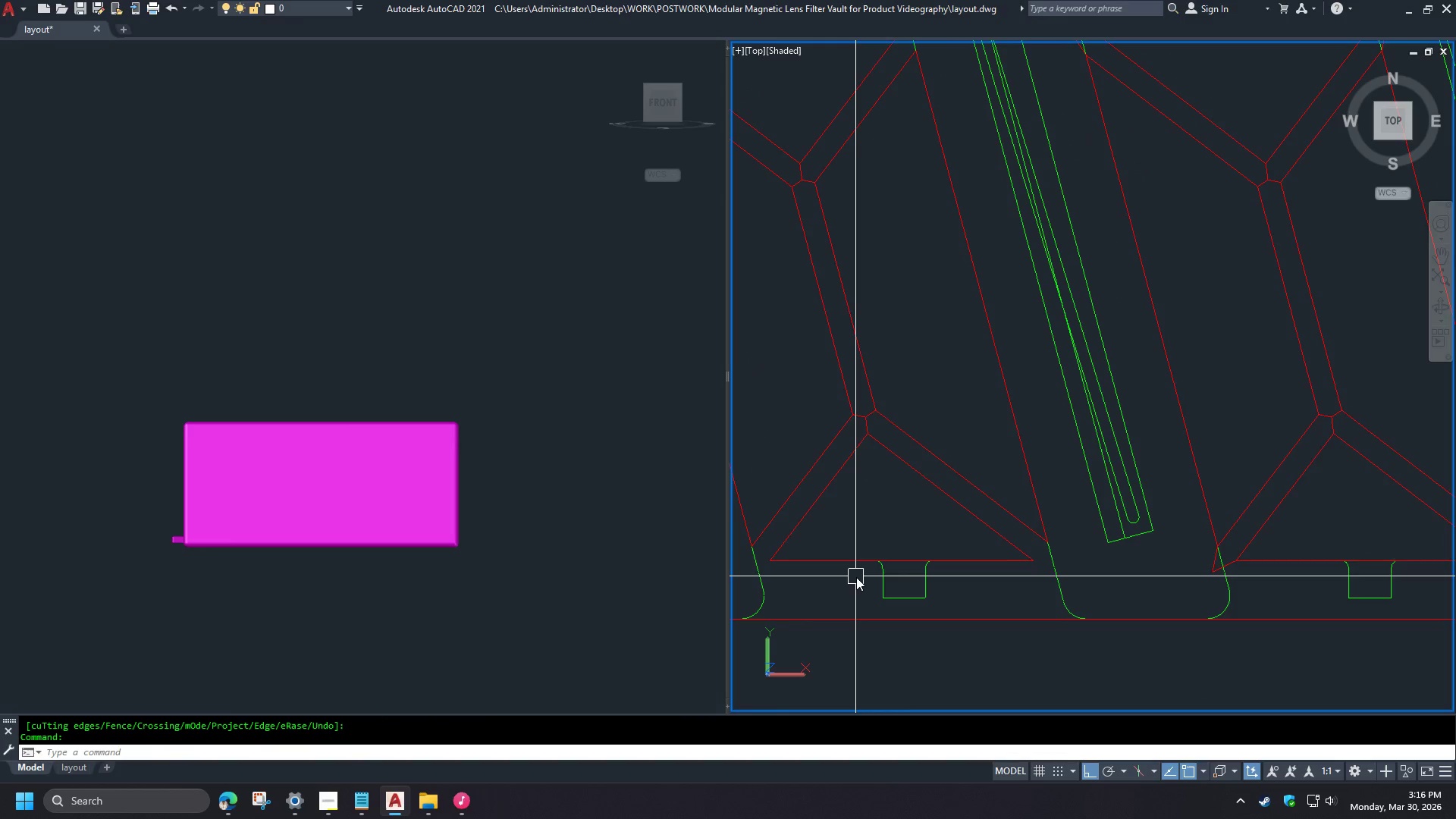 
left_click([905, 554])
 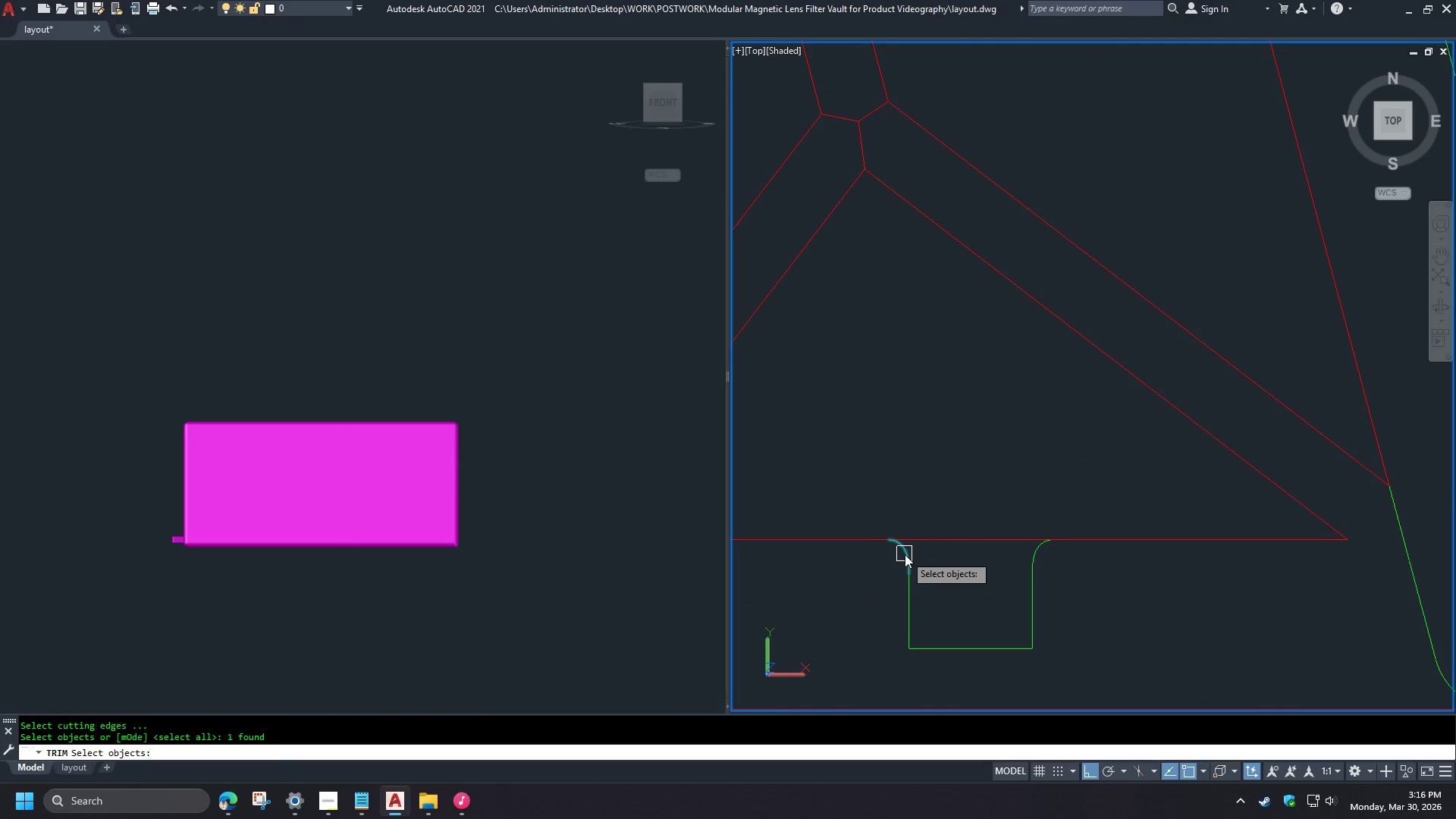 
key(Space)
 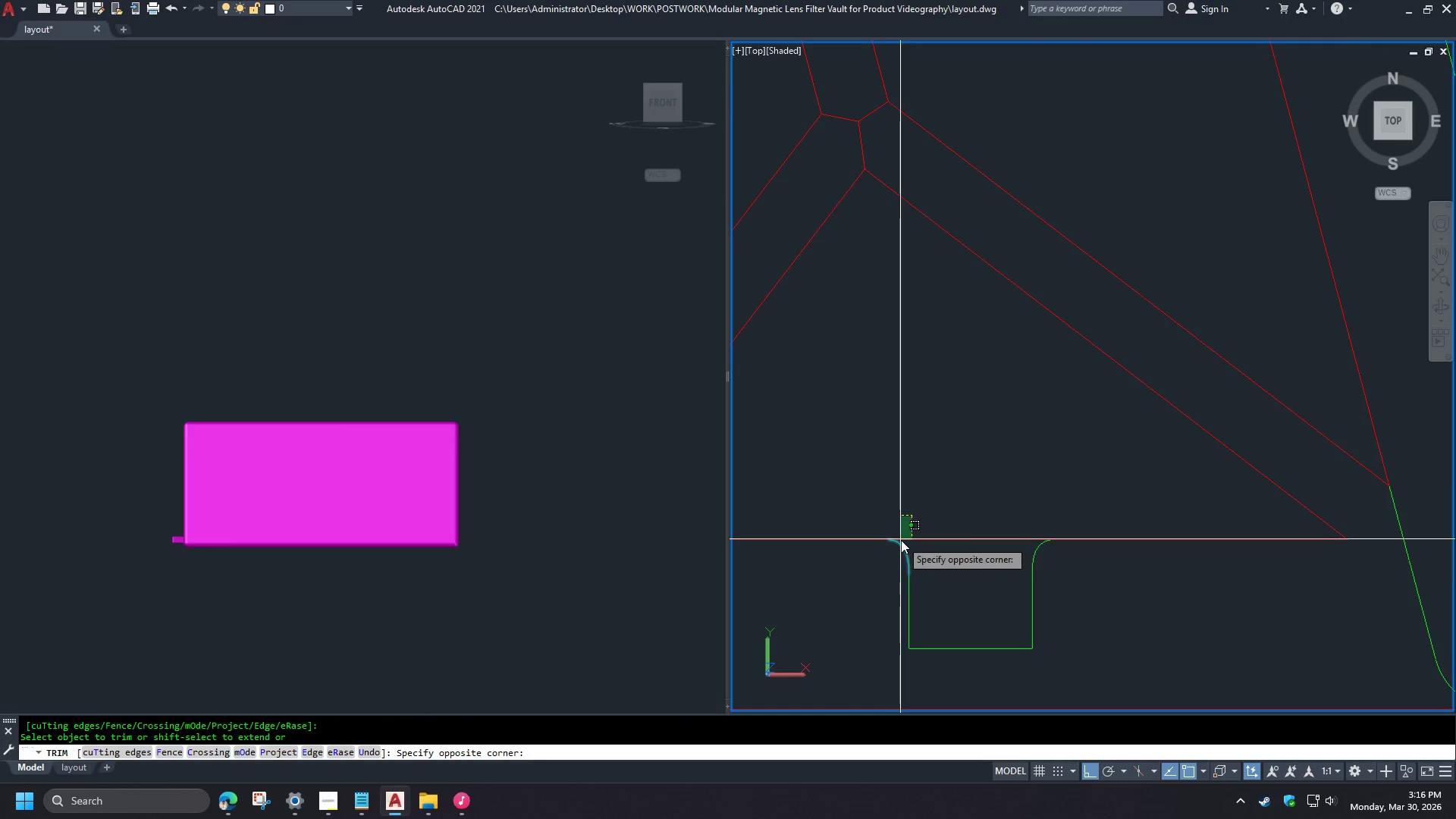 
scroll: coordinate [869, 573], scroll_direction: up, amount: 3.0
 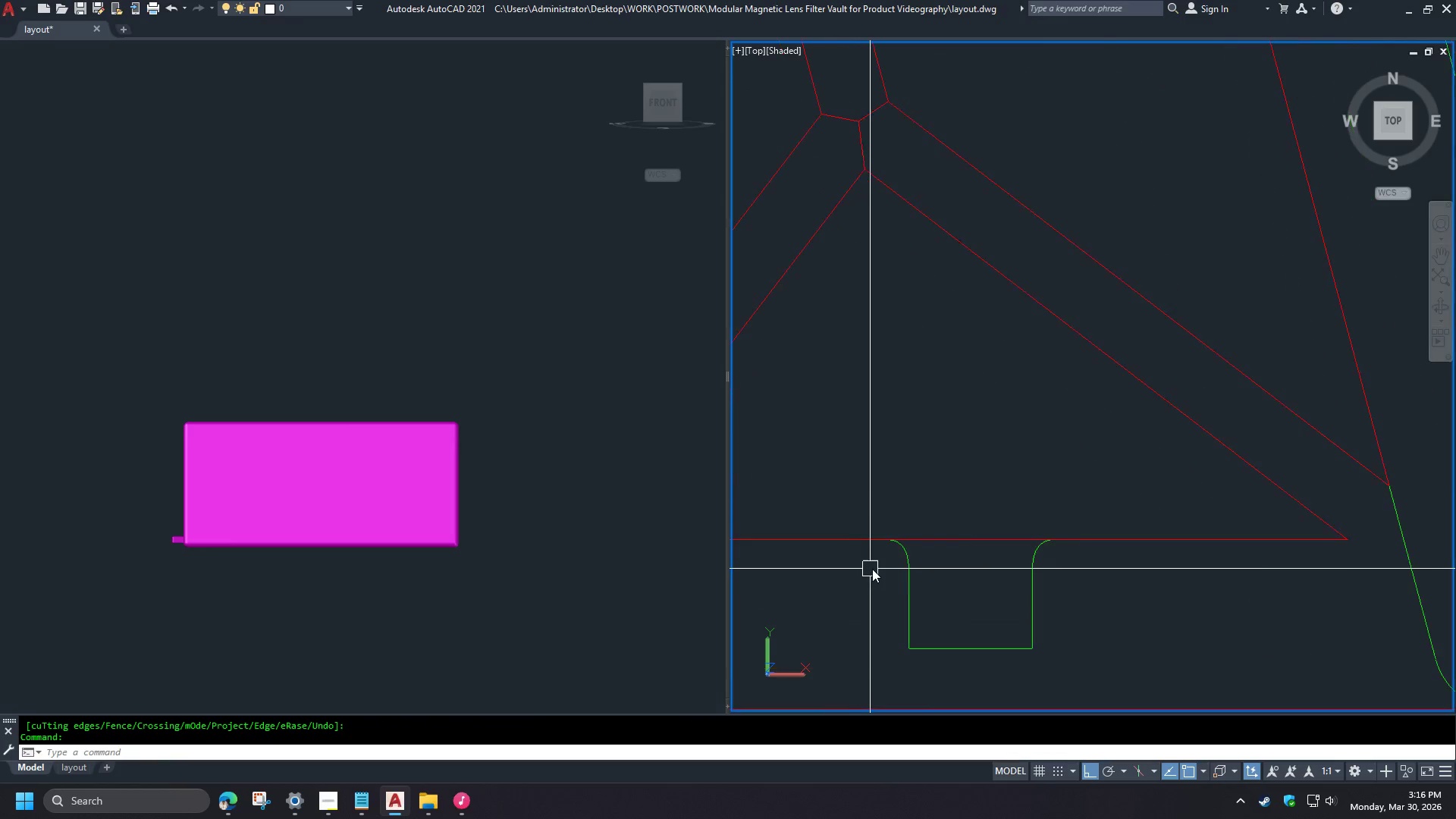 
left_click([902, 542])
 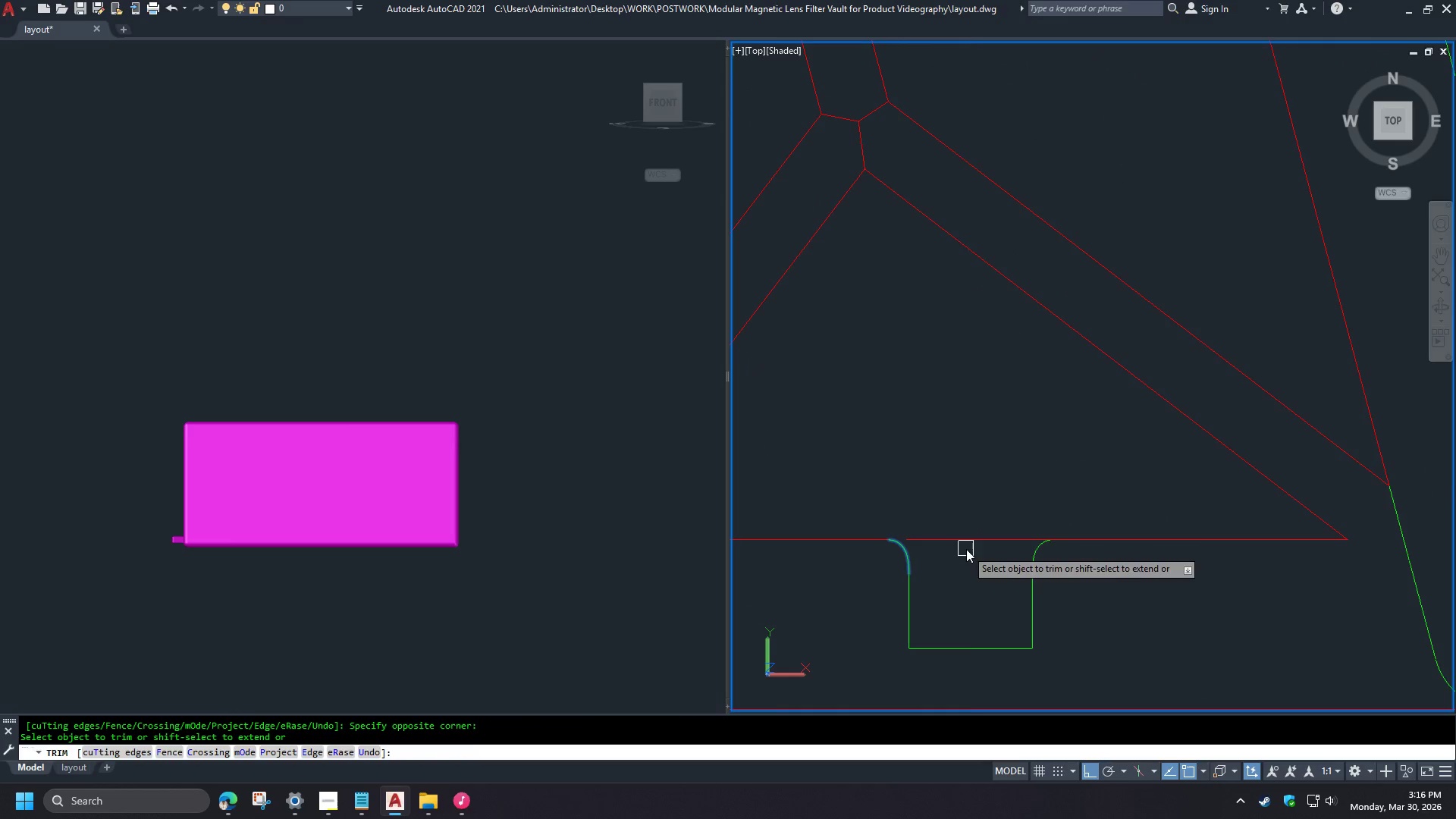 
key(Space)
 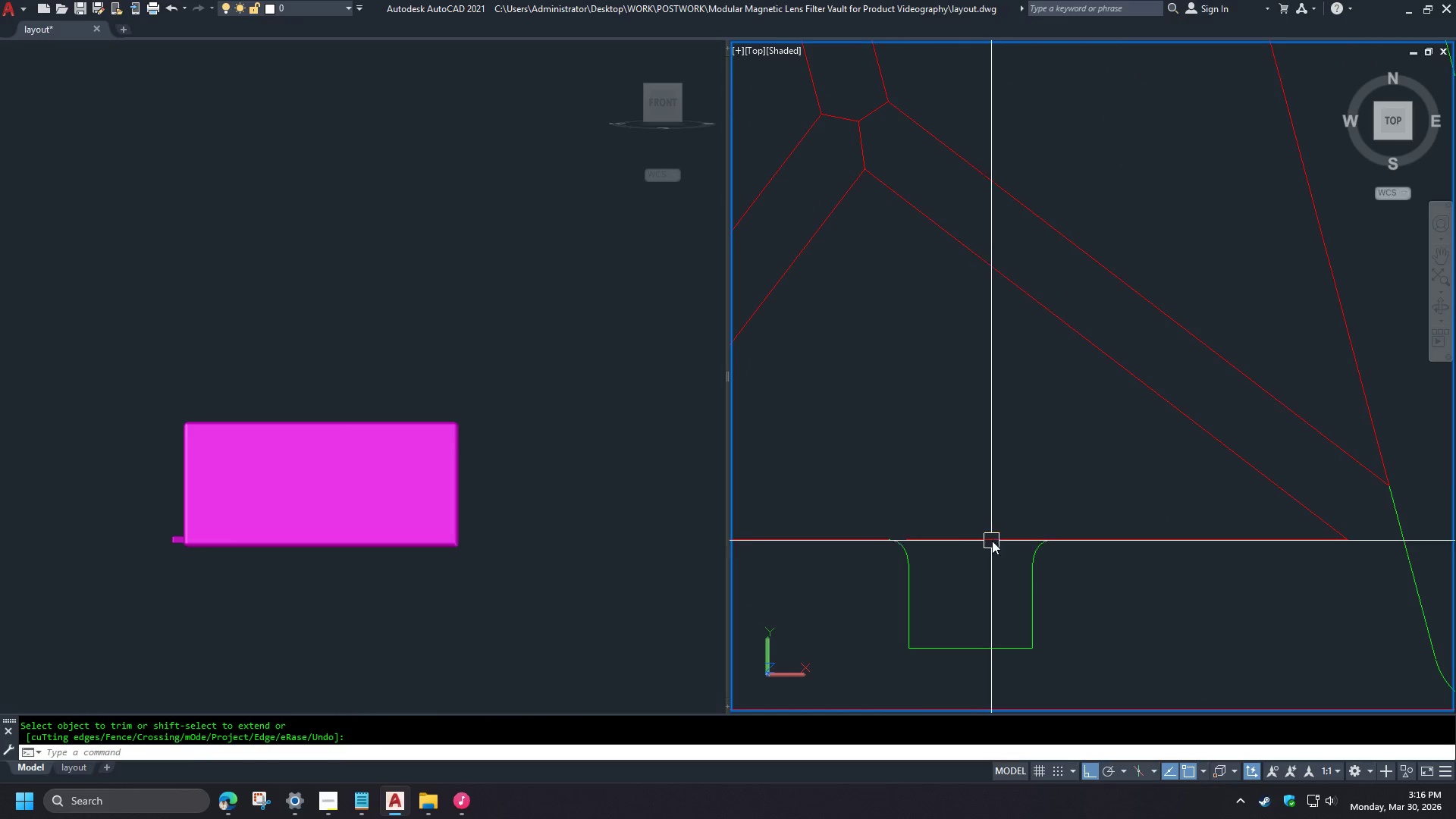 
left_click([992, 541])
 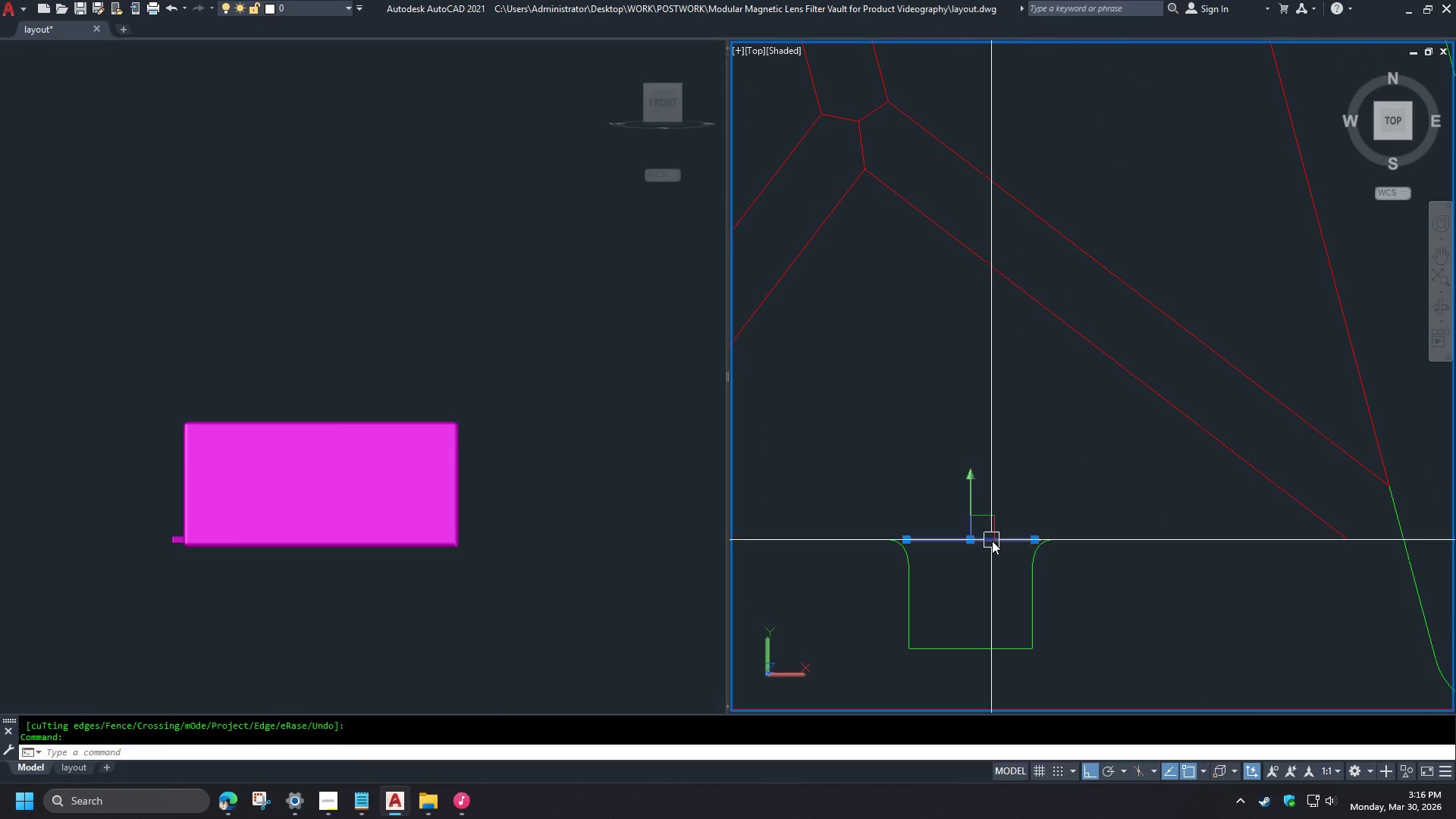 
type(e tr )
 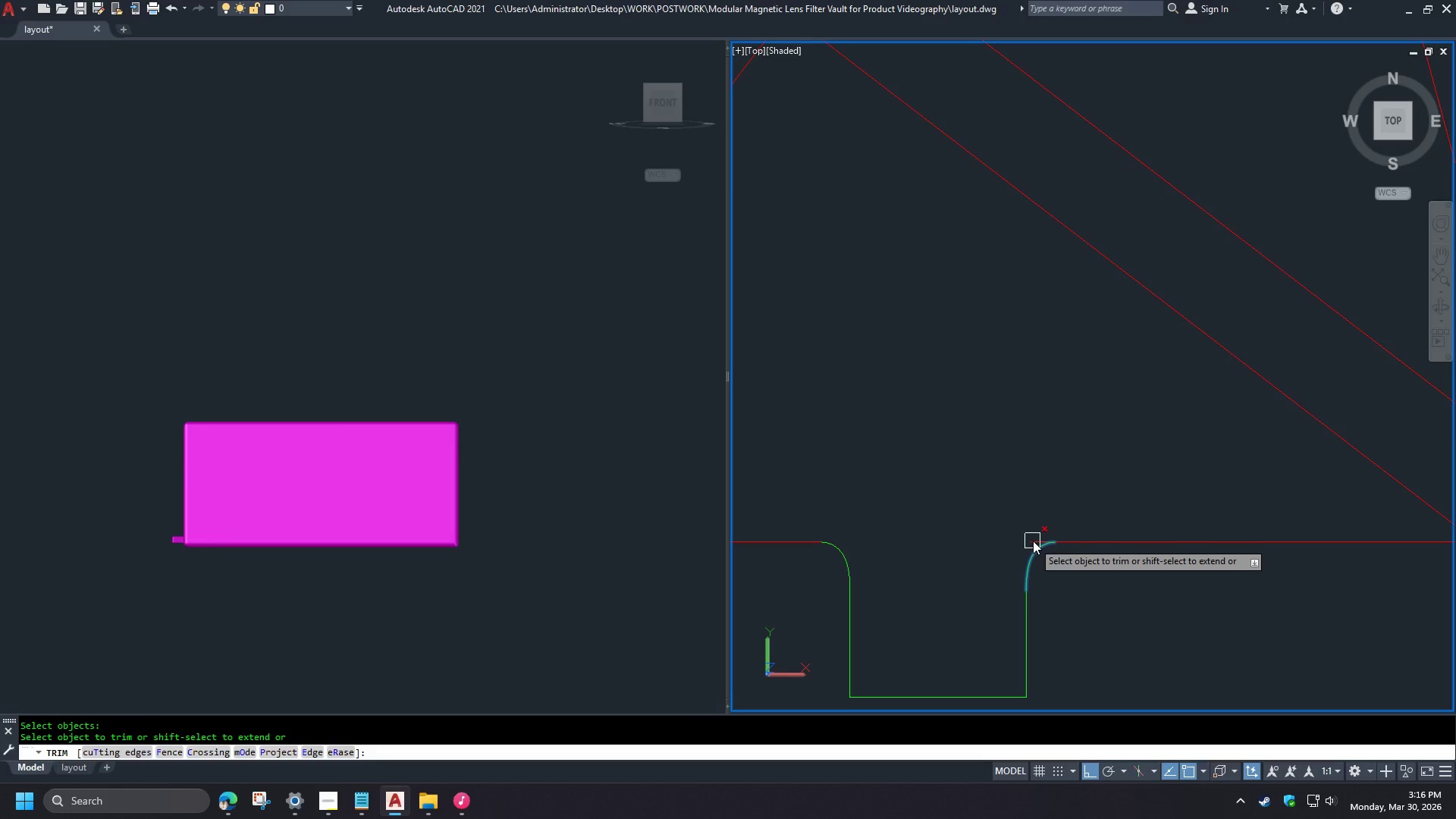 
left_click([1031, 563])
 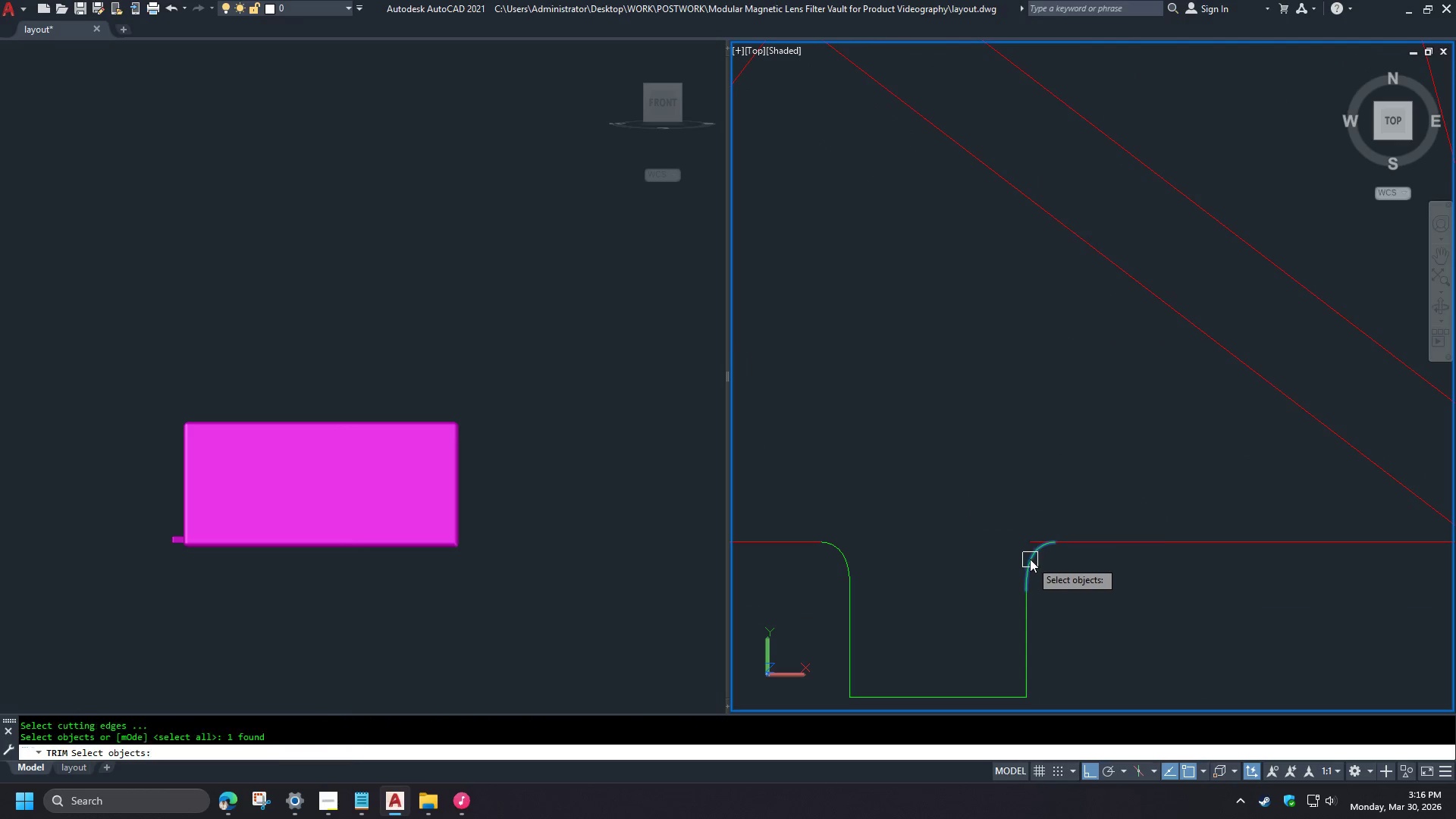 
key(Space)
 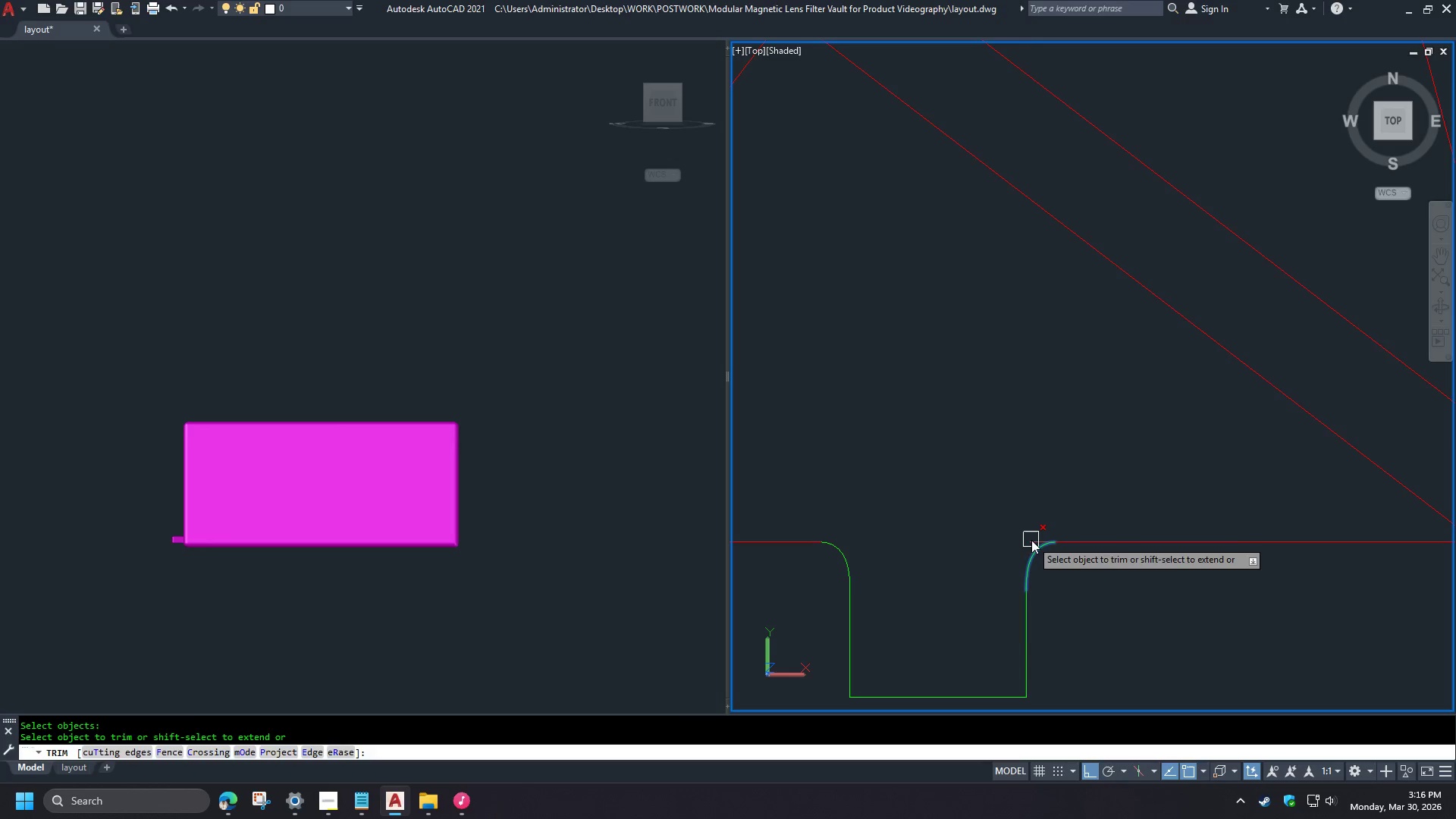 
left_click_drag(start_coordinate=[1029, 538], to_coordinate=[1077, 492])
 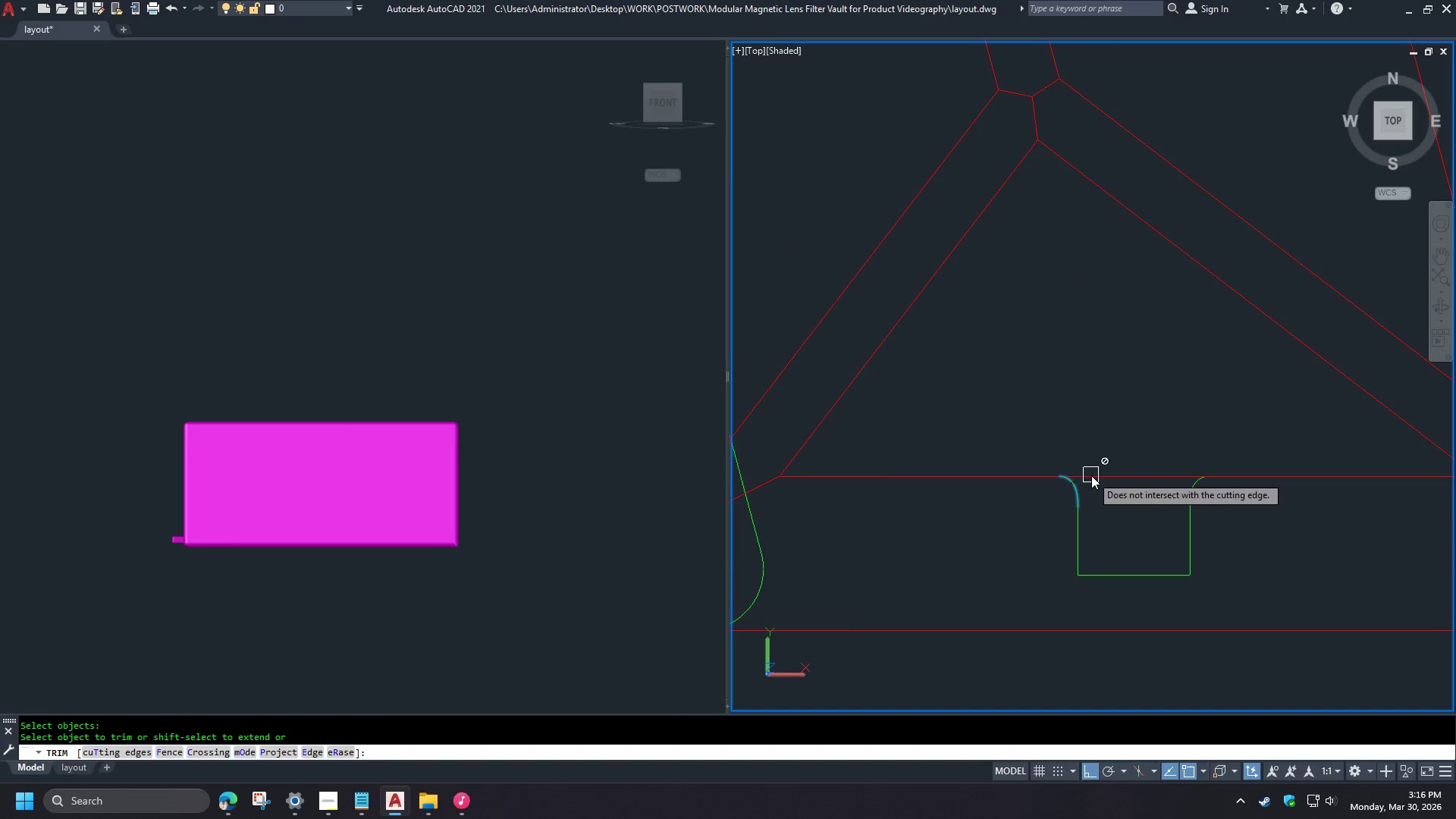 
type( tr )
 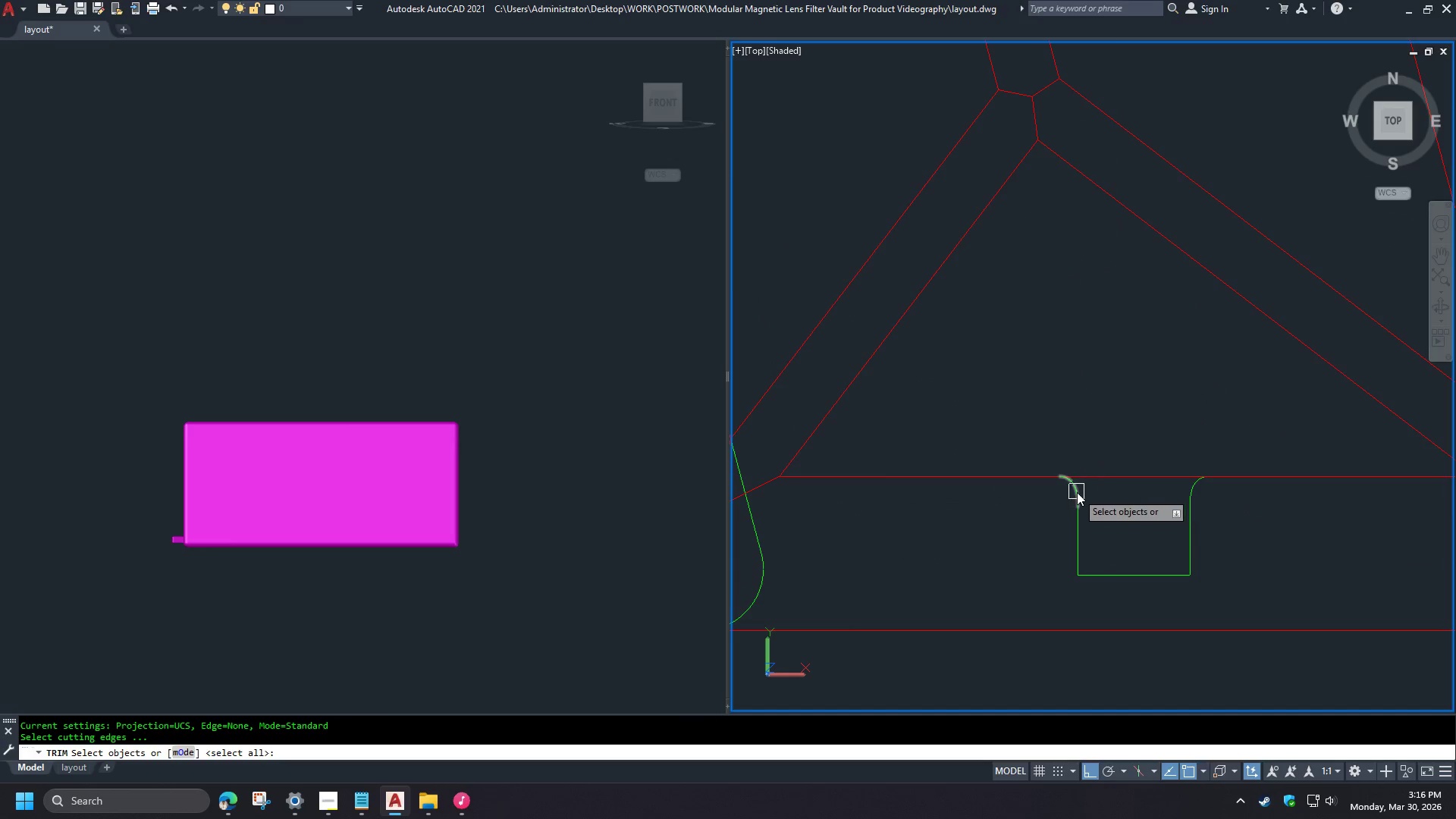 
scroll: coordinate [1046, 535], scroll_direction: up, amount: 1.0
 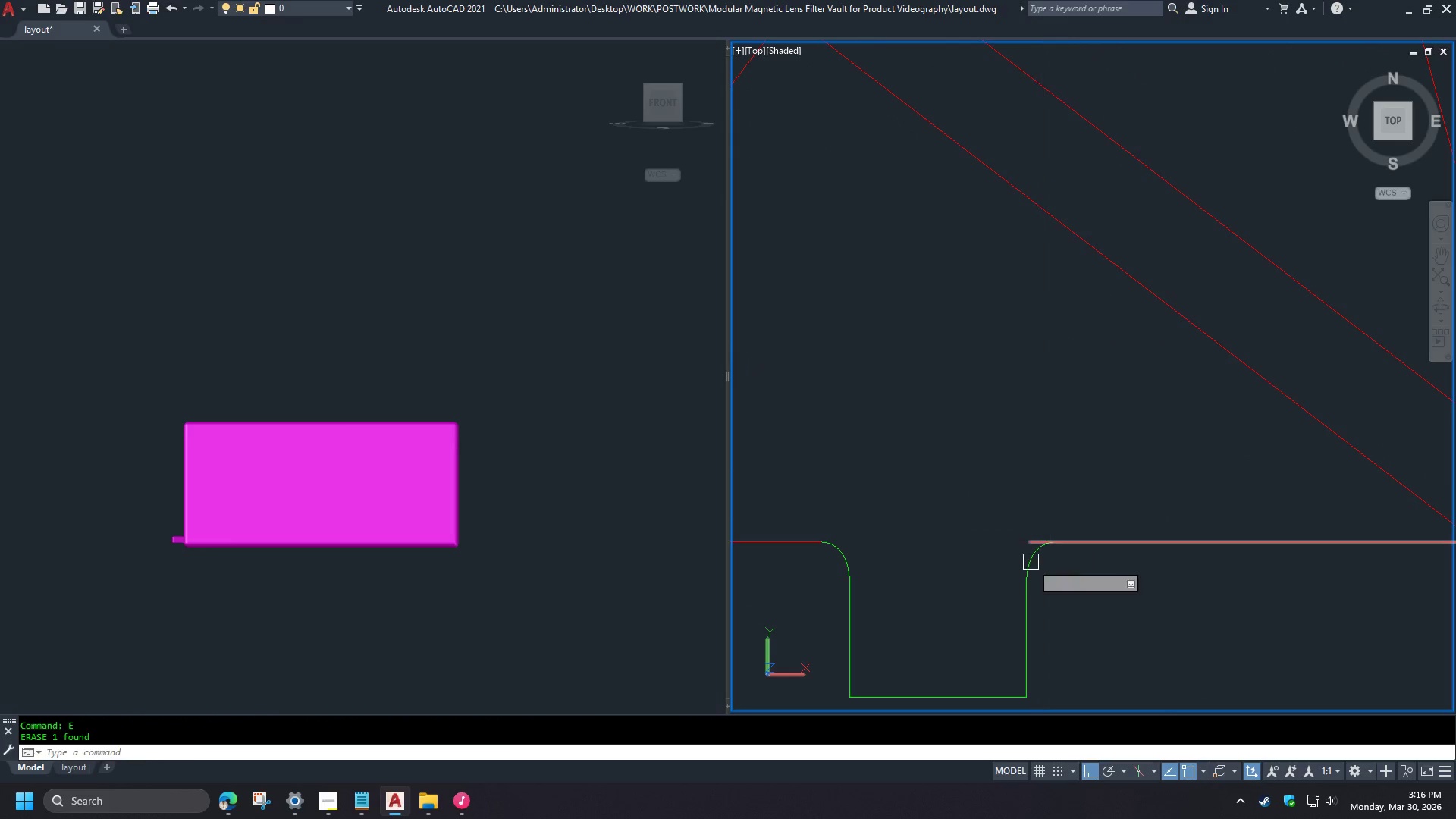 
left_click([1077, 492])
 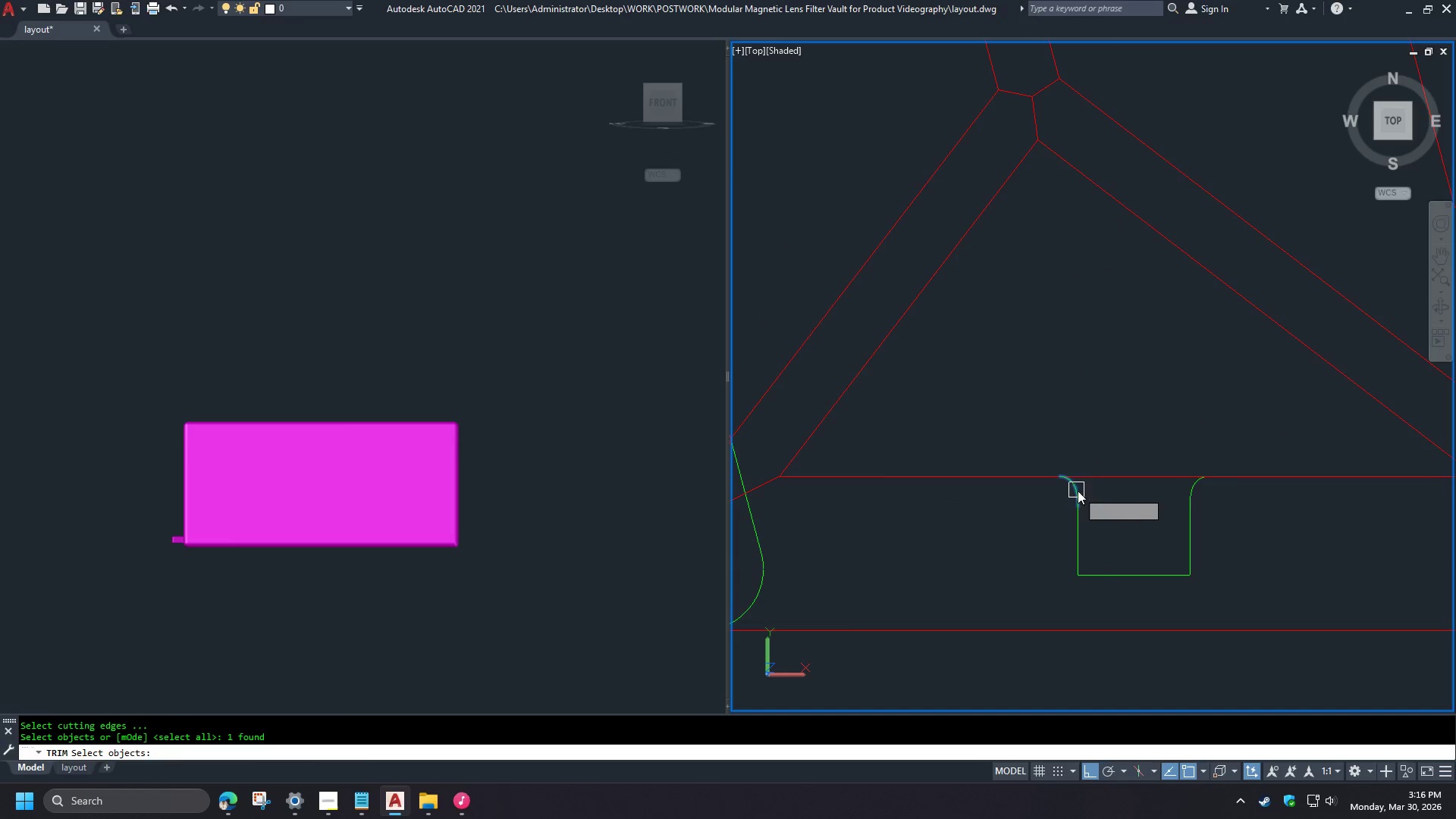 
key(Space)
 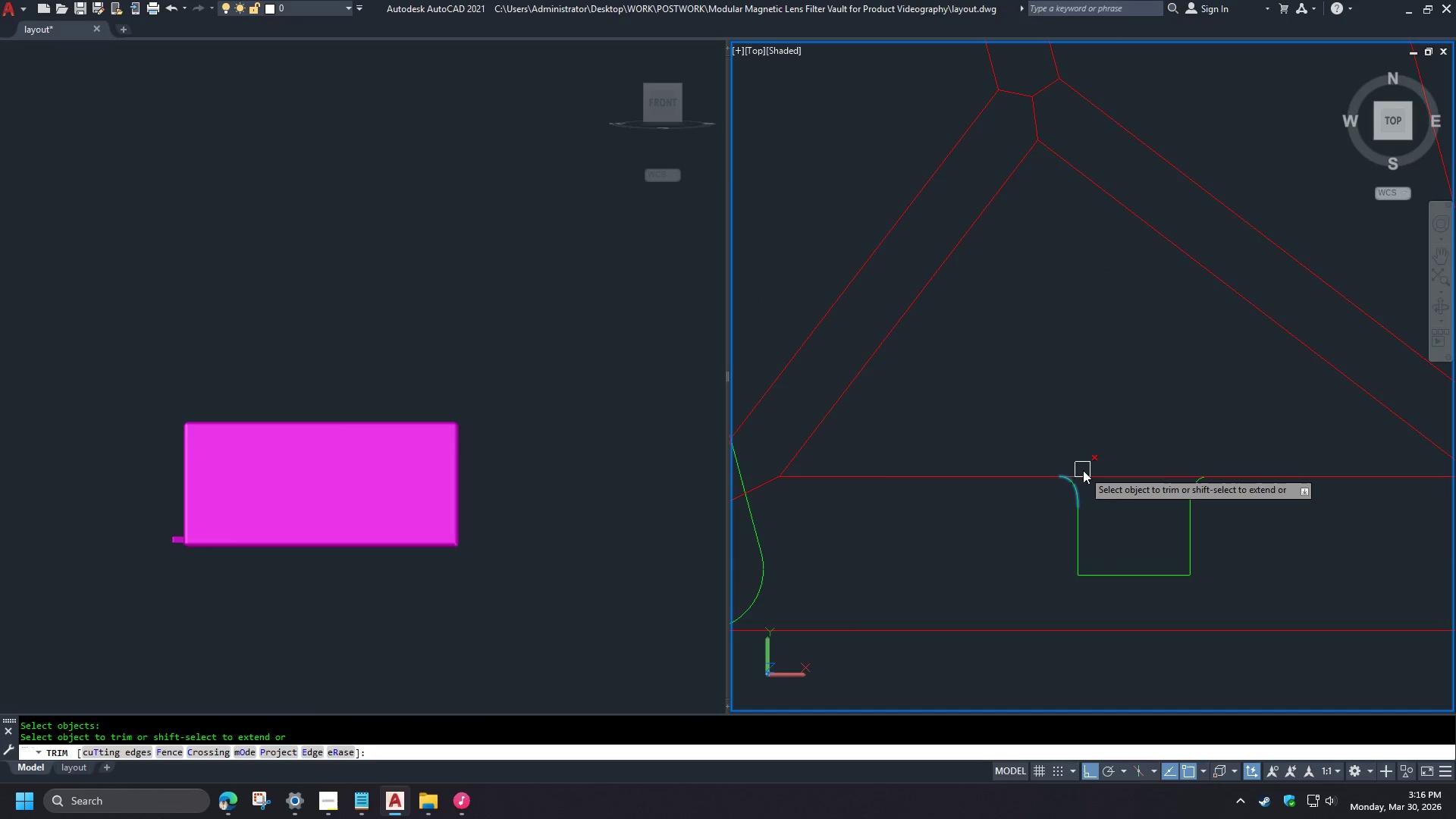 
scroll: coordinate [810, 554], scroll_direction: down, amount: 4.0
 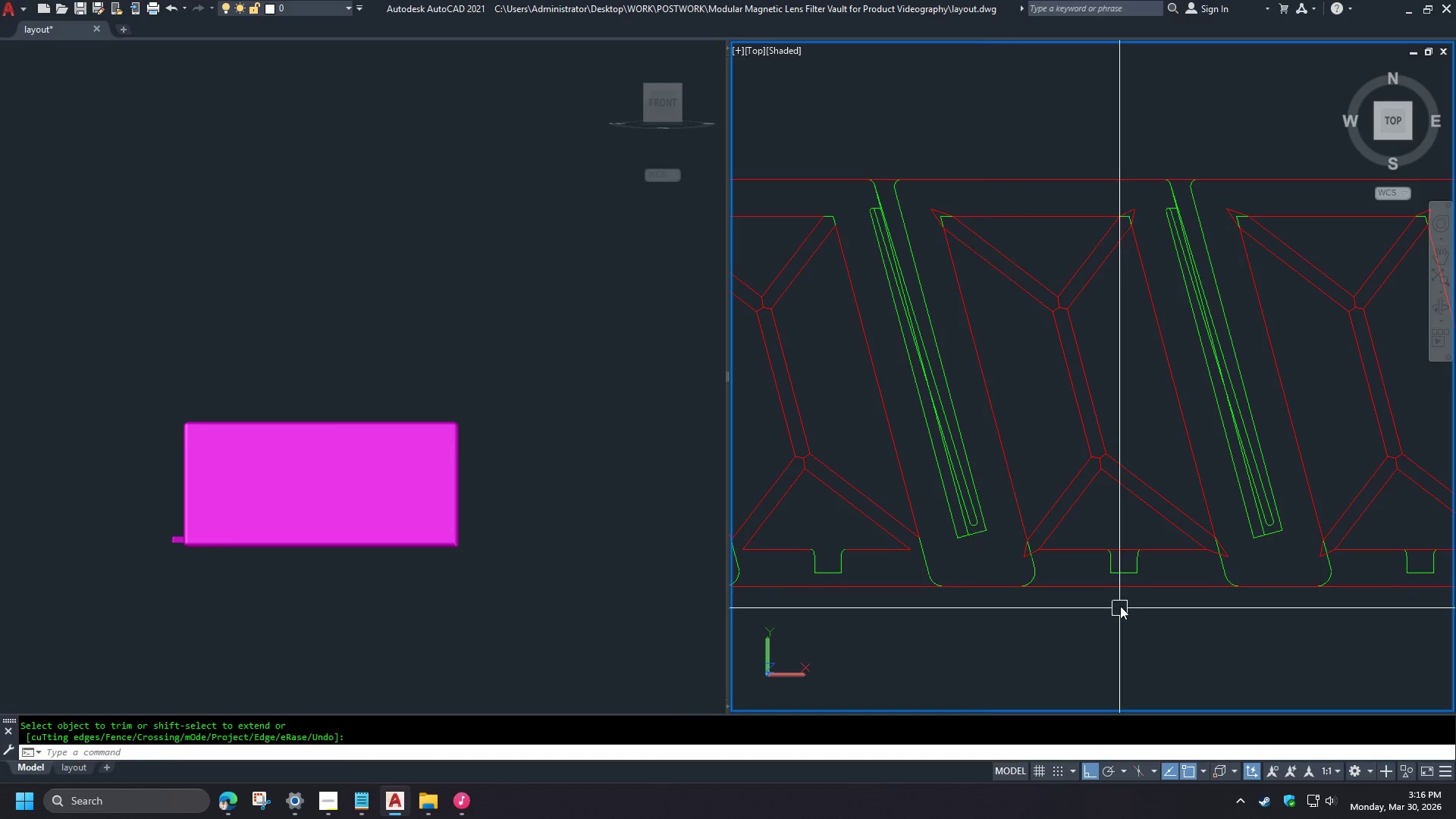 
scroll: coordinate [1122, 568], scroll_direction: up, amount: 4.0
 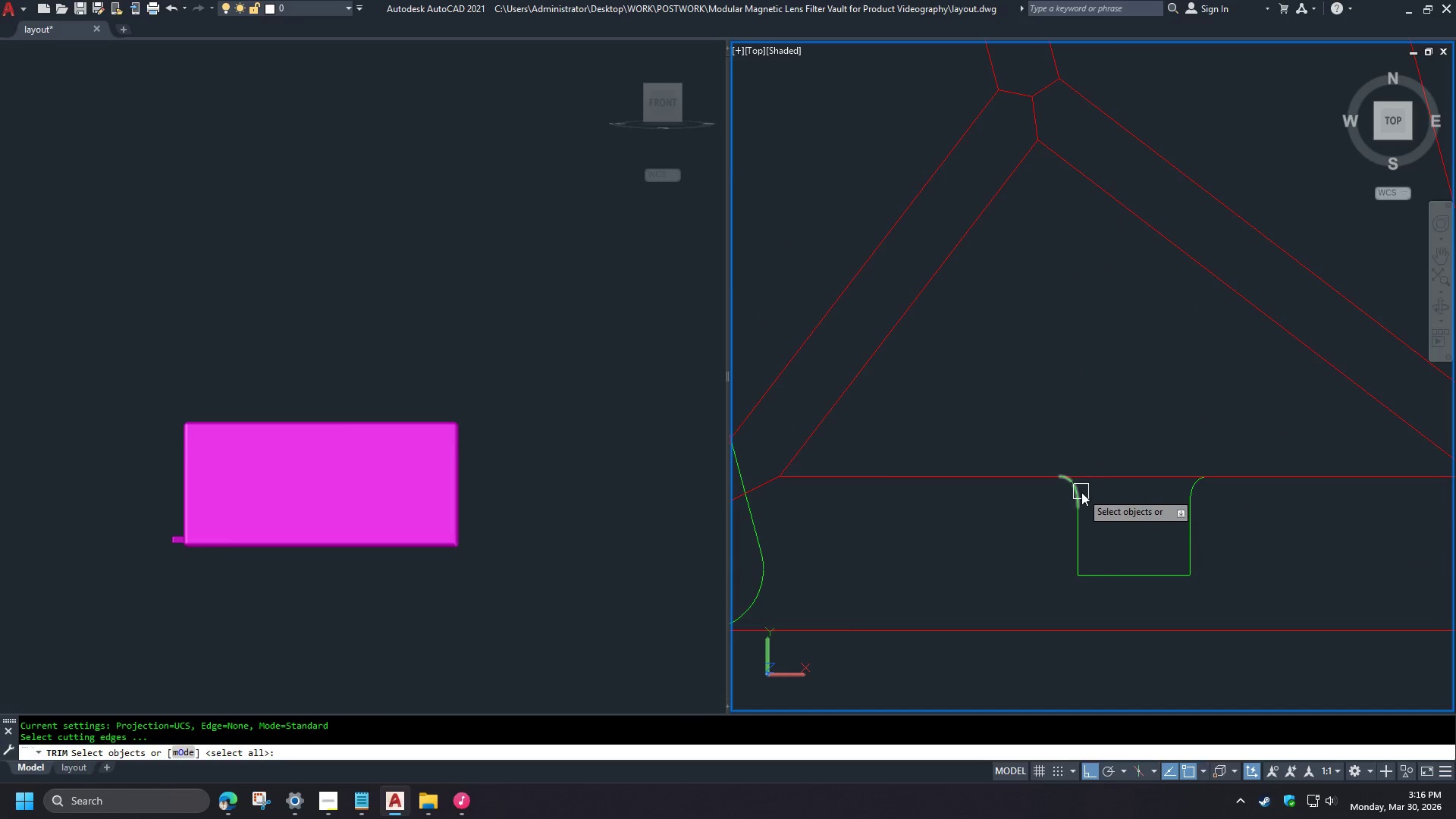 
left_click([1054, 492])
 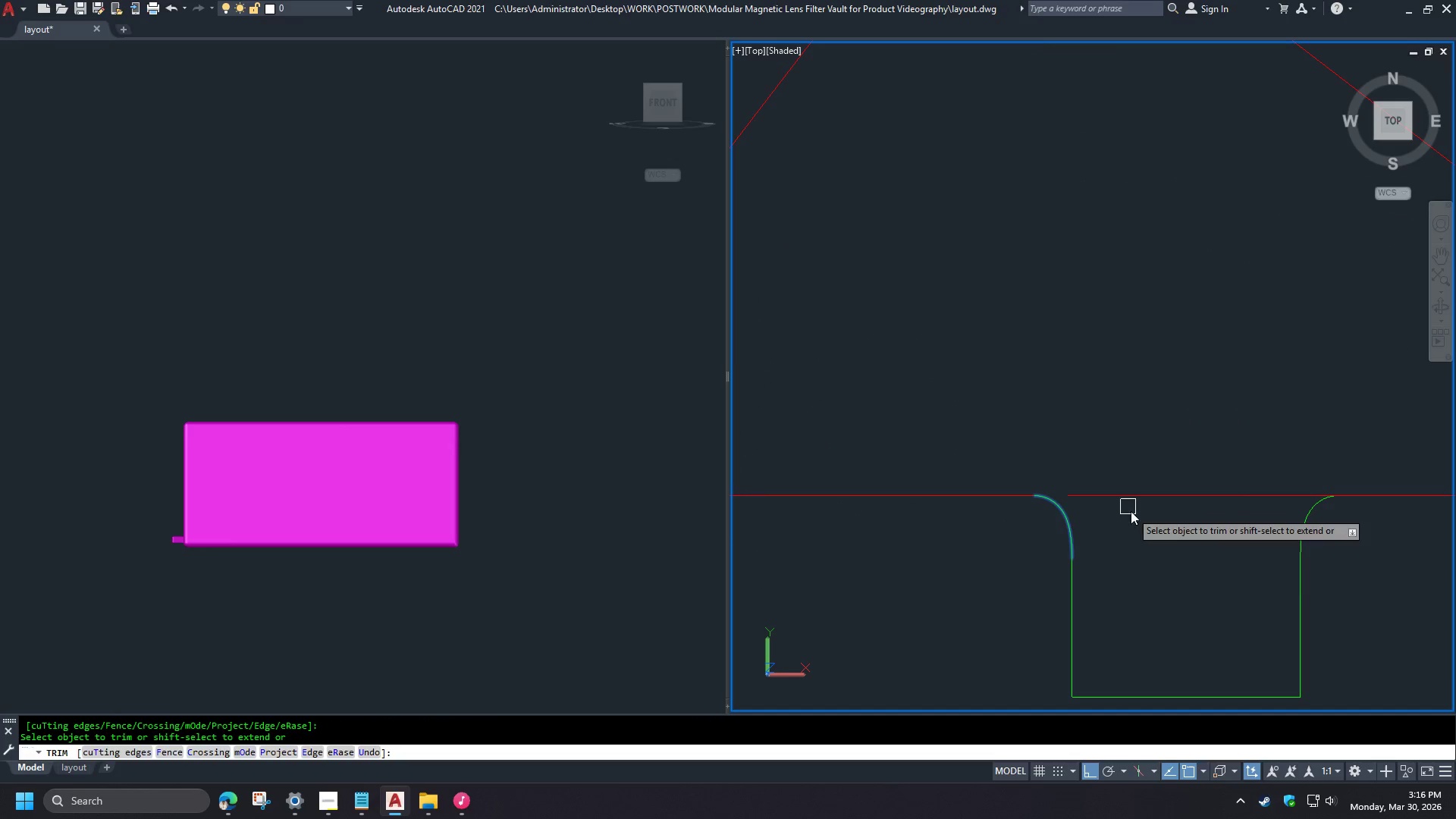 
type( tr )
 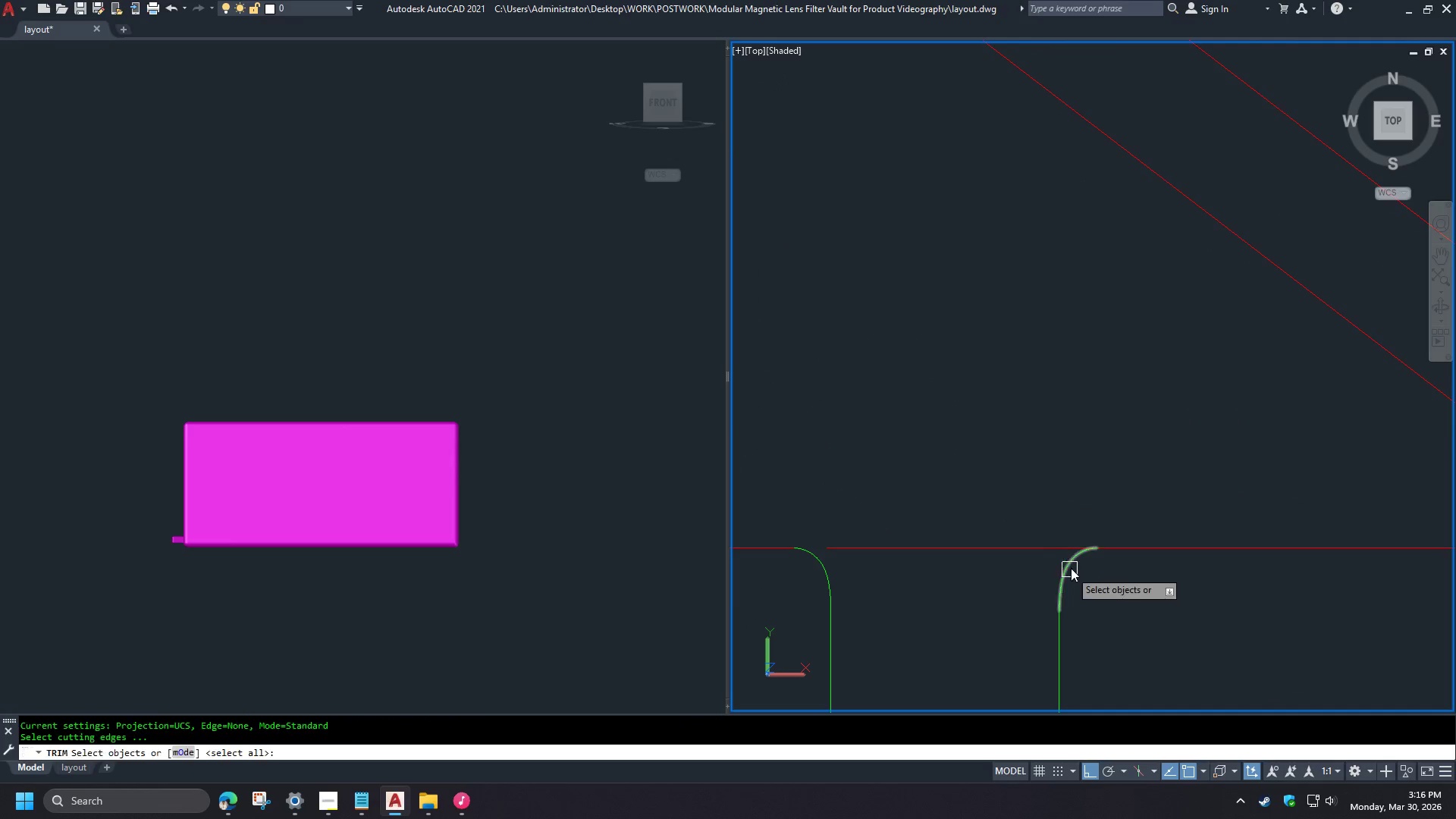 
scroll: coordinate [1084, 459], scroll_direction: up, amount: 2.0
 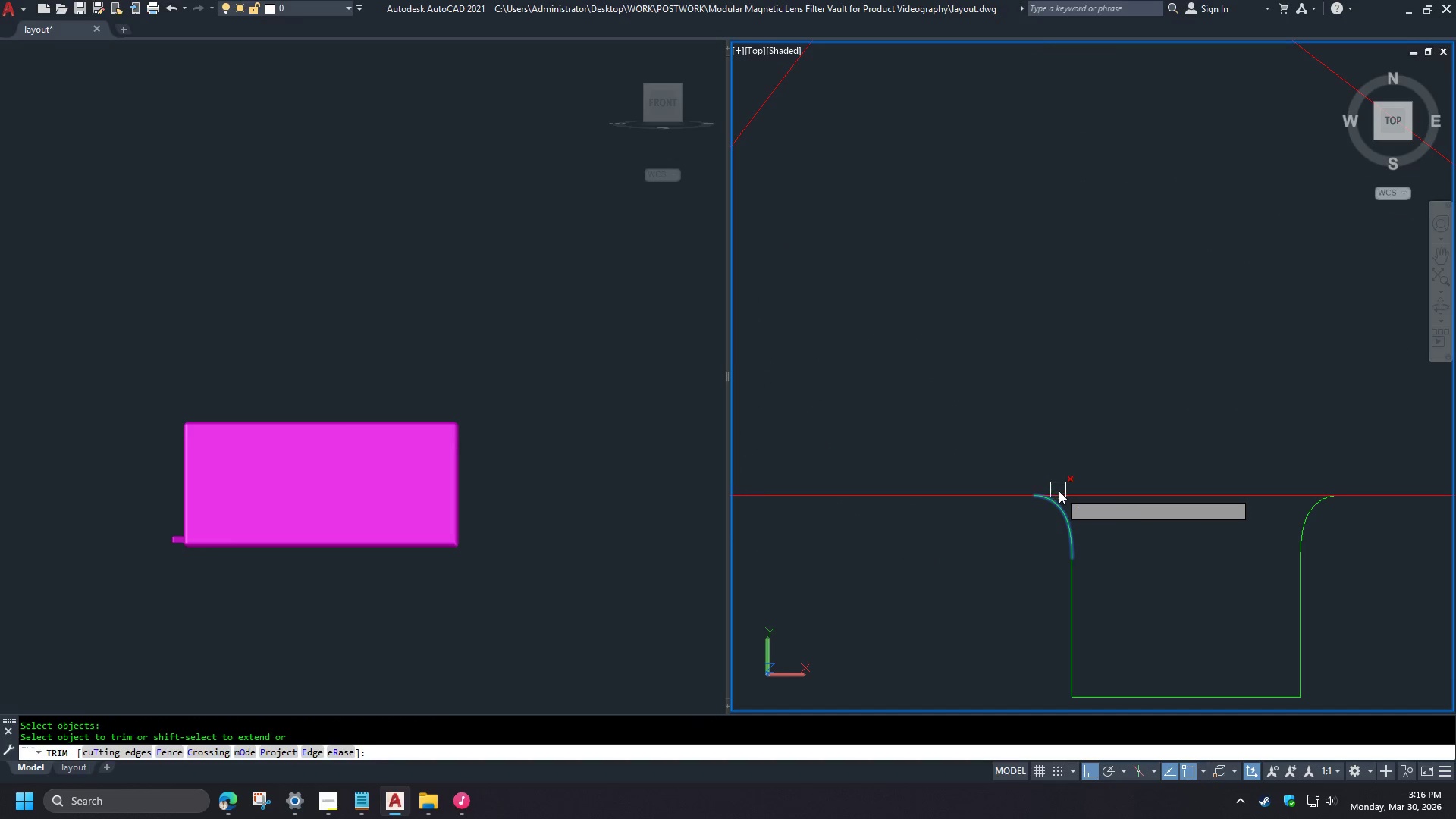 
left_click([1072, 566])
 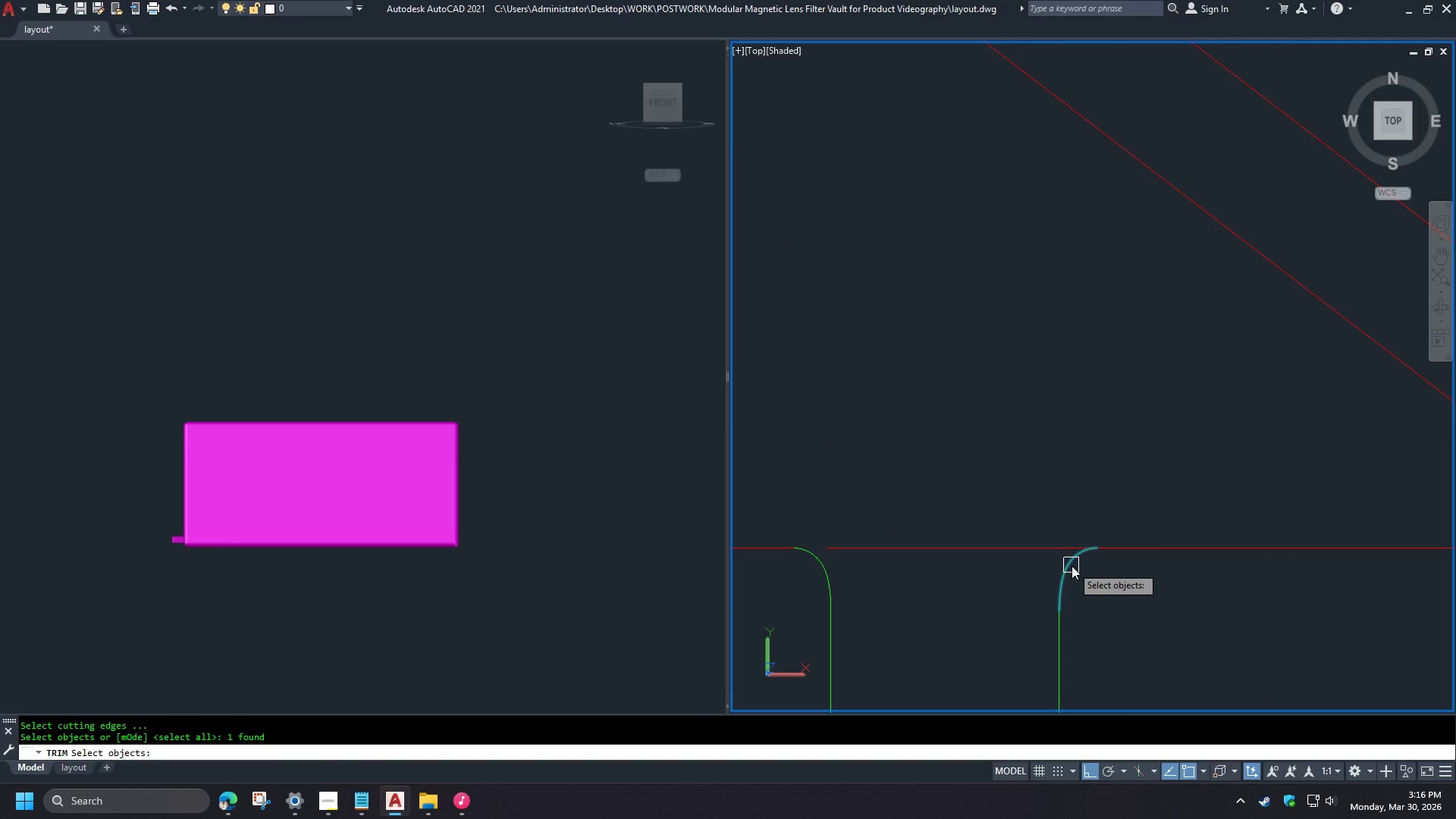 
key(Space)
 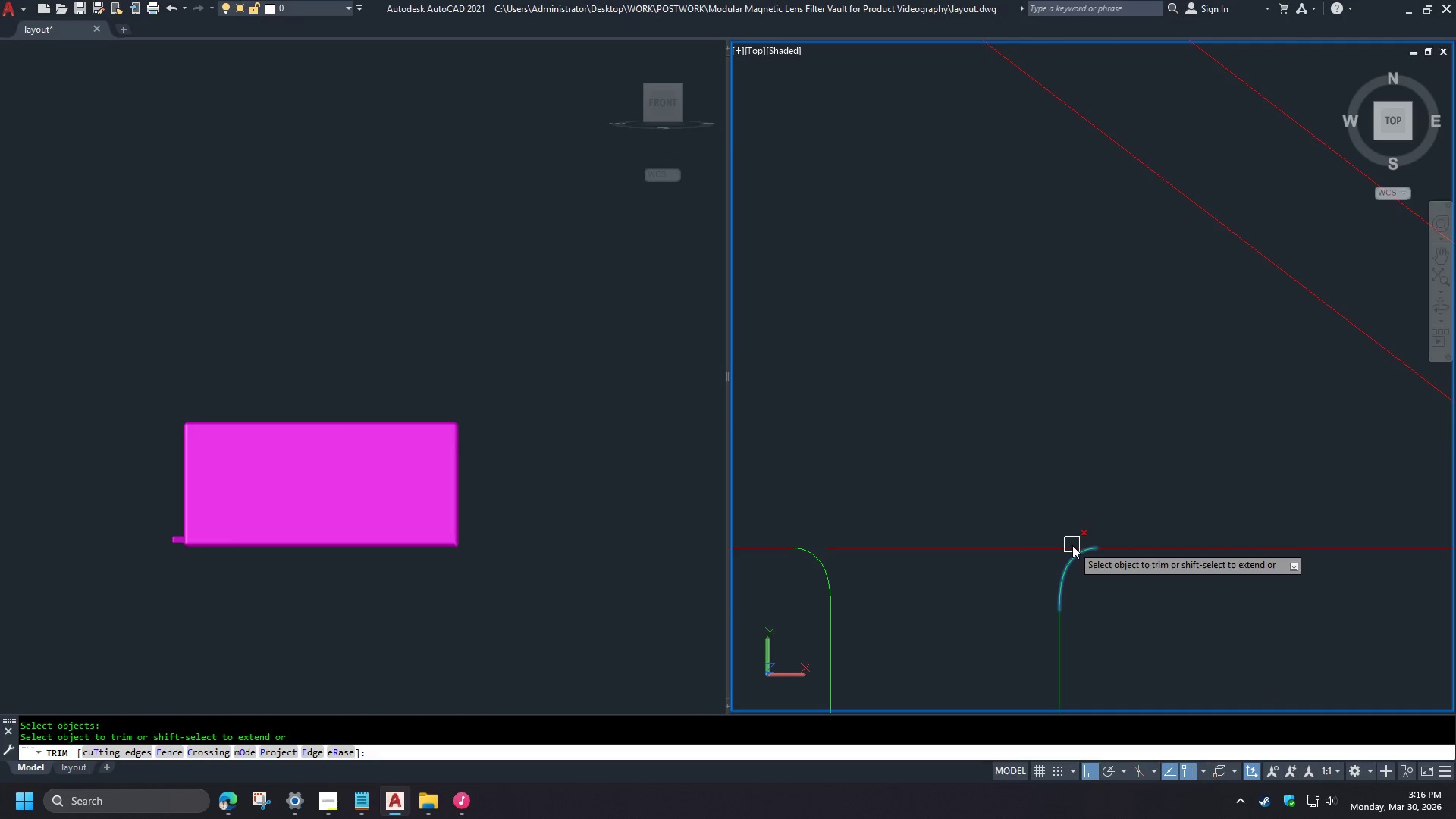 
left_click([1072, 545])
 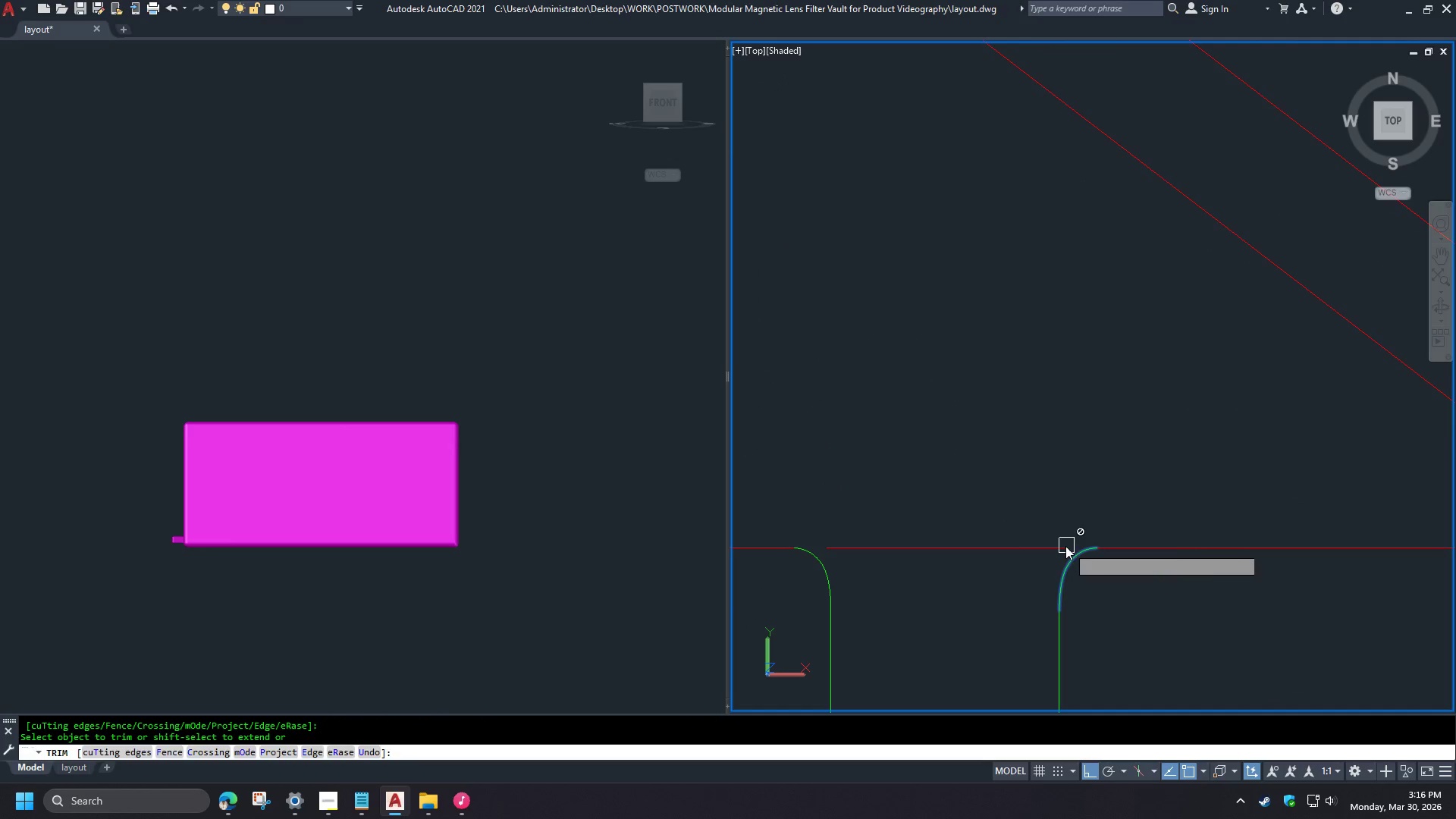 
key(Space)
 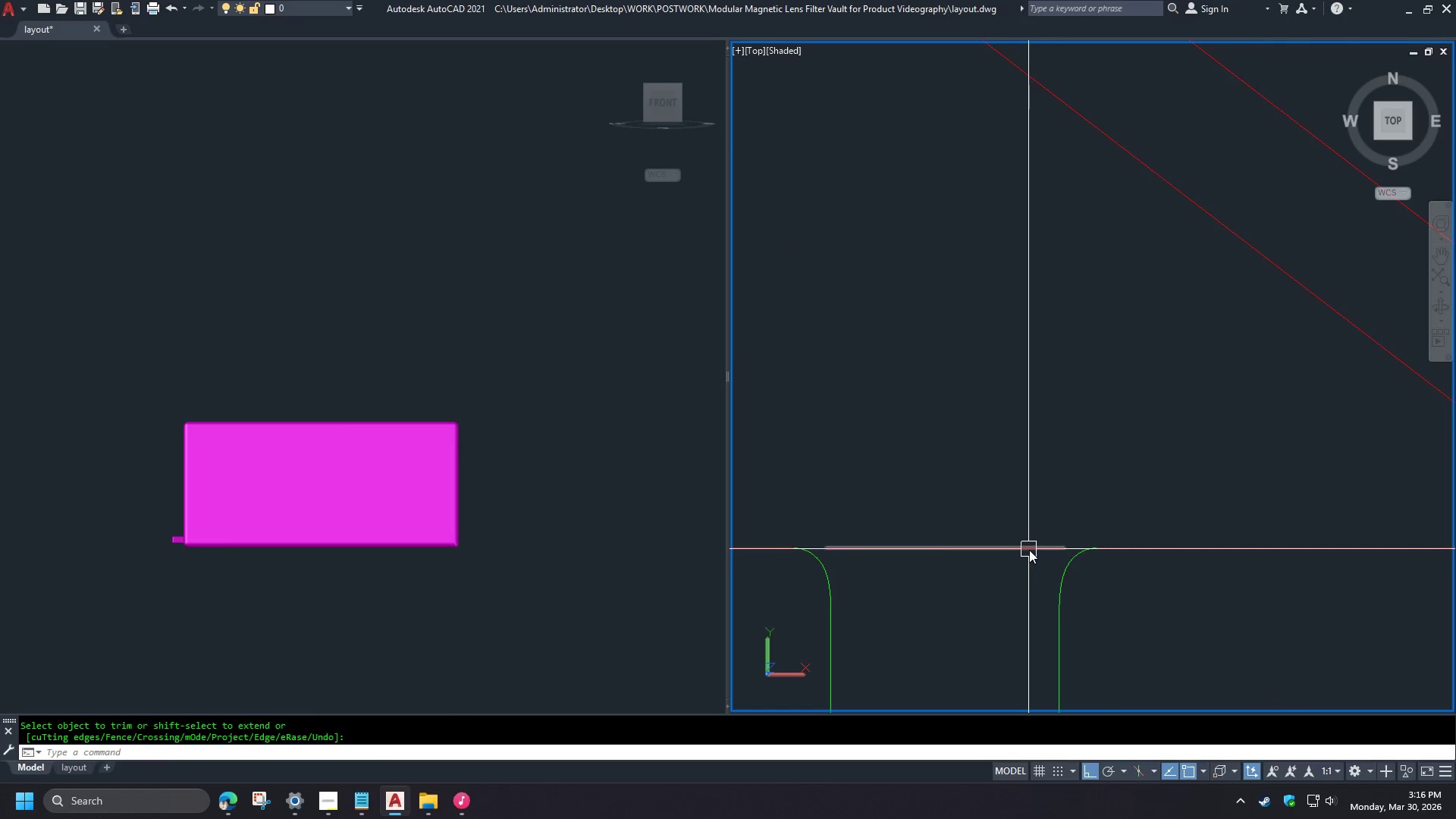 
left_click([1029, 550])
 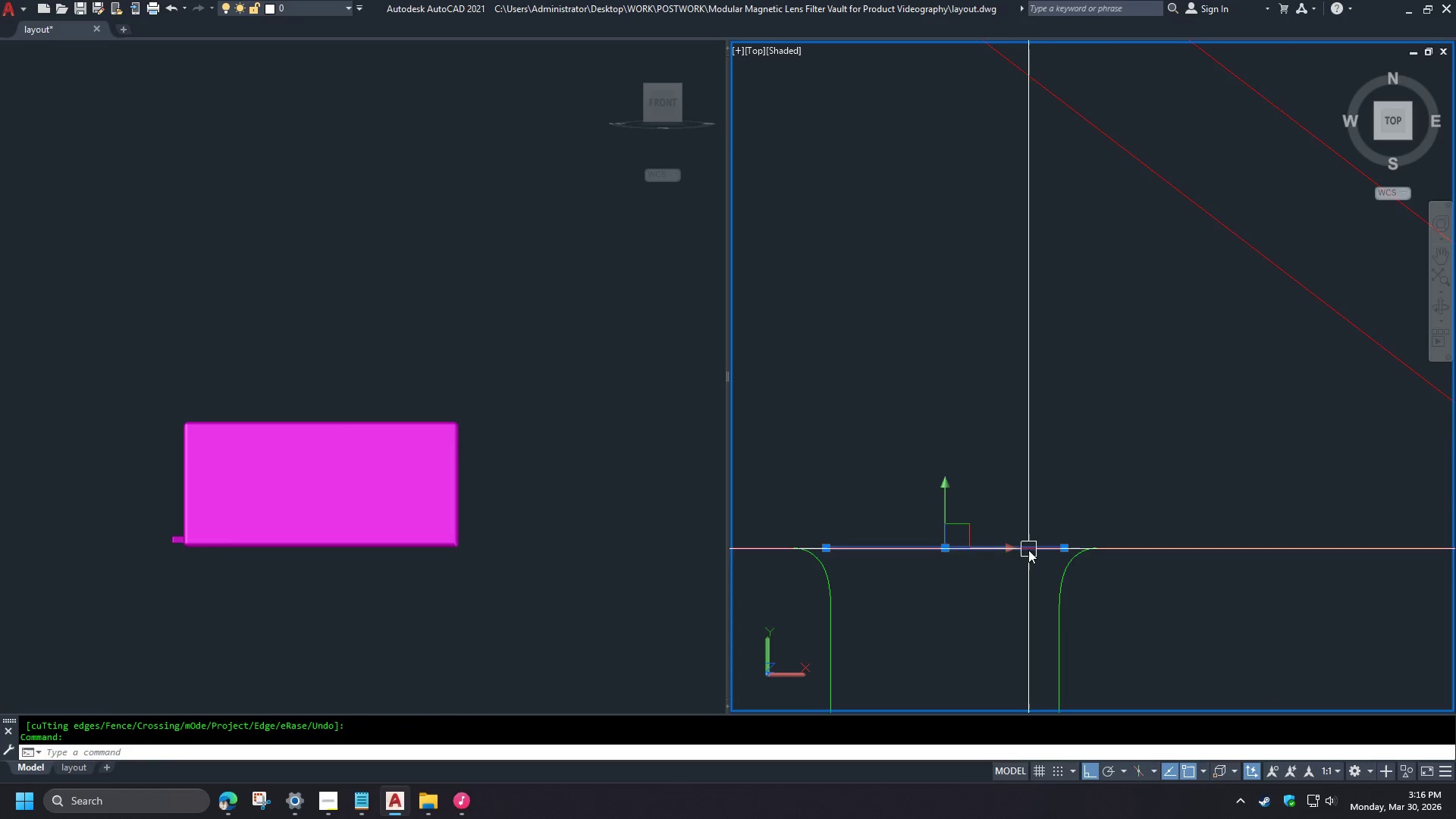 
type(e tr )
 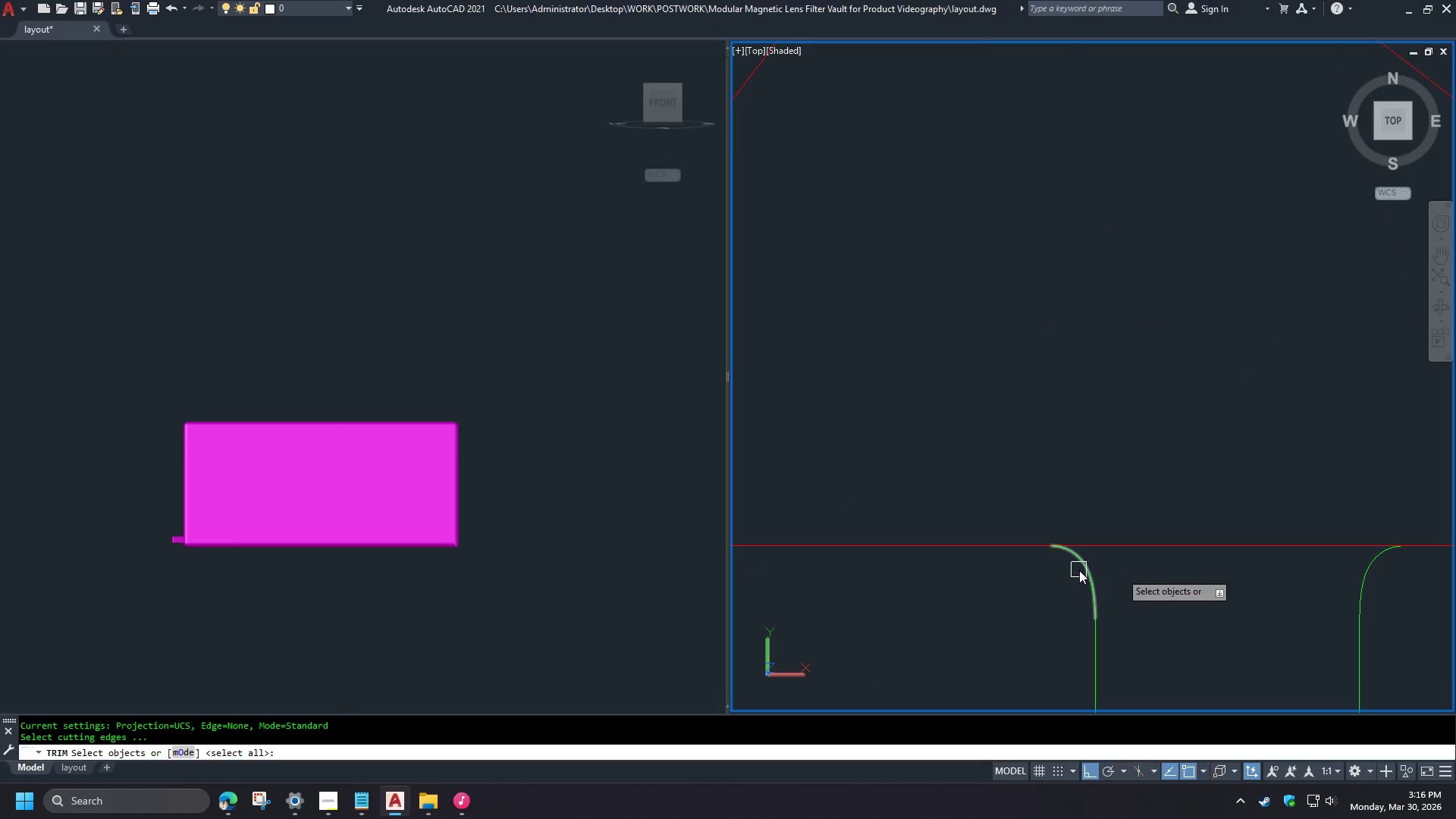 
left_click([1079, 570])
 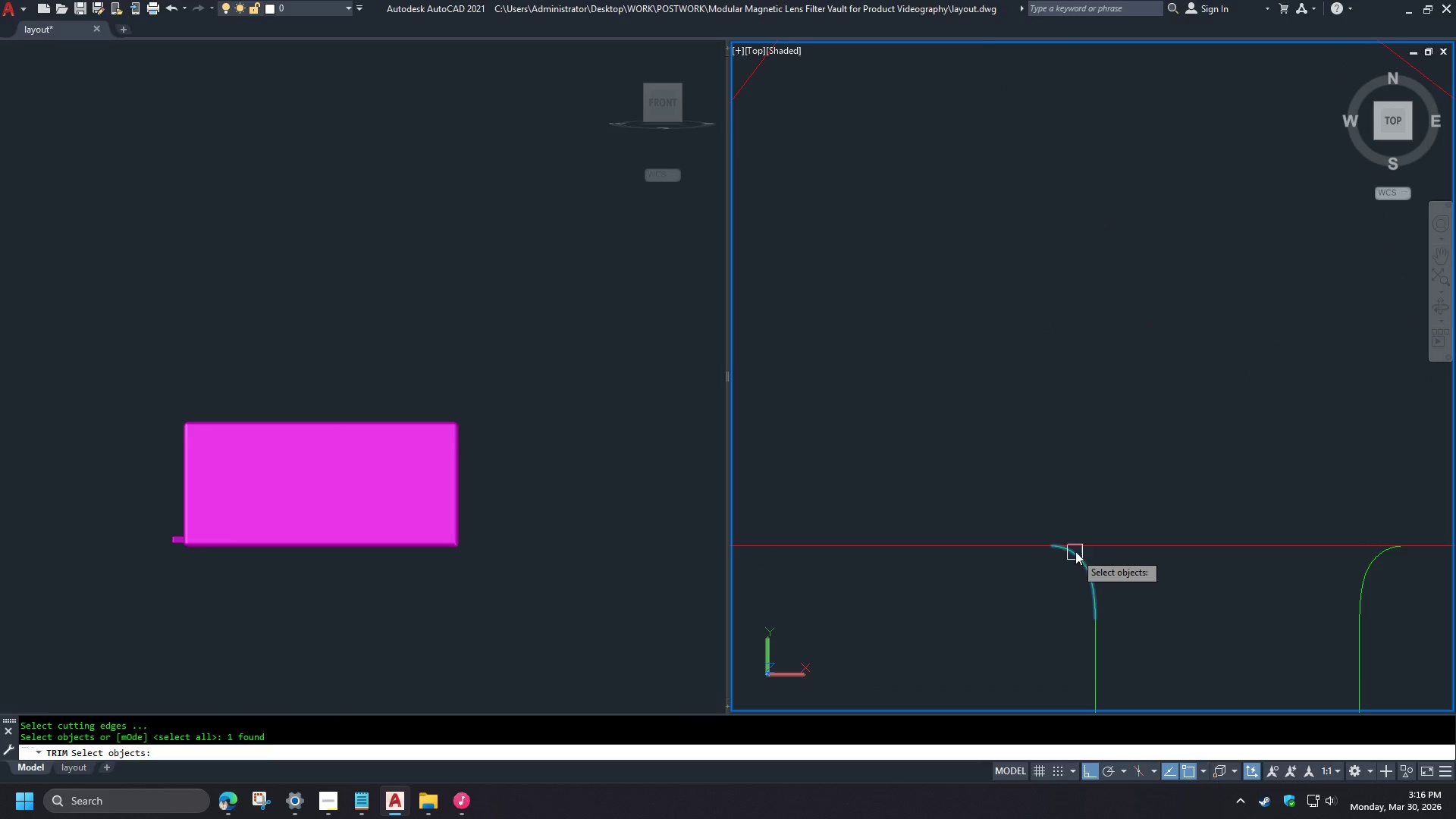 
key(Space)
 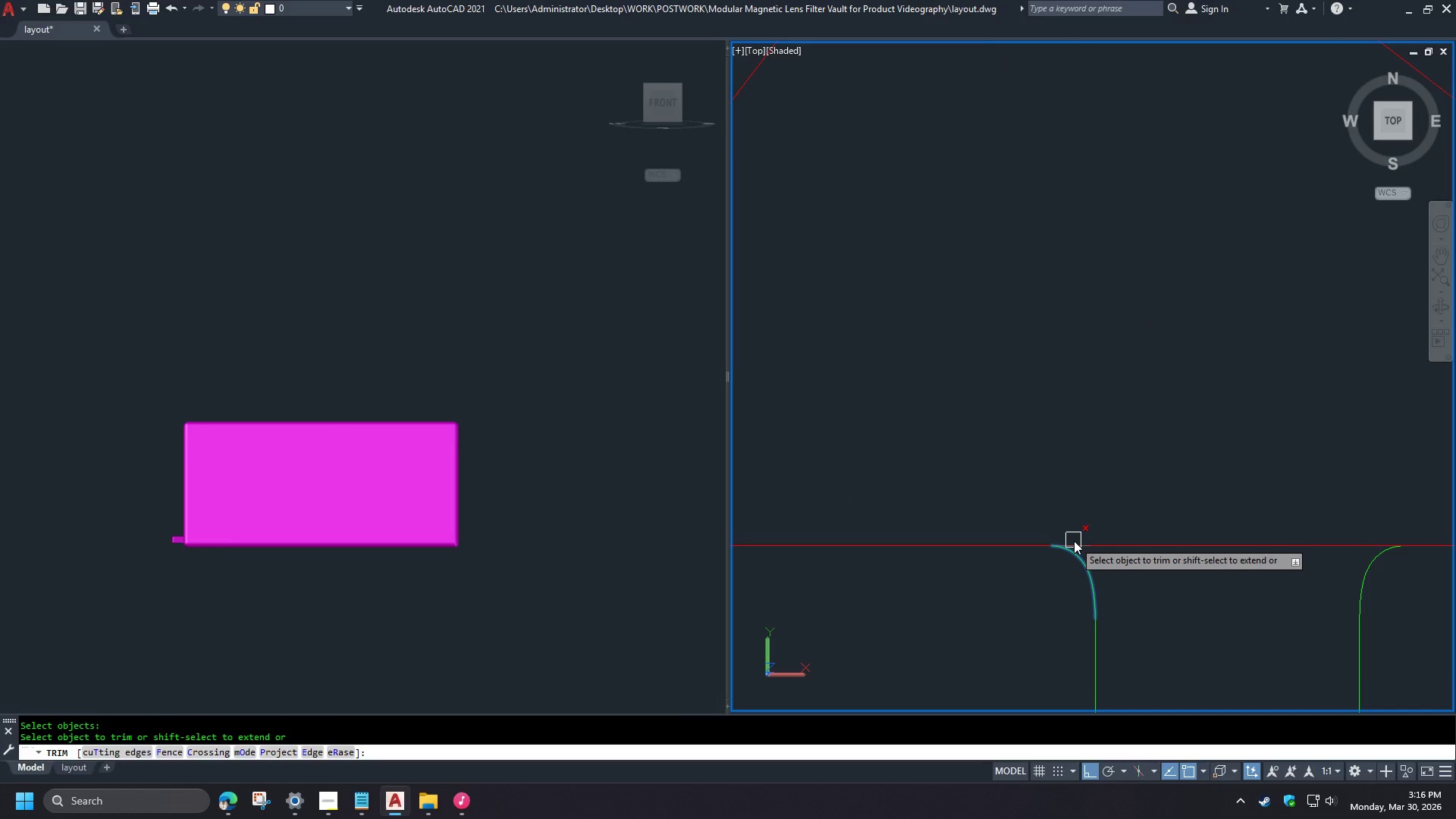 
left_click([1074, 540])
 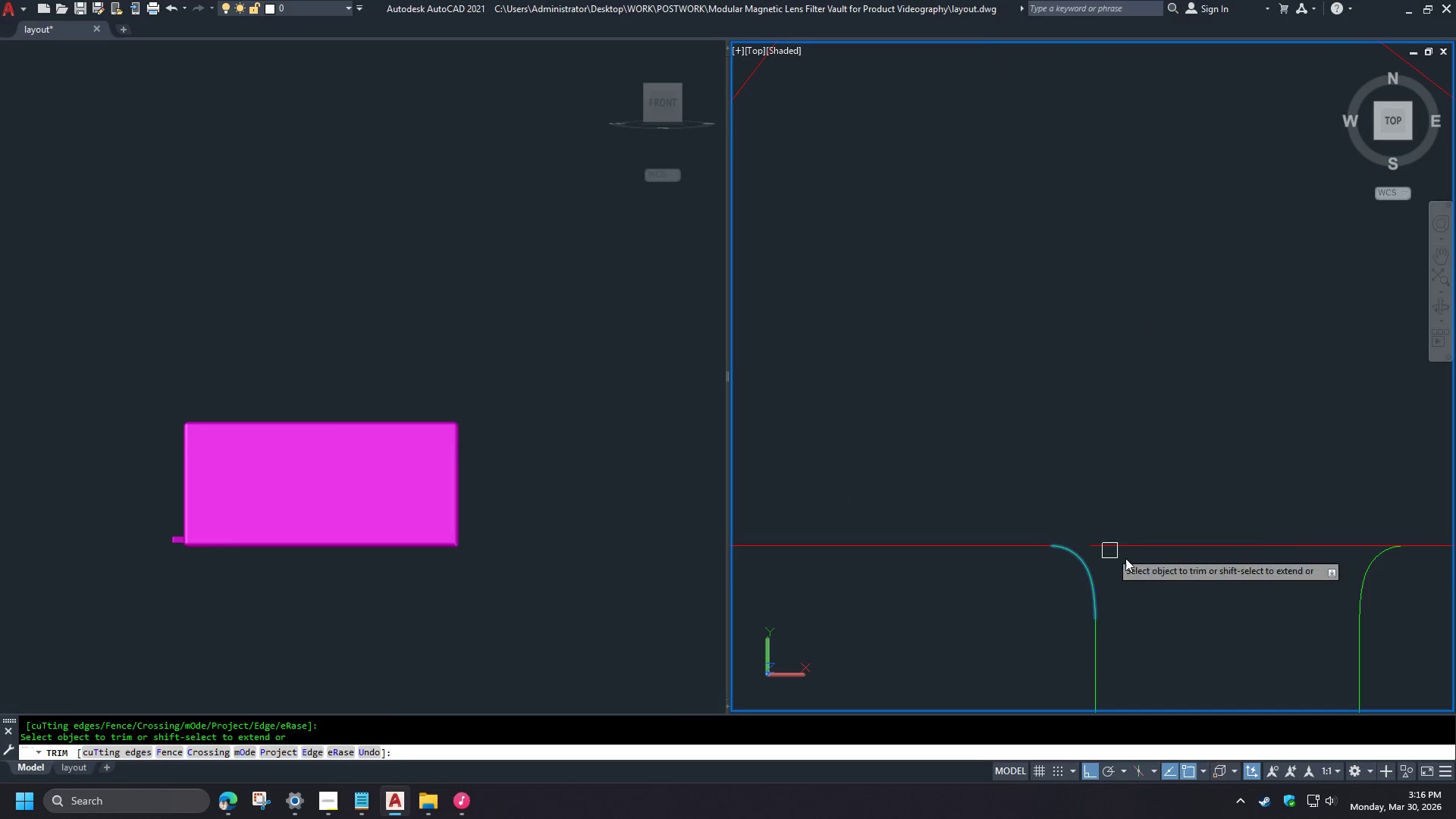 
scroll: coordinate [930, 609], scroll_direction: down, amount: 5.0
 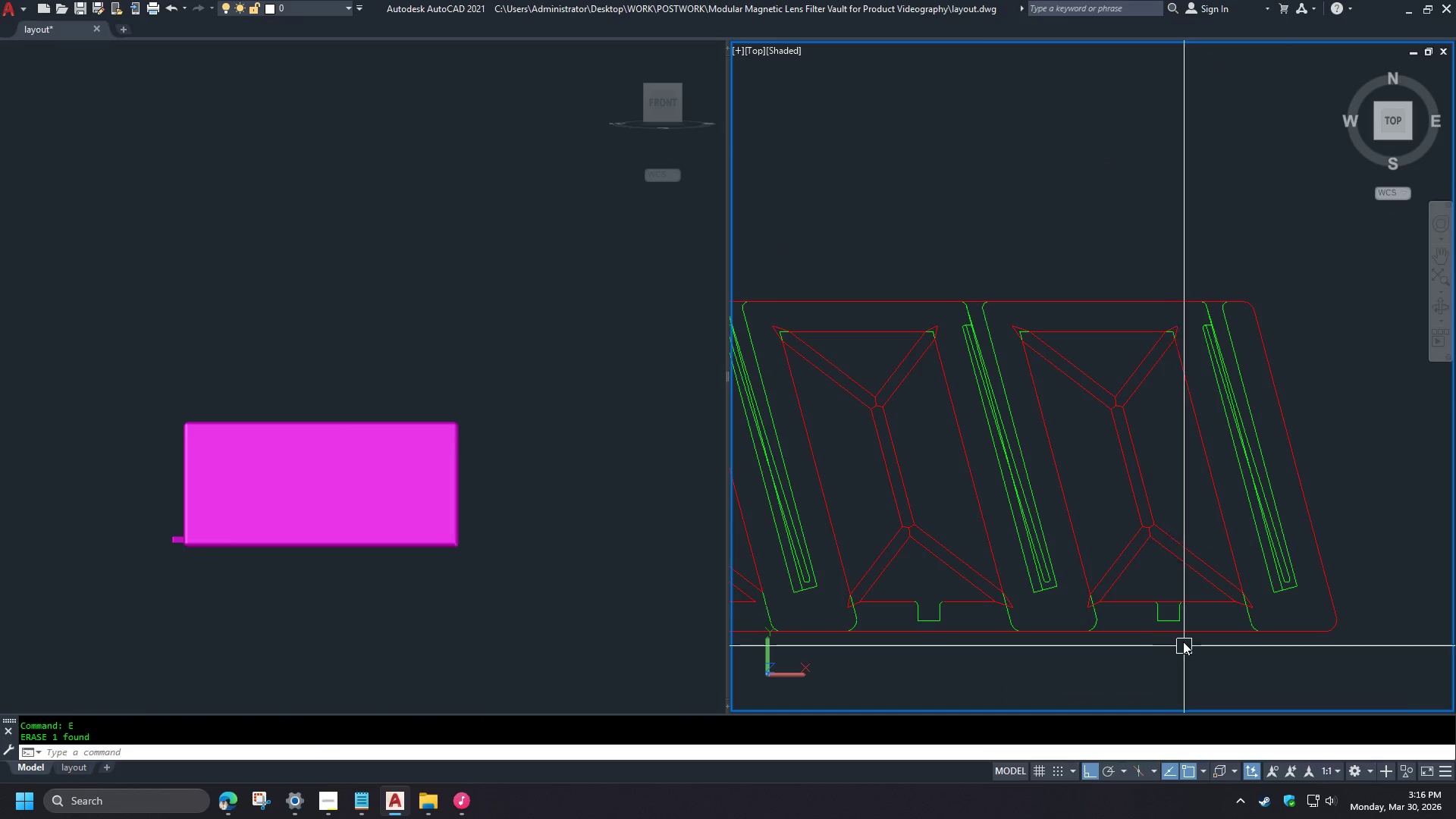 
key(Space)
 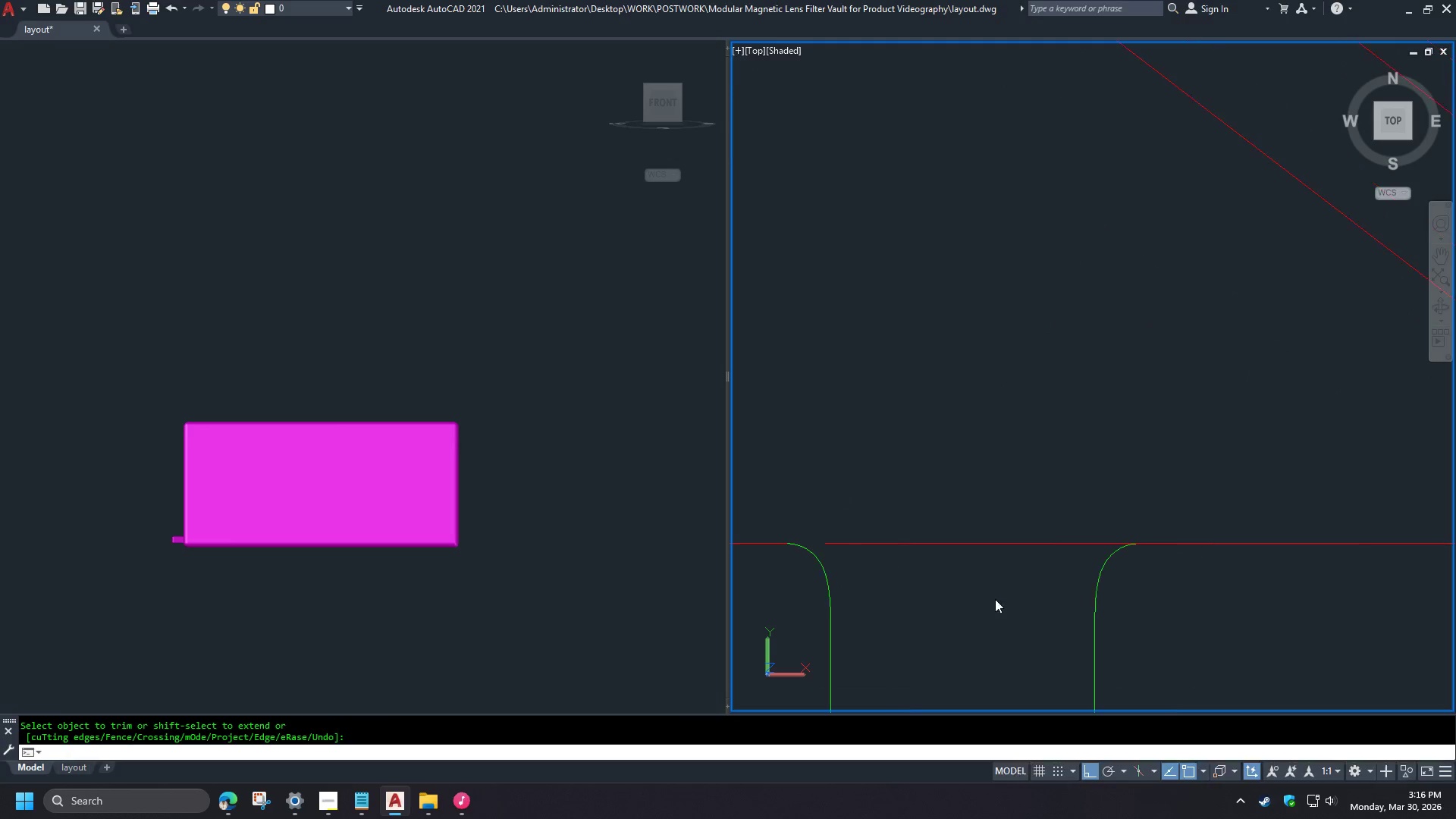 
key(Space)
 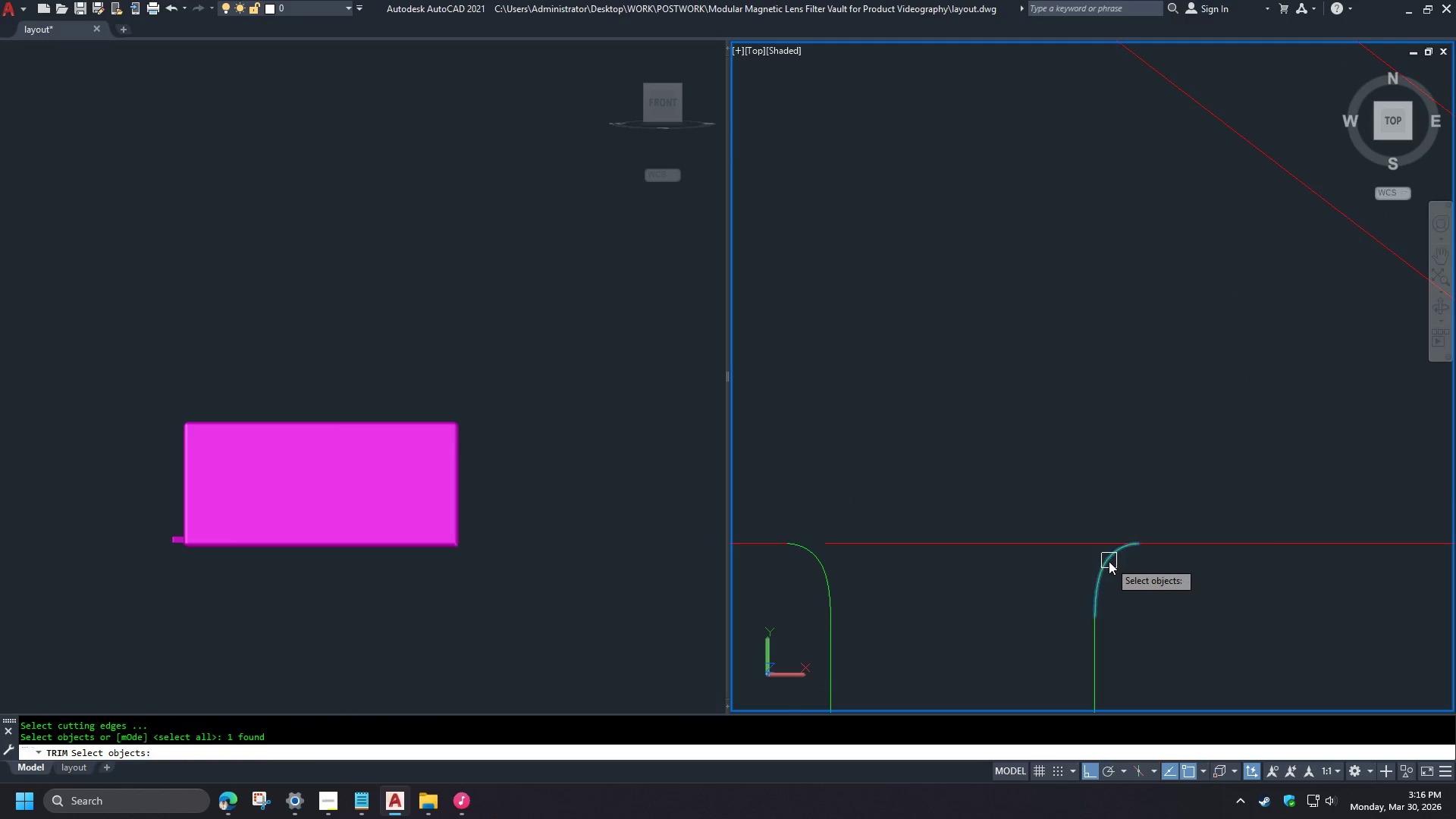 
key(Space)
 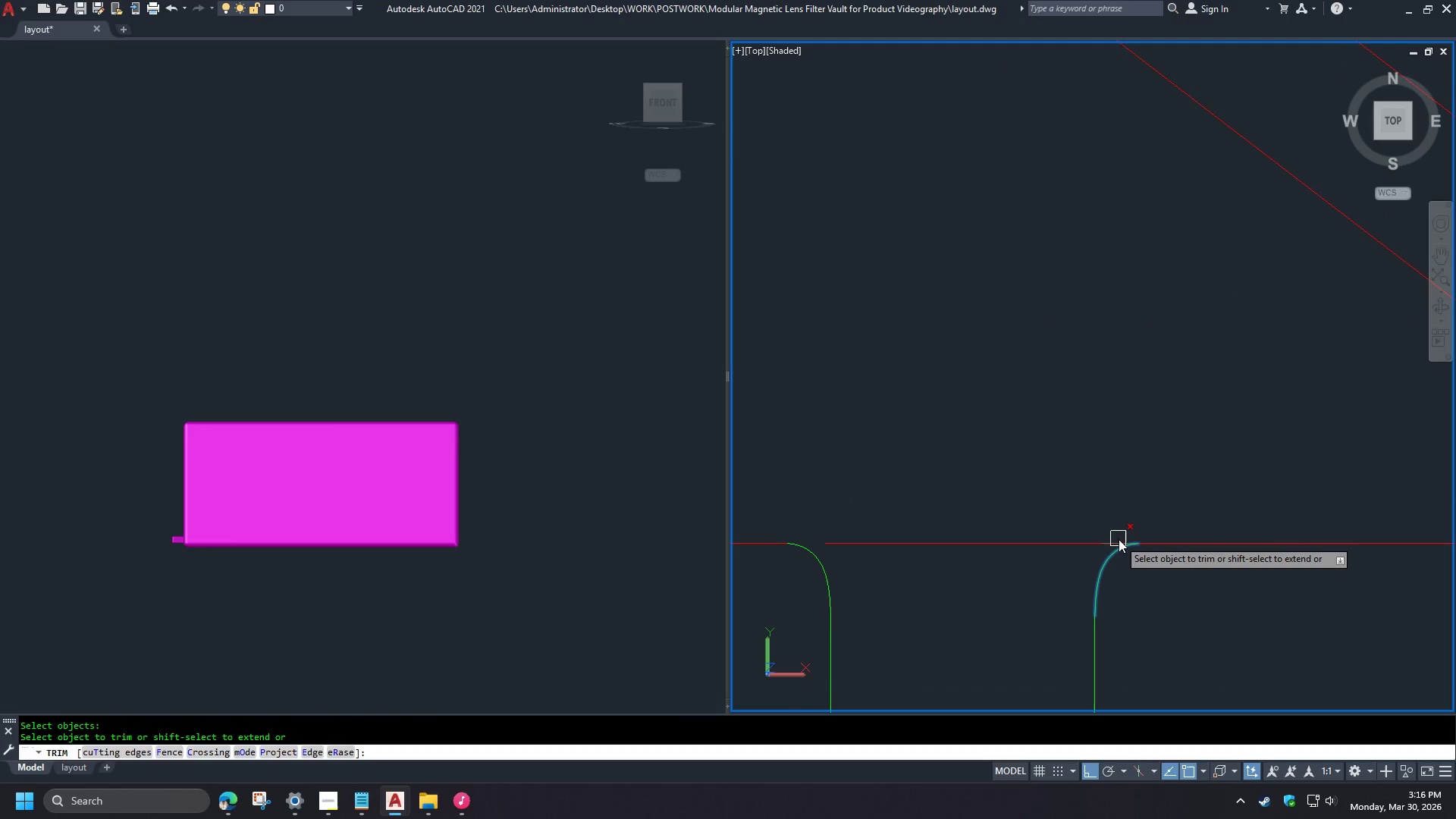 
scroll: coordinate [1133, 576], scroll_direction: up, amount: 7.0
 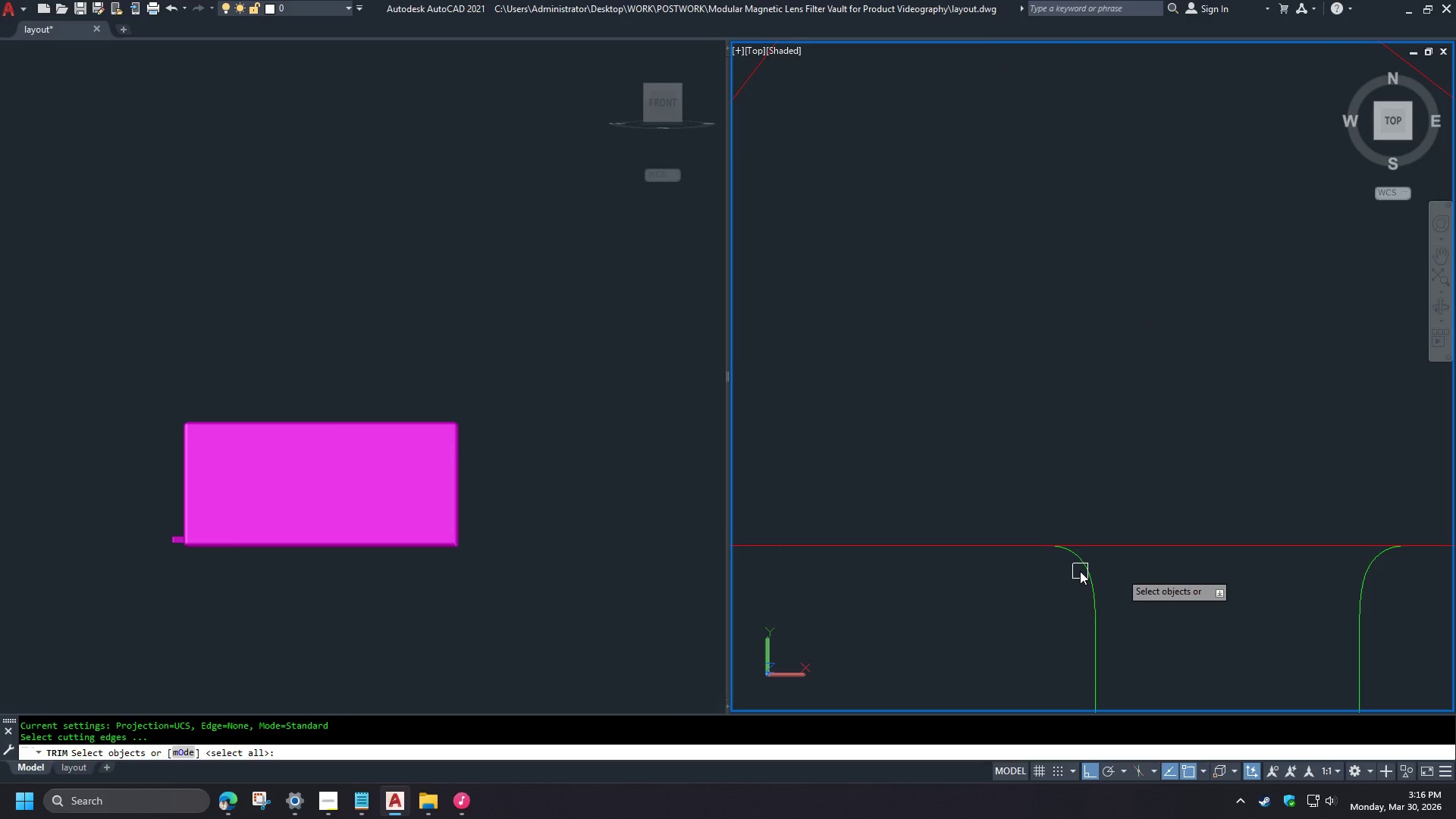 
left_click([1119, 539])
 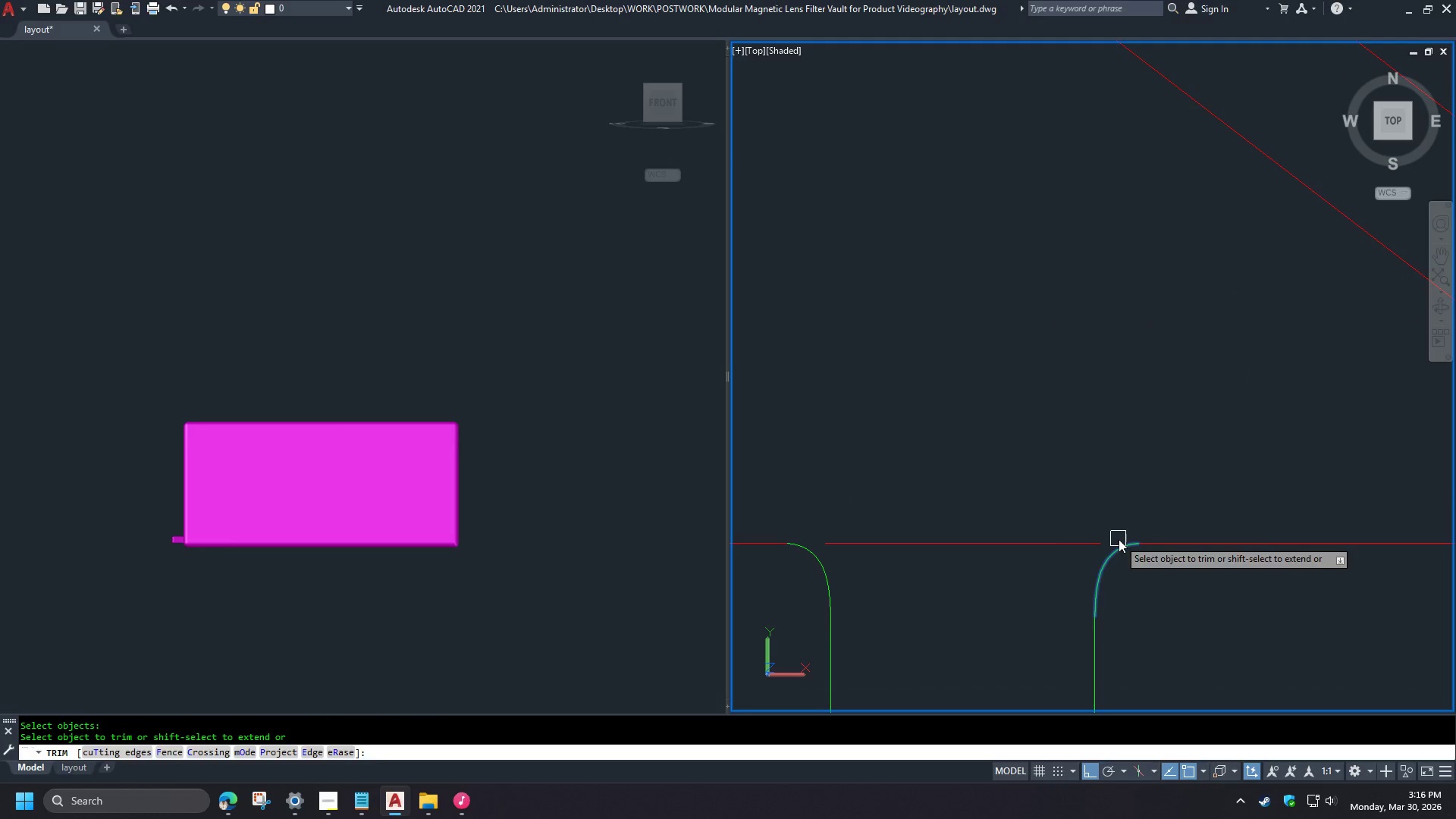 
key(Space)
 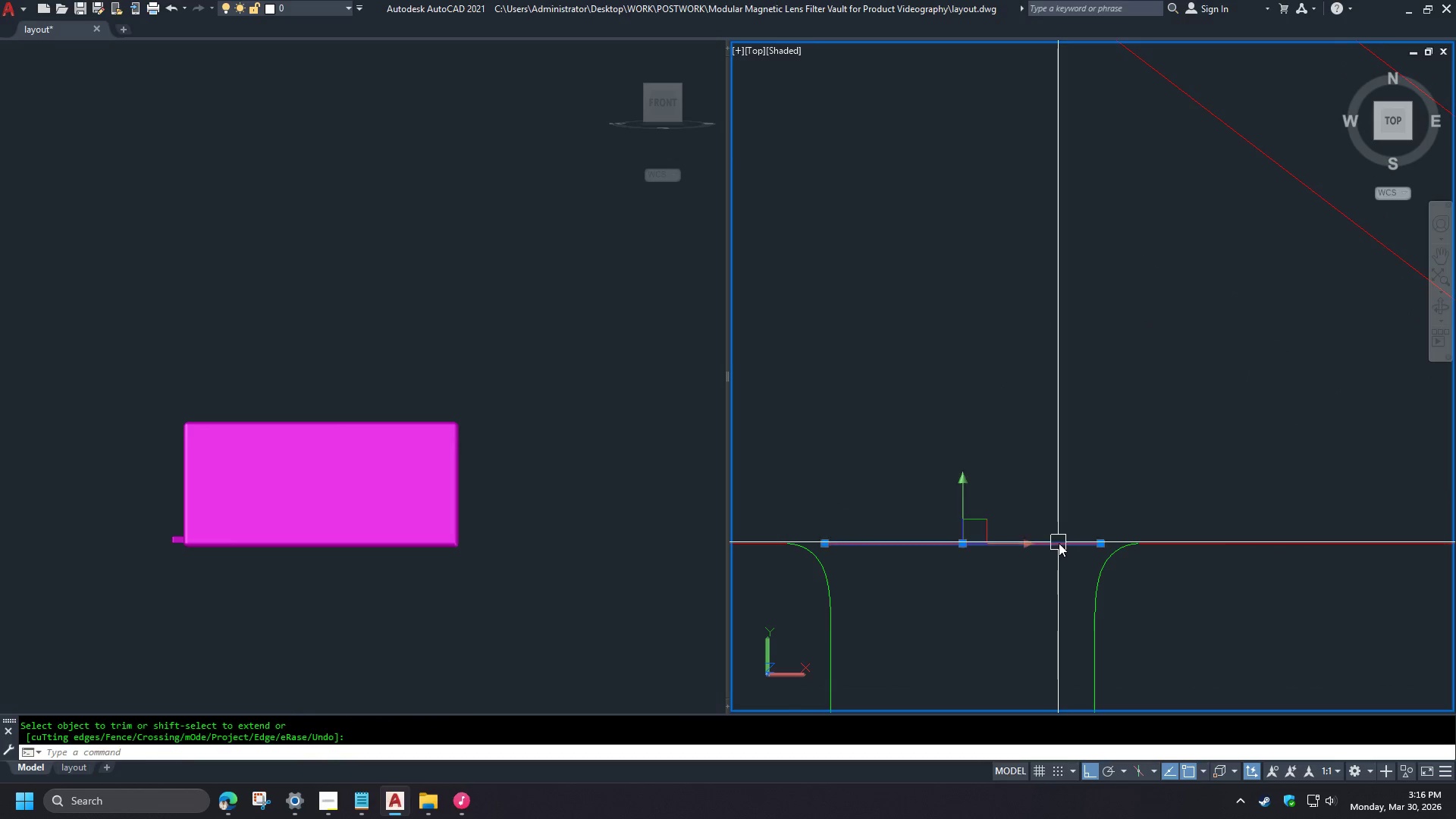 
key(E)
 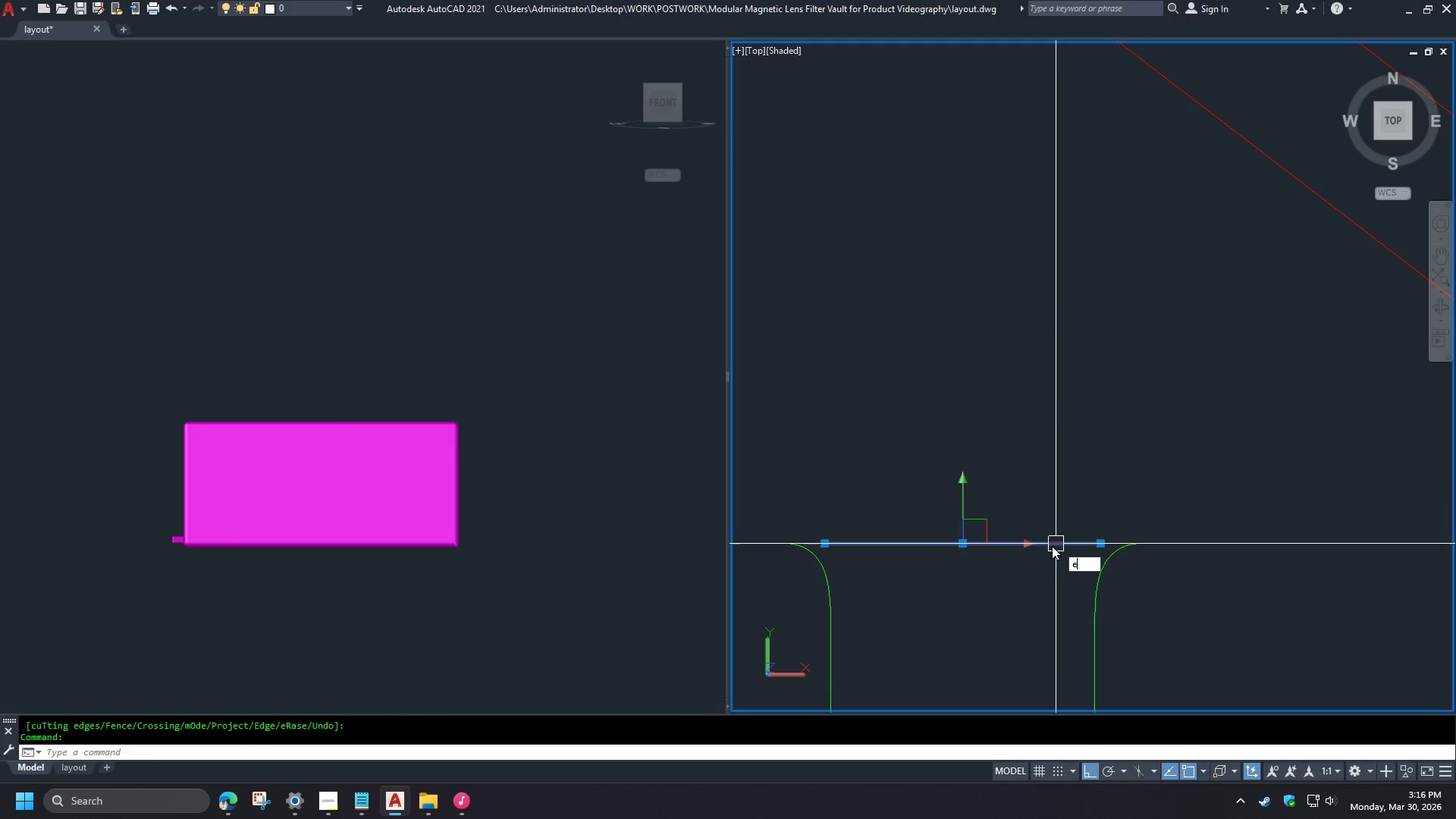 
key(Space)
 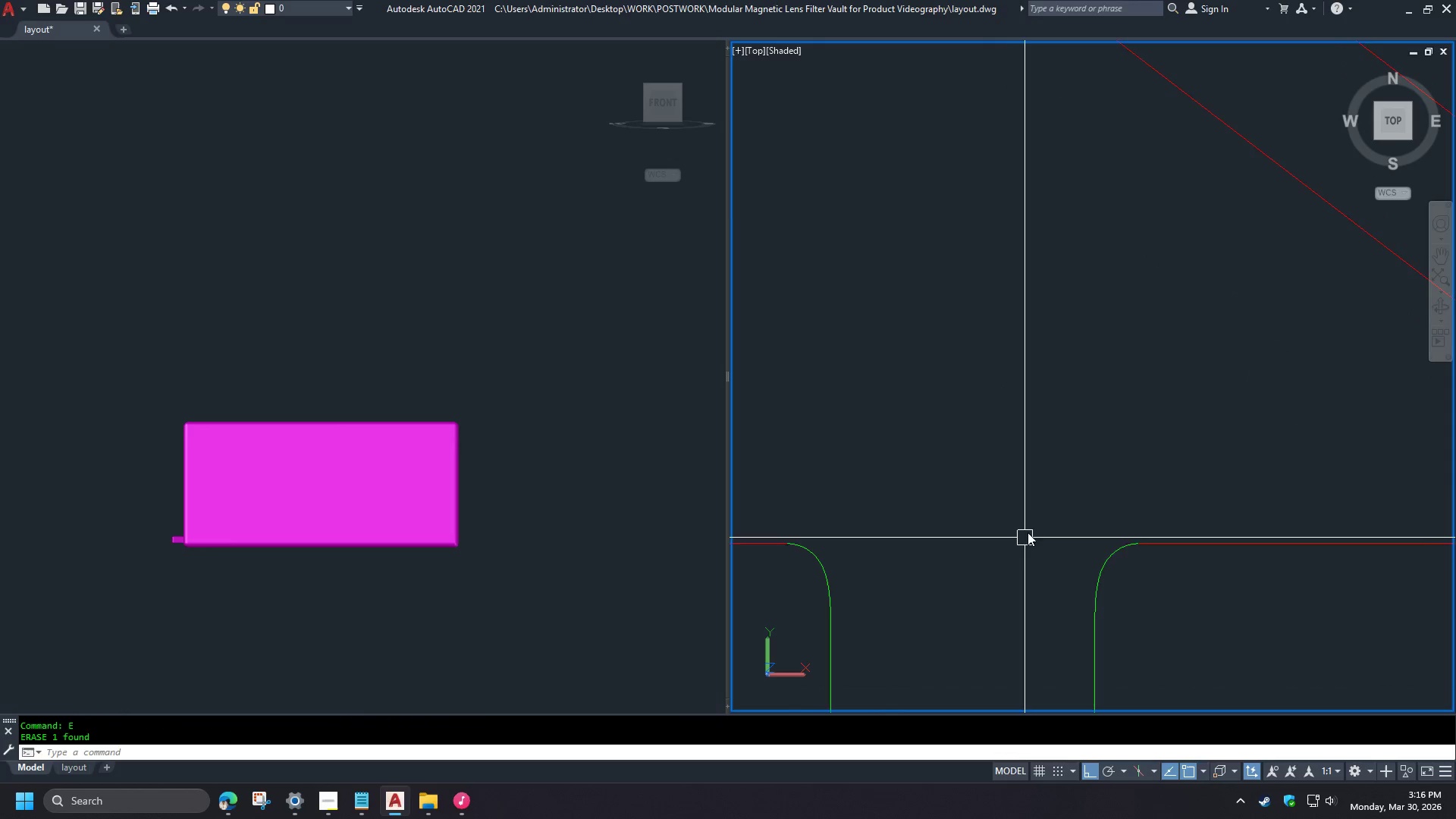 
key(Escape)
 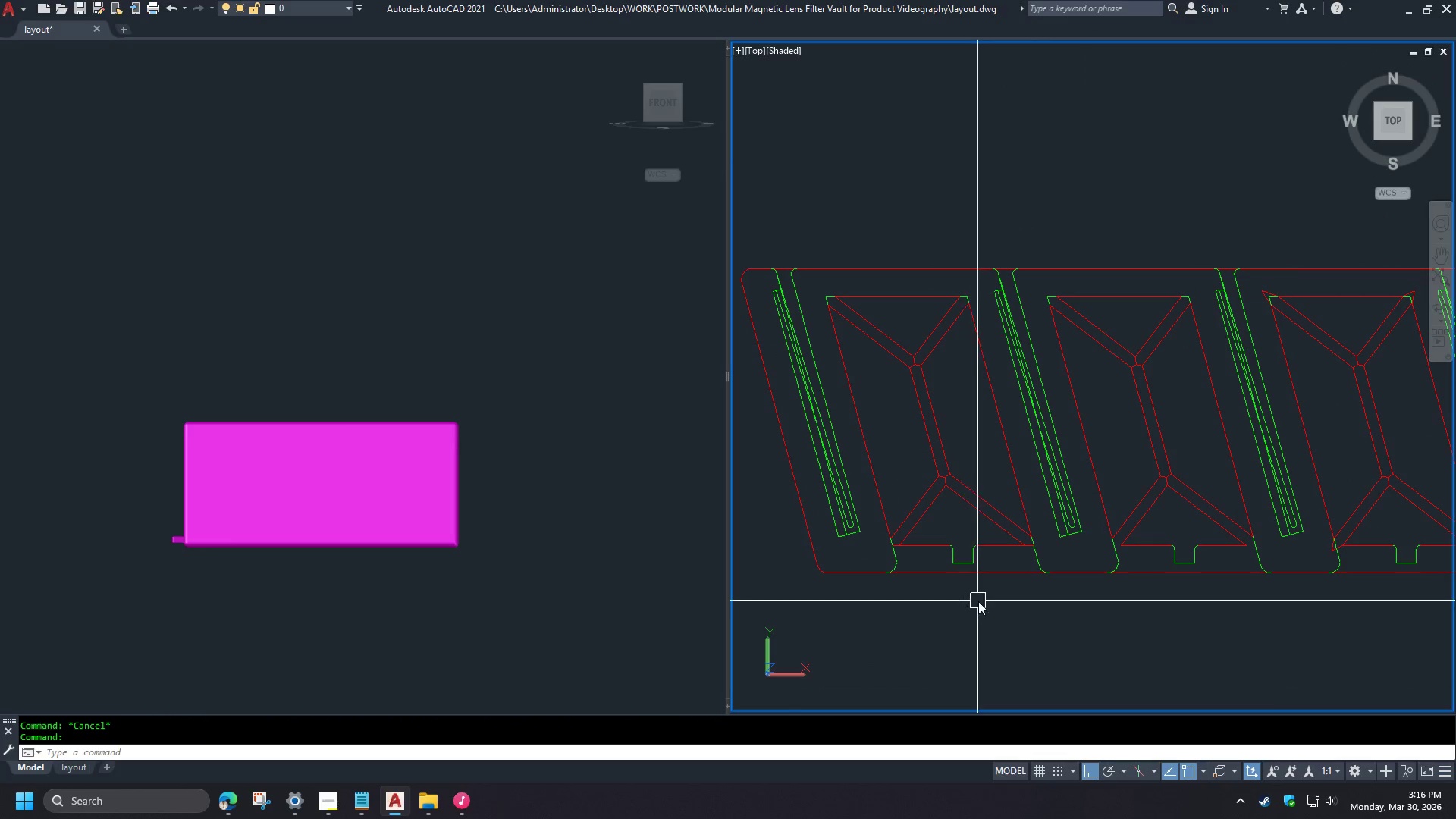 
scroll: coordinate [1206, 618], scroll_direction: down, amount: 7.0
 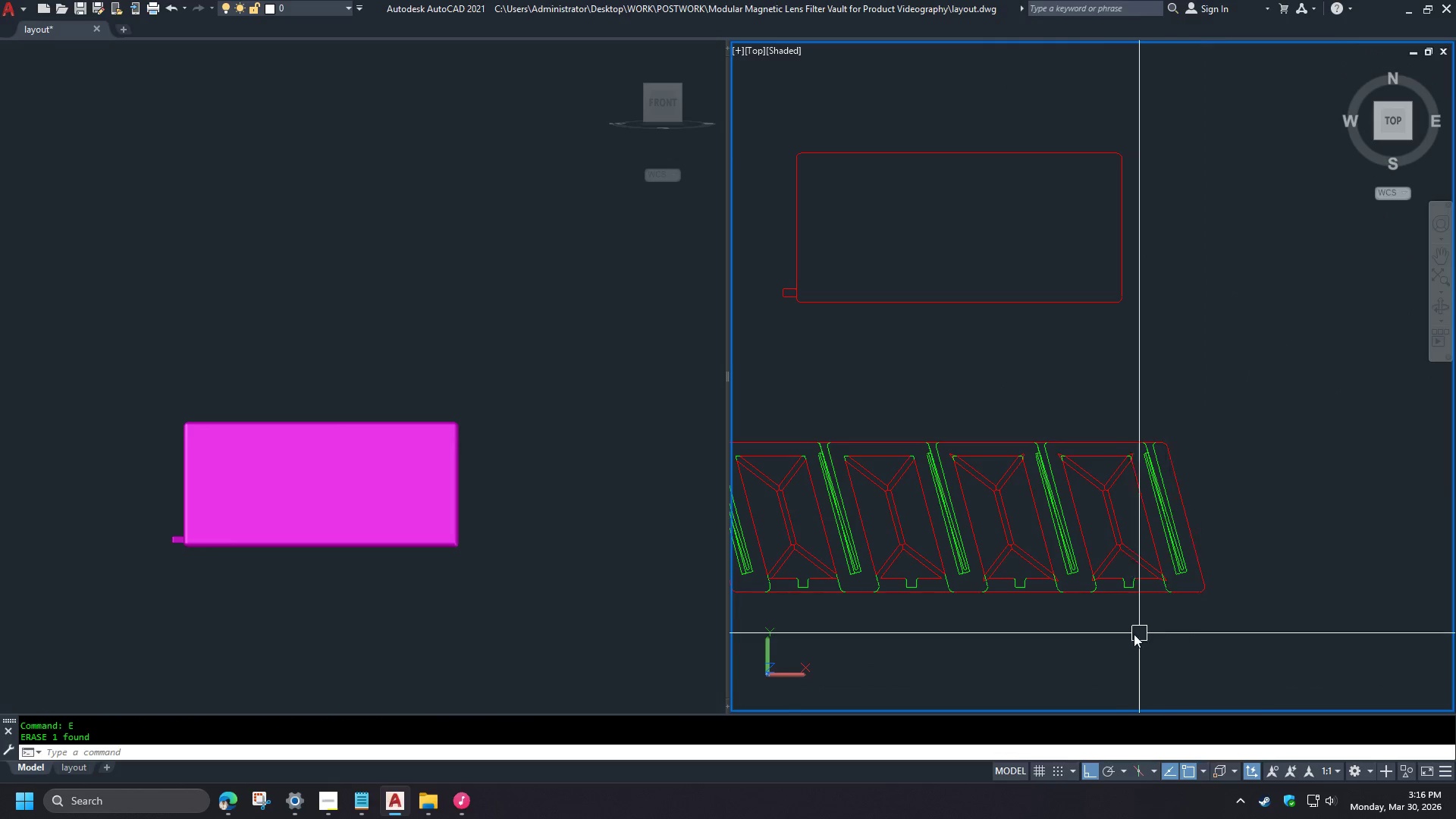 
scroll: coordinate [925, 536], scroll_direction: up, amount: 4.0
 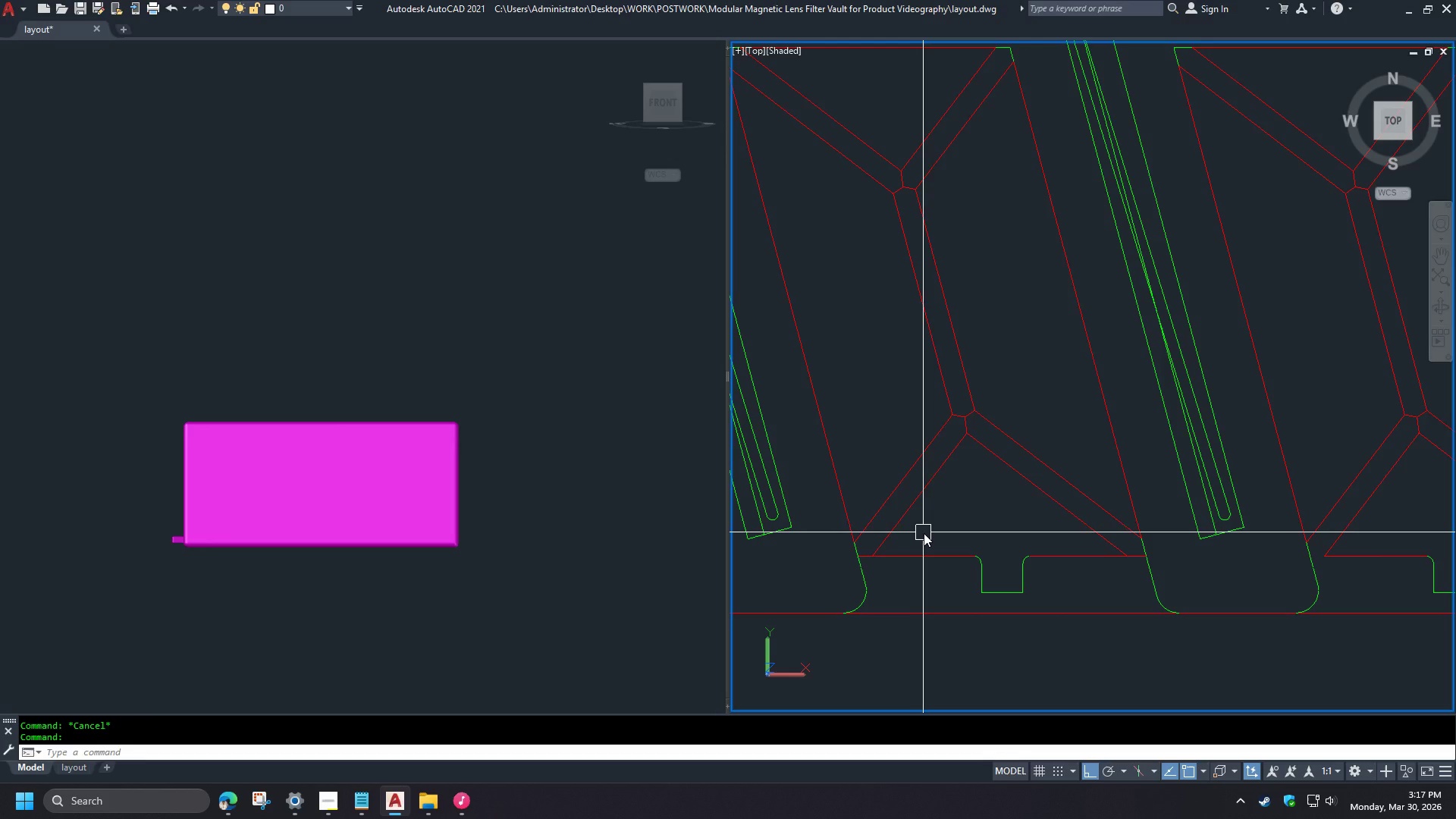 
wait(6.48)
 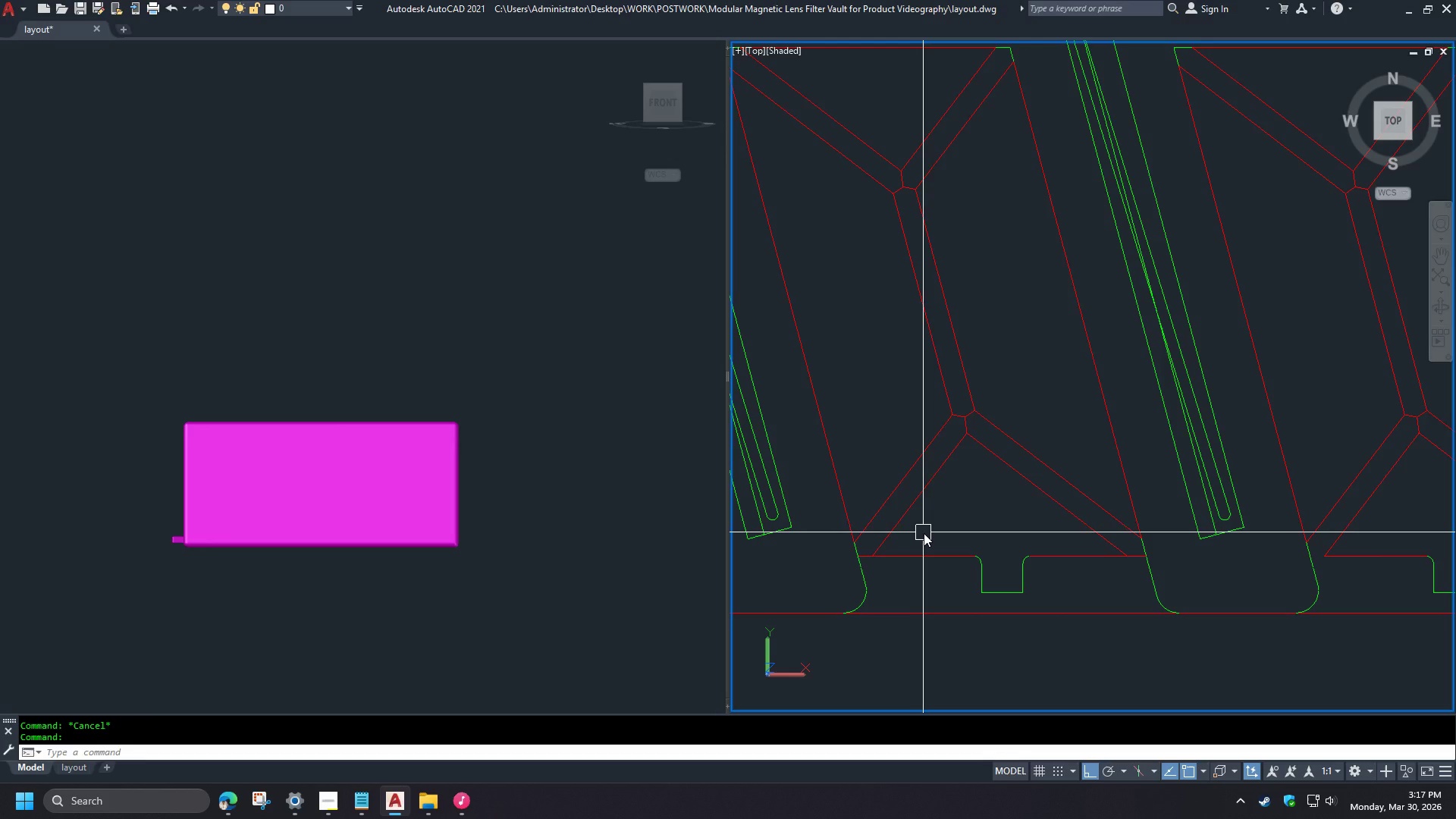 
scroll: coordinate [910, 450], scroll_direction: down, amount: 3.0
 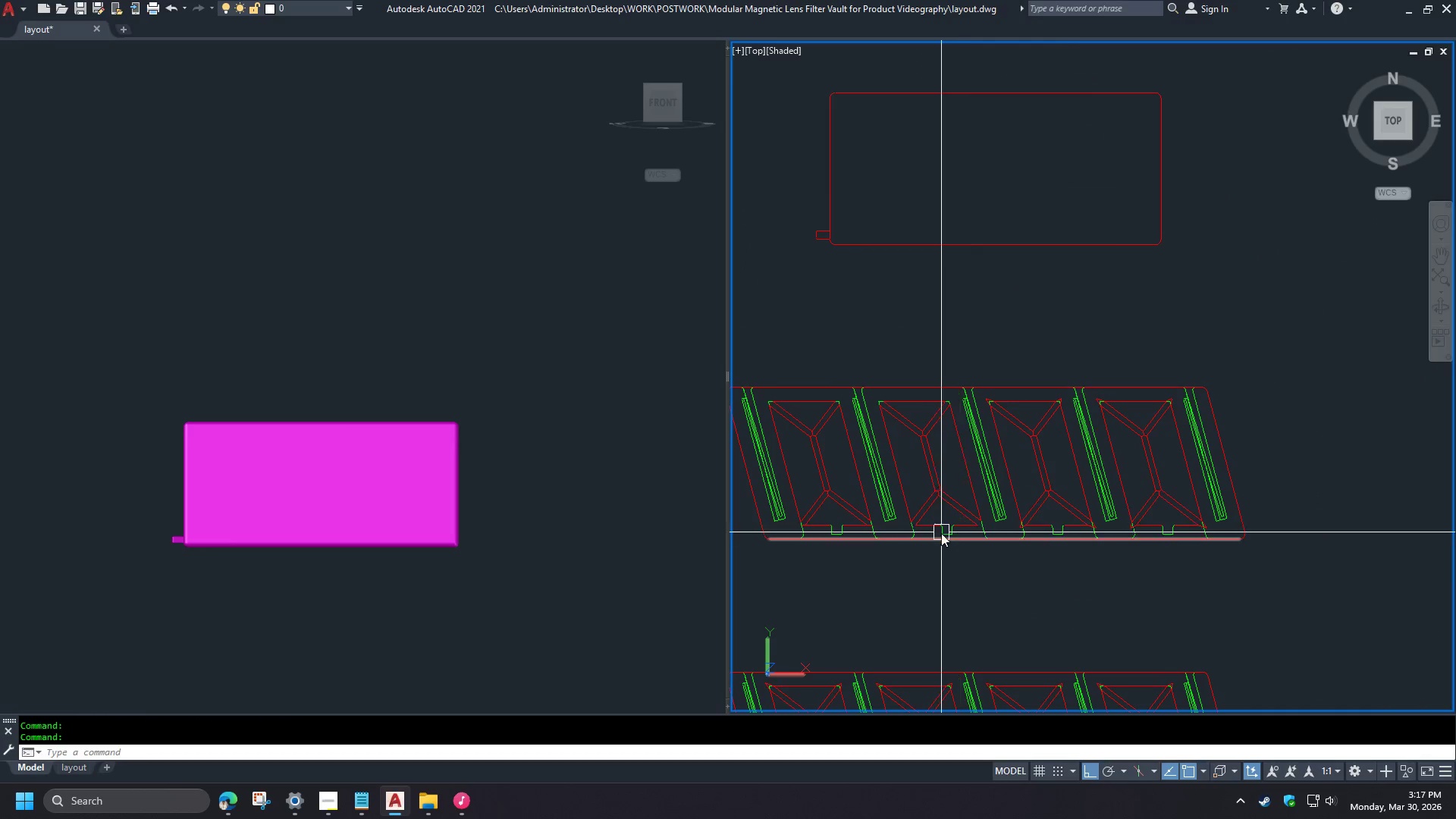 
type(ex  )
 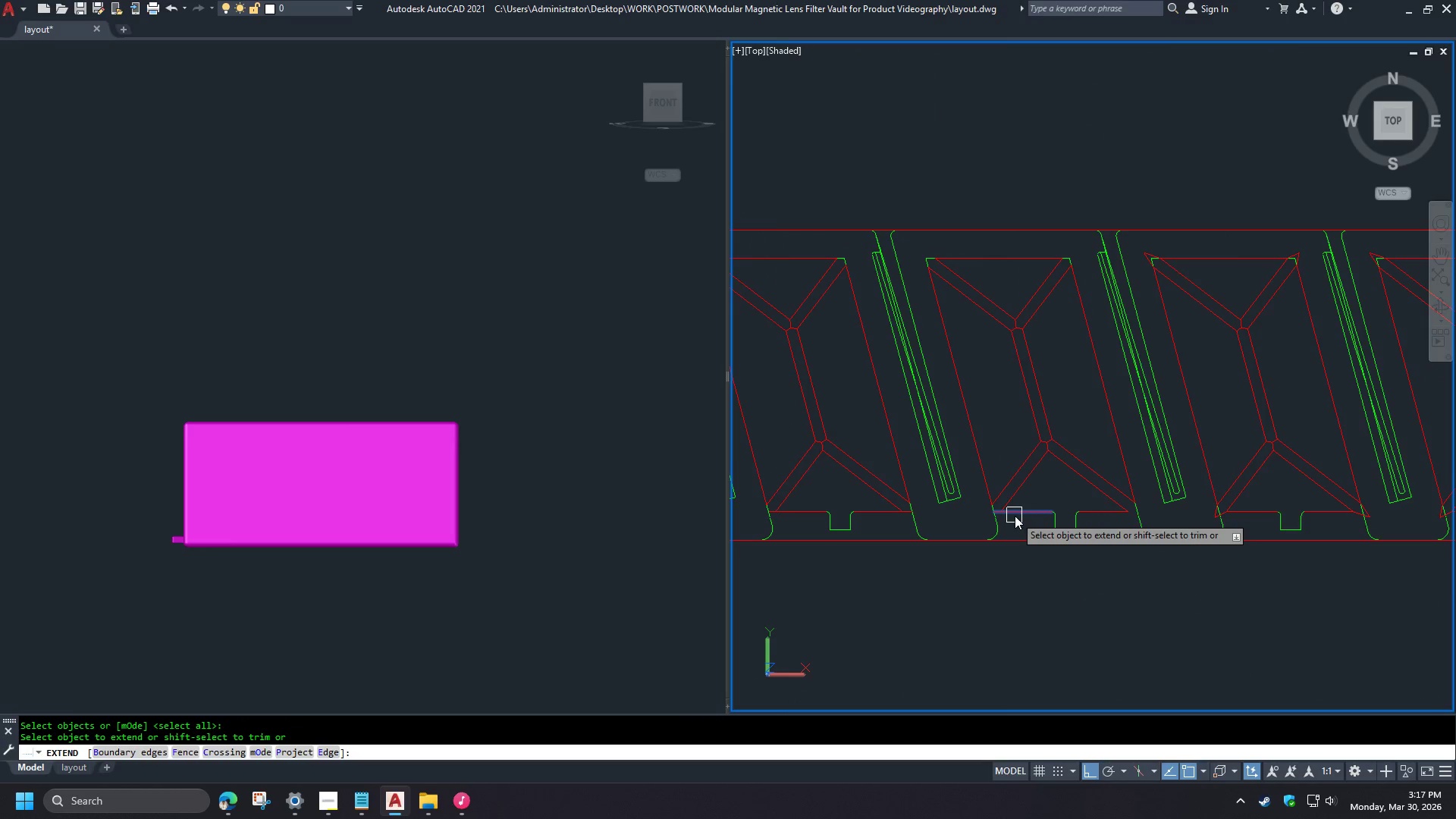 
left_click([1015, 516])
 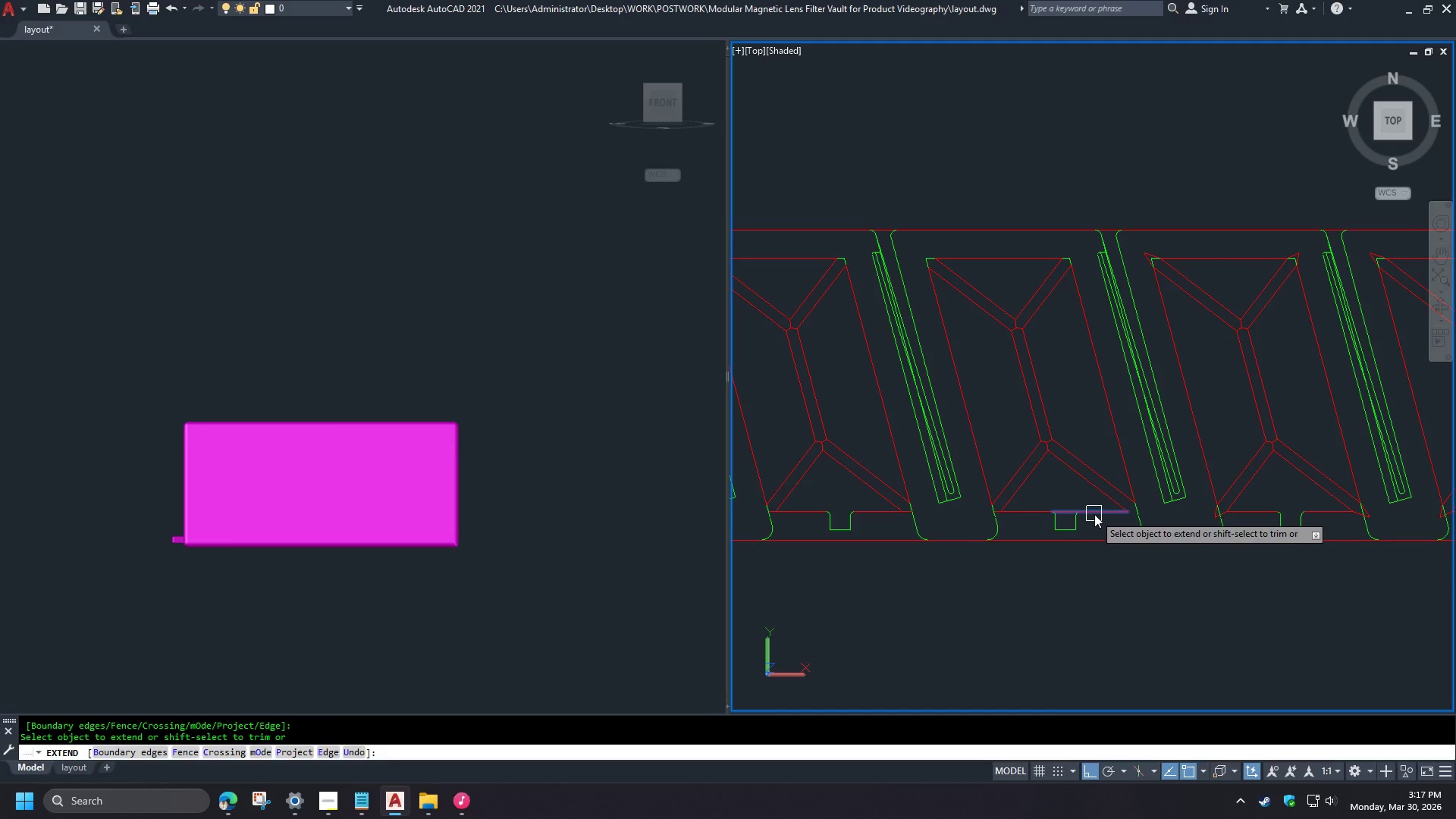 
scroll: coordinate [939, 537], scroll_direction: up, amount: 2.0
 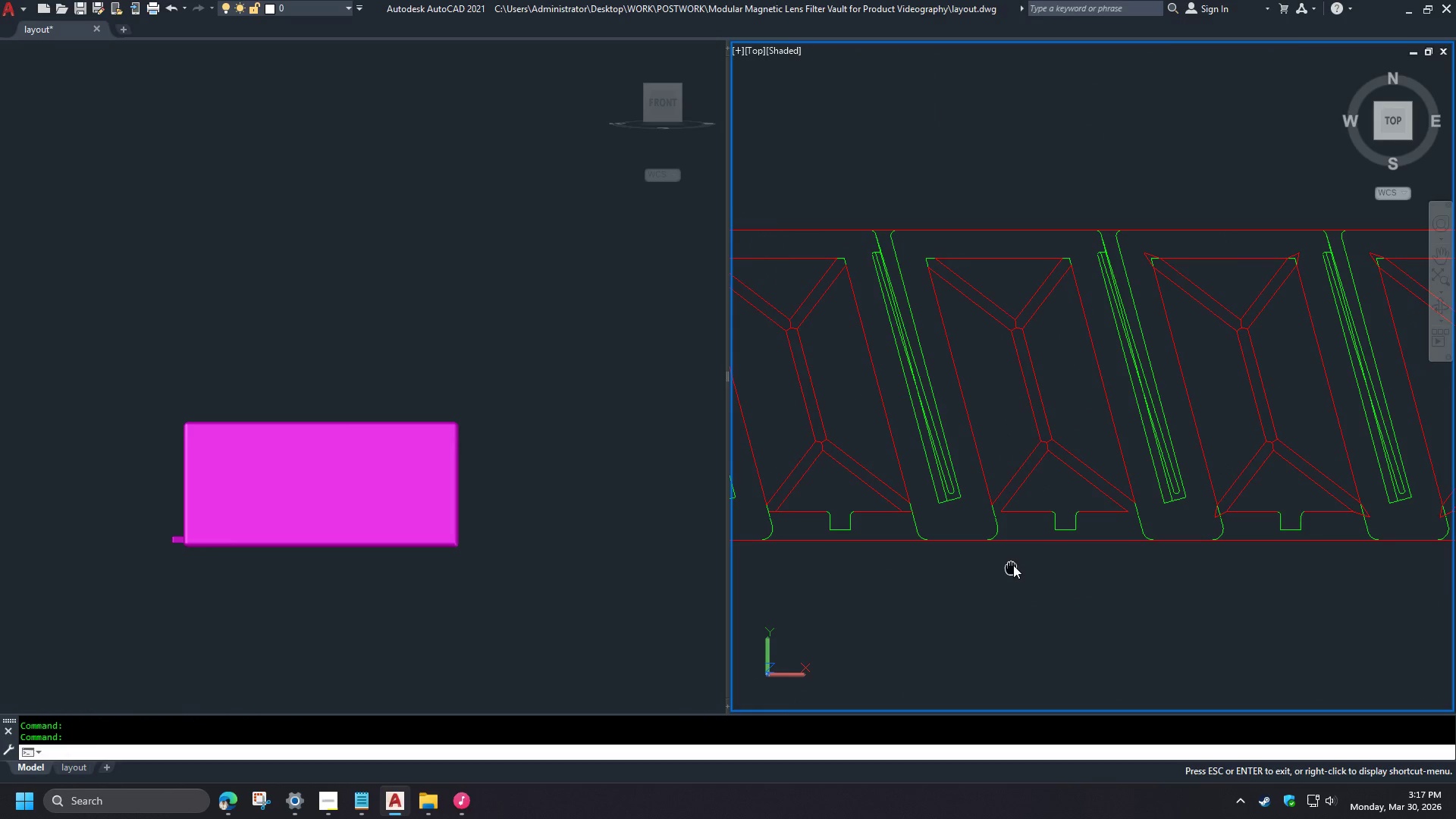 
left_click([1102, 515])
 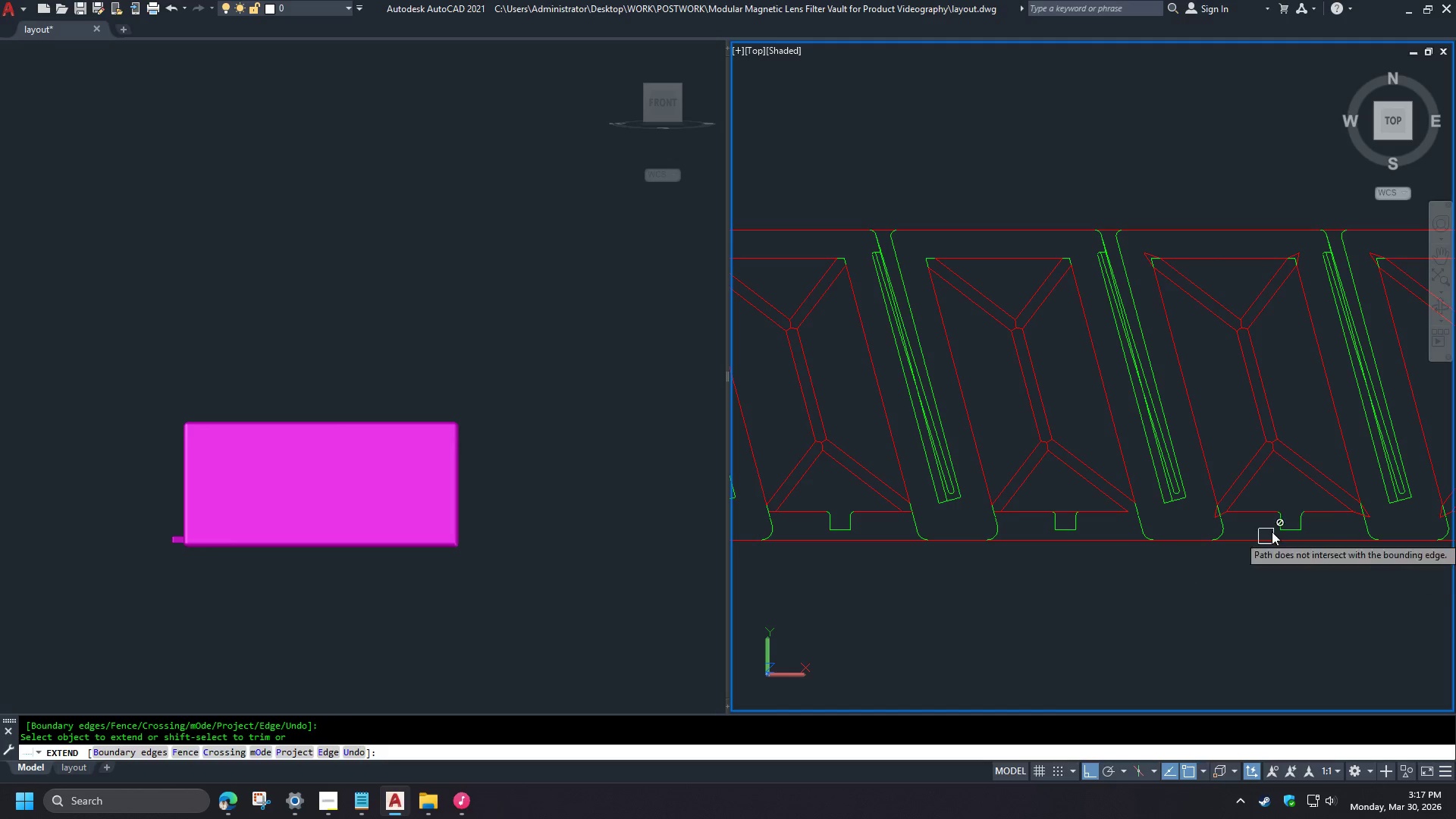 
left_click([1220, 509])
 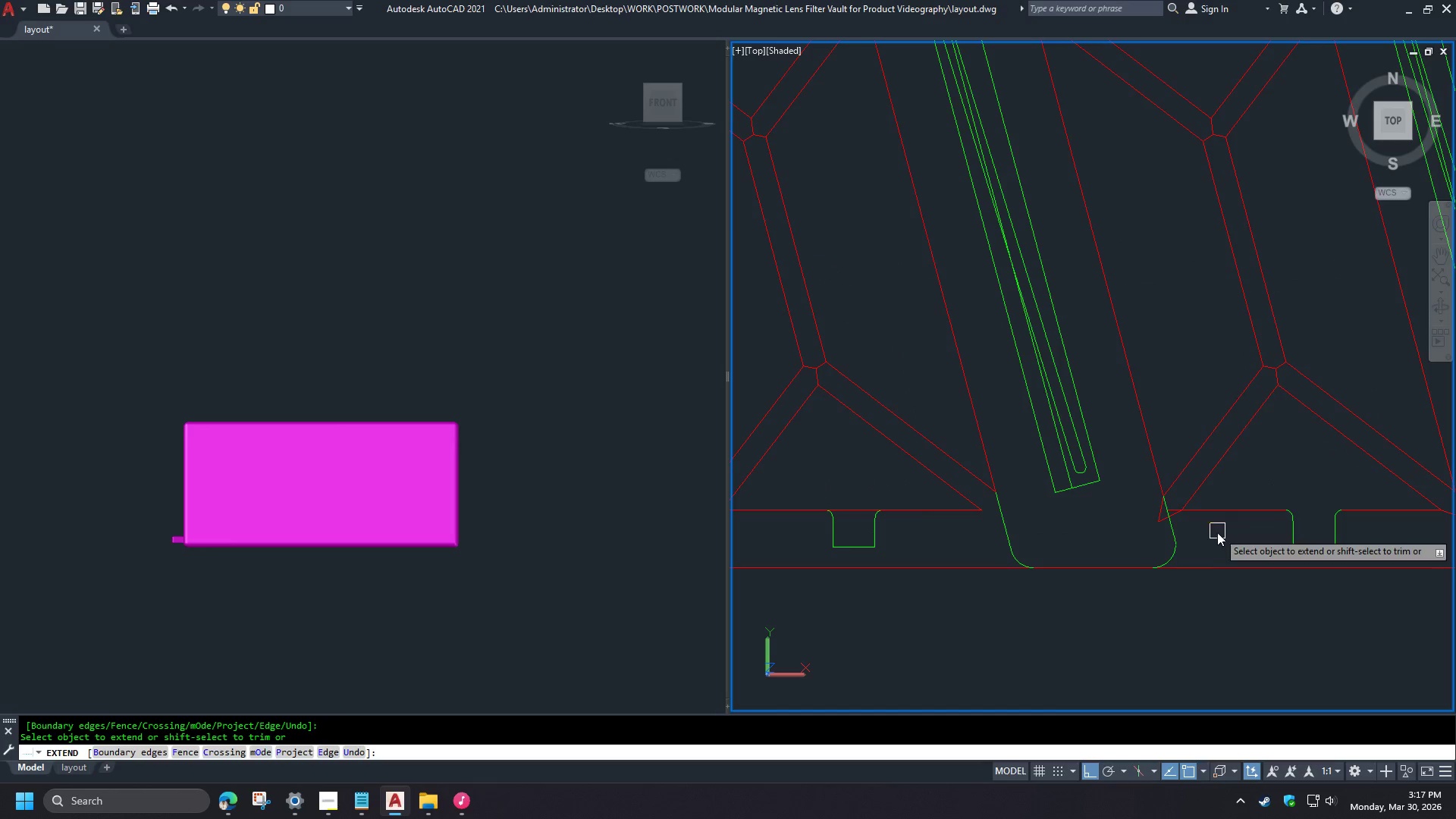 
key(Space)
 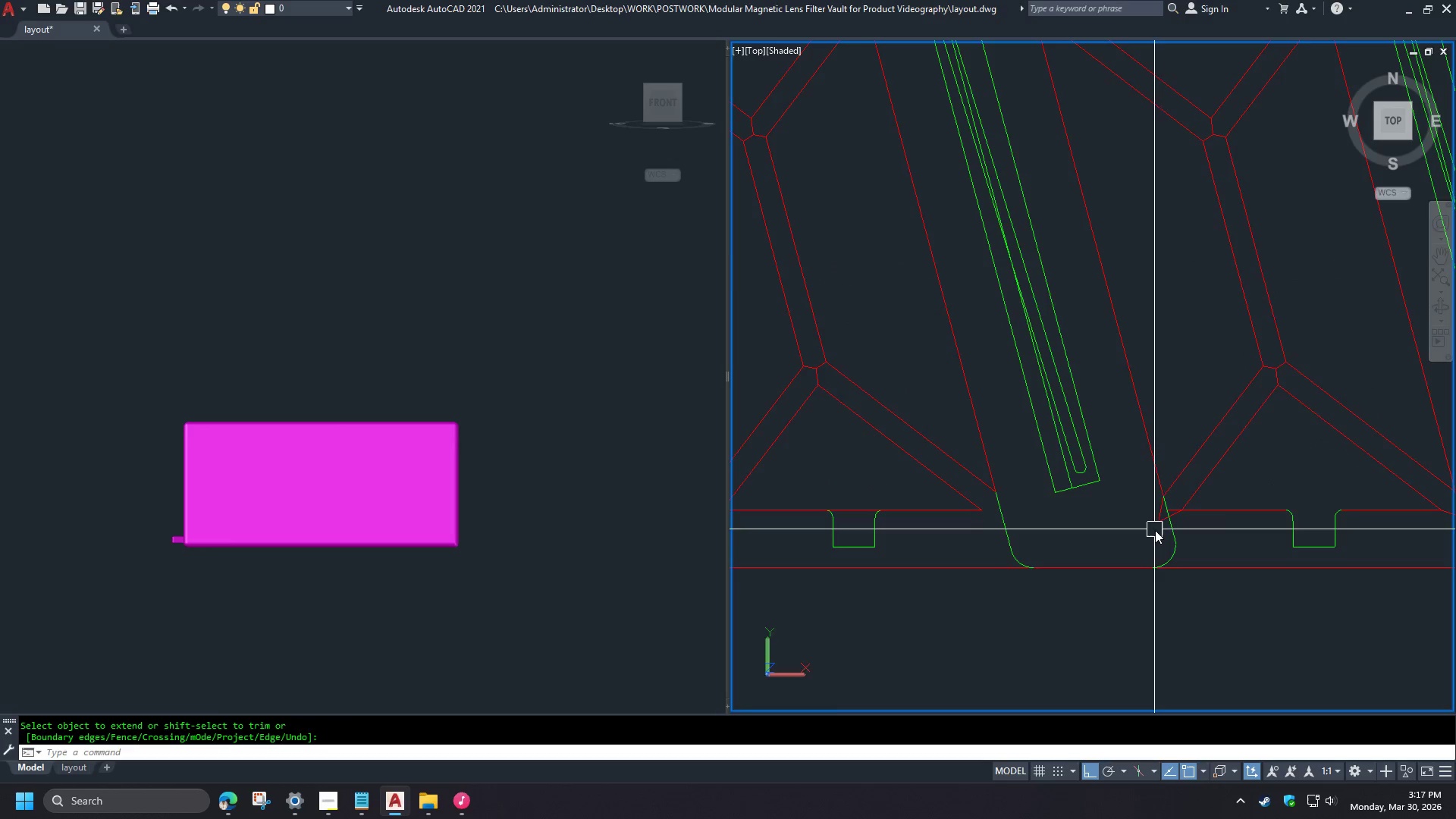 
double_click([1126, 490])
 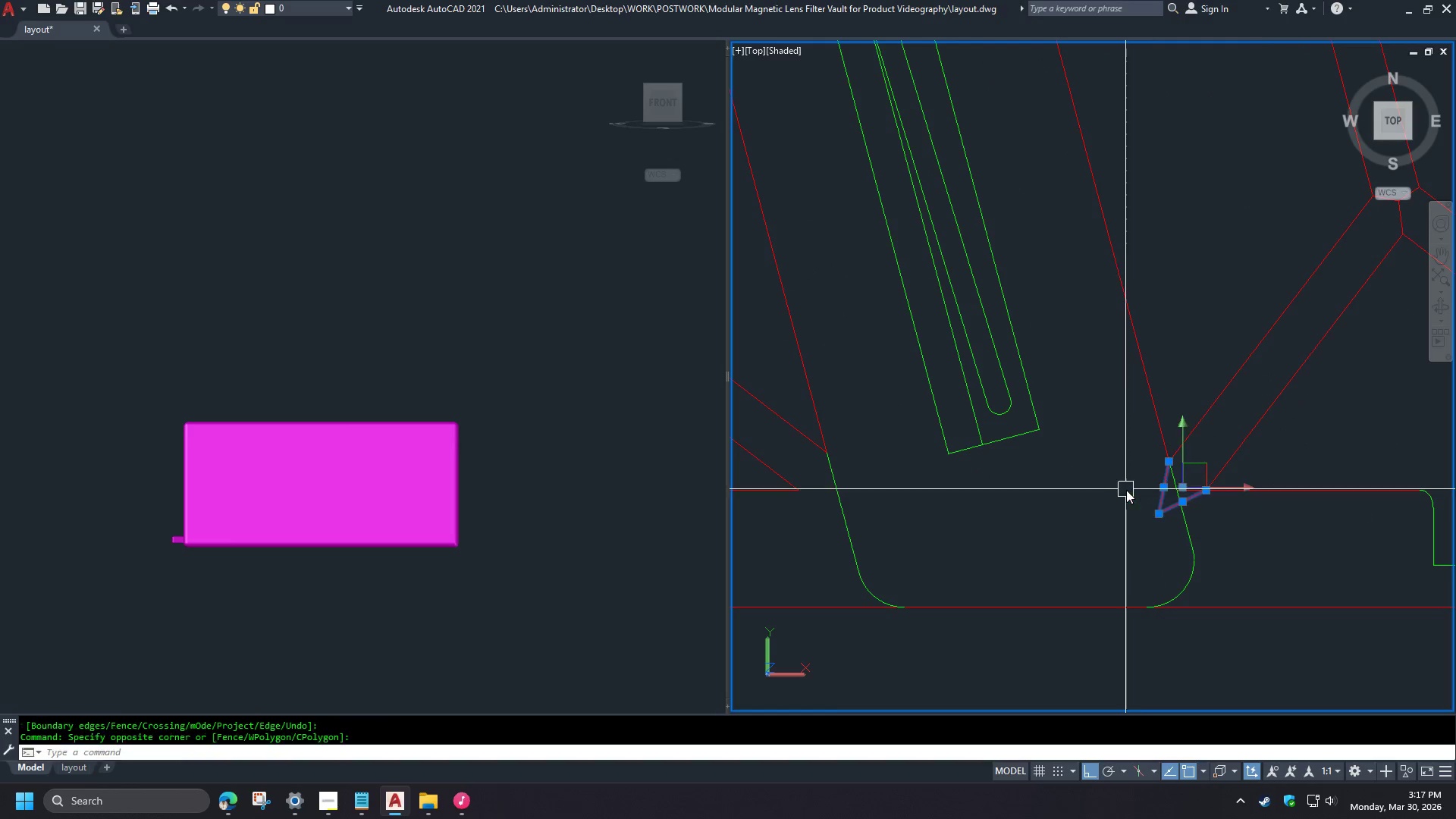 
key(E)
 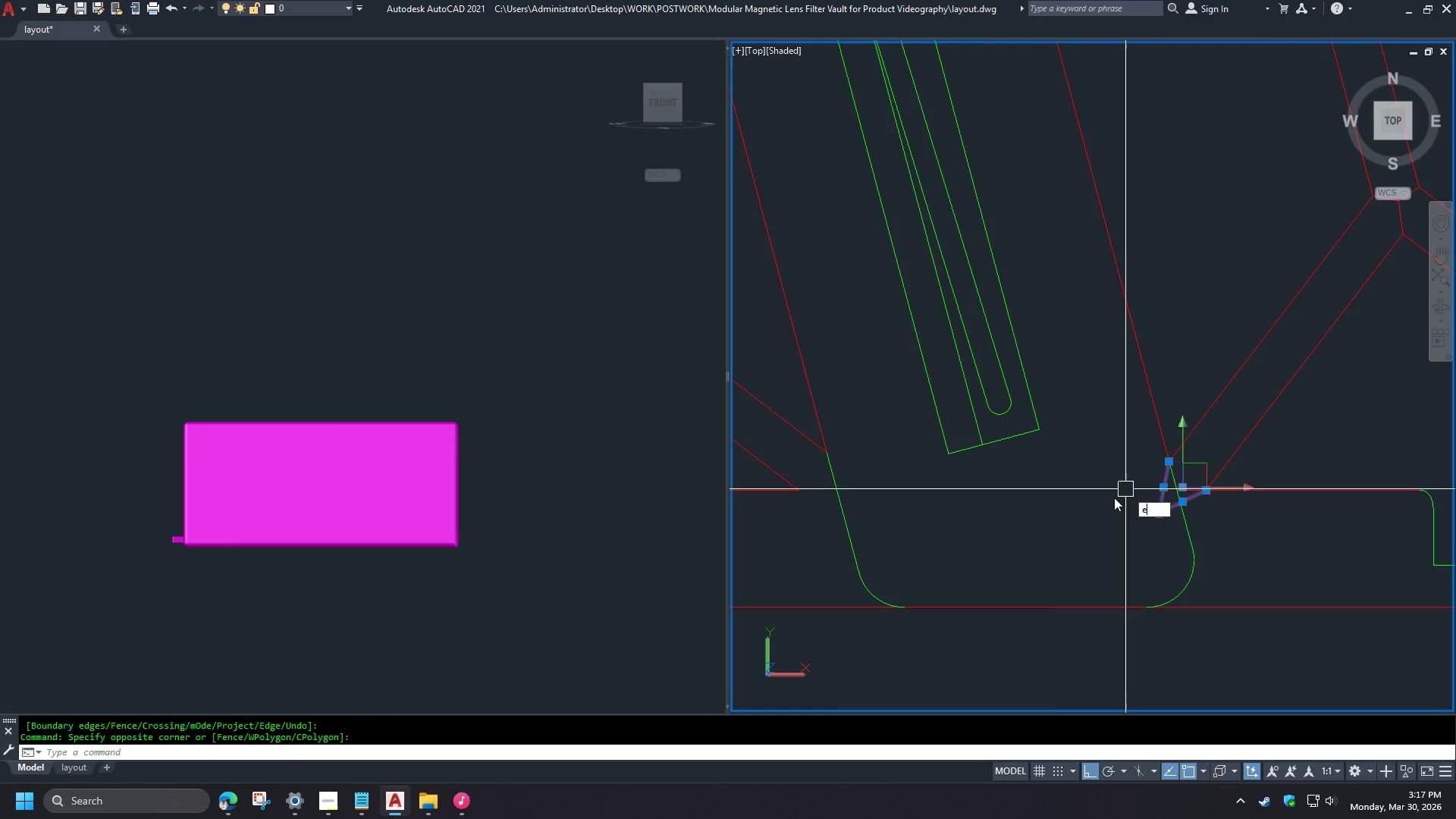 
key(Space)
 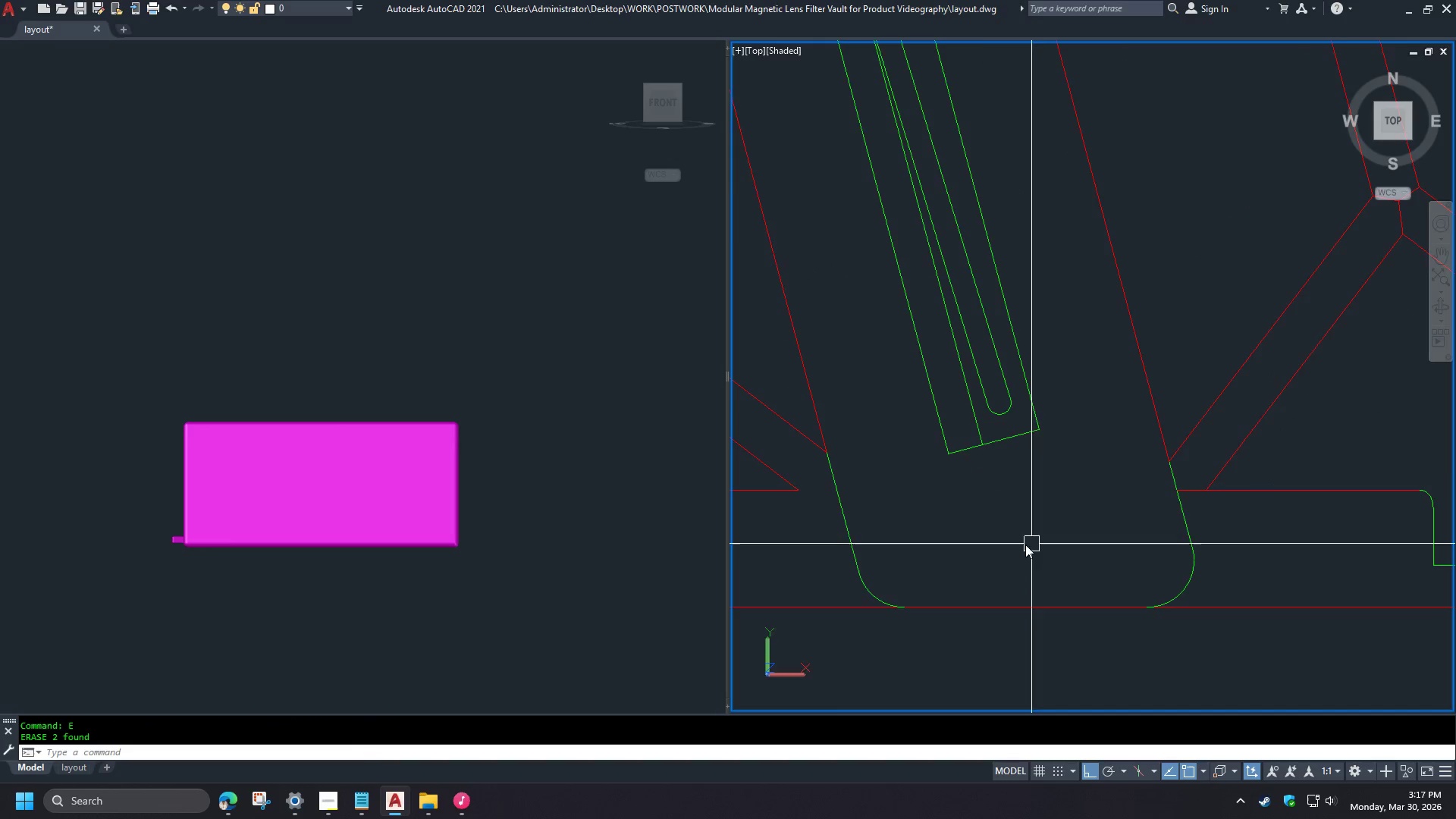 
scroll: coordinate [1269, 513], scroll_direction: up, amount: 2.0
 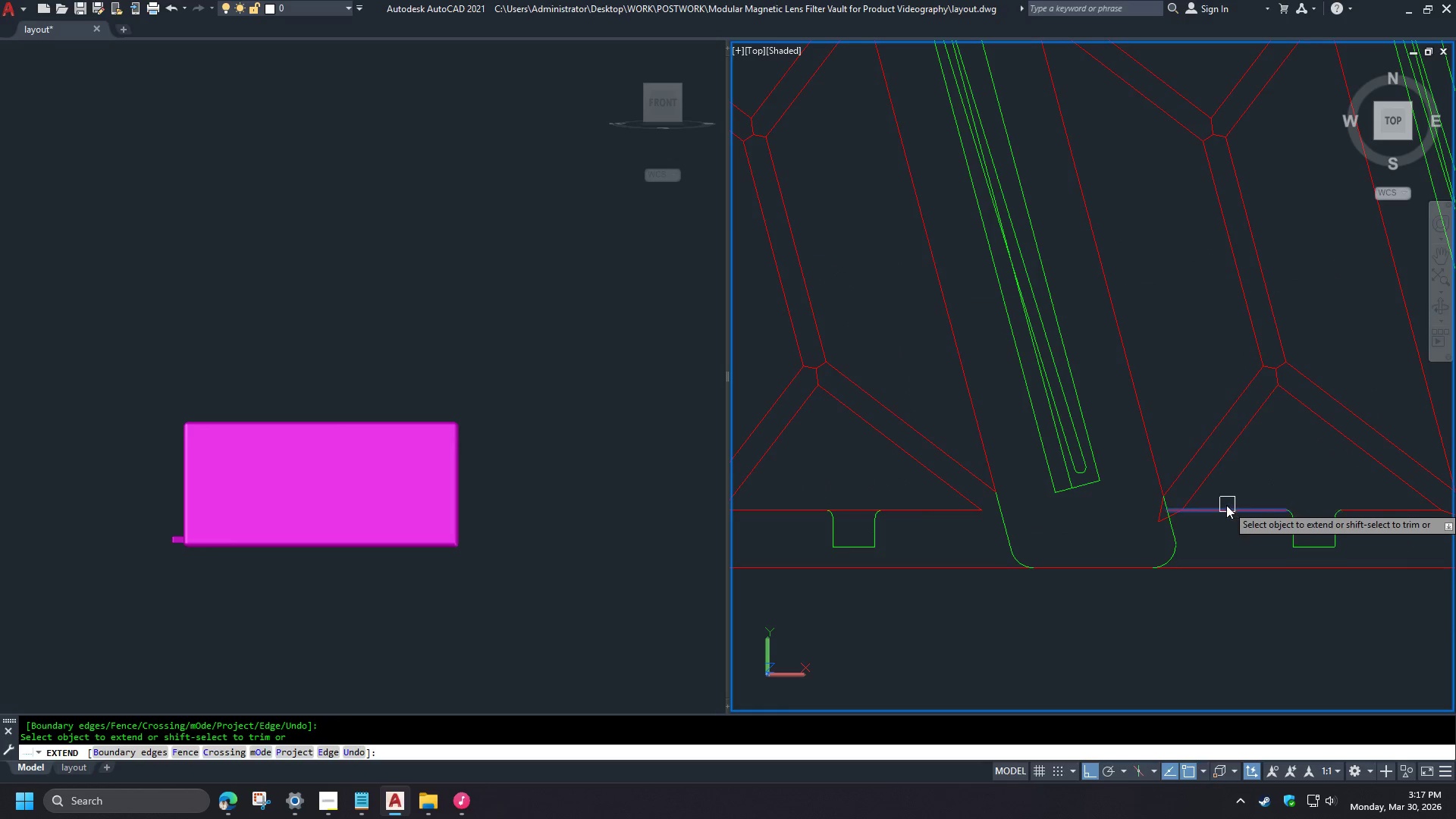 
left_click_drag(start_coordinate=[1328, 549], to_coordinate=[1315, 541])
 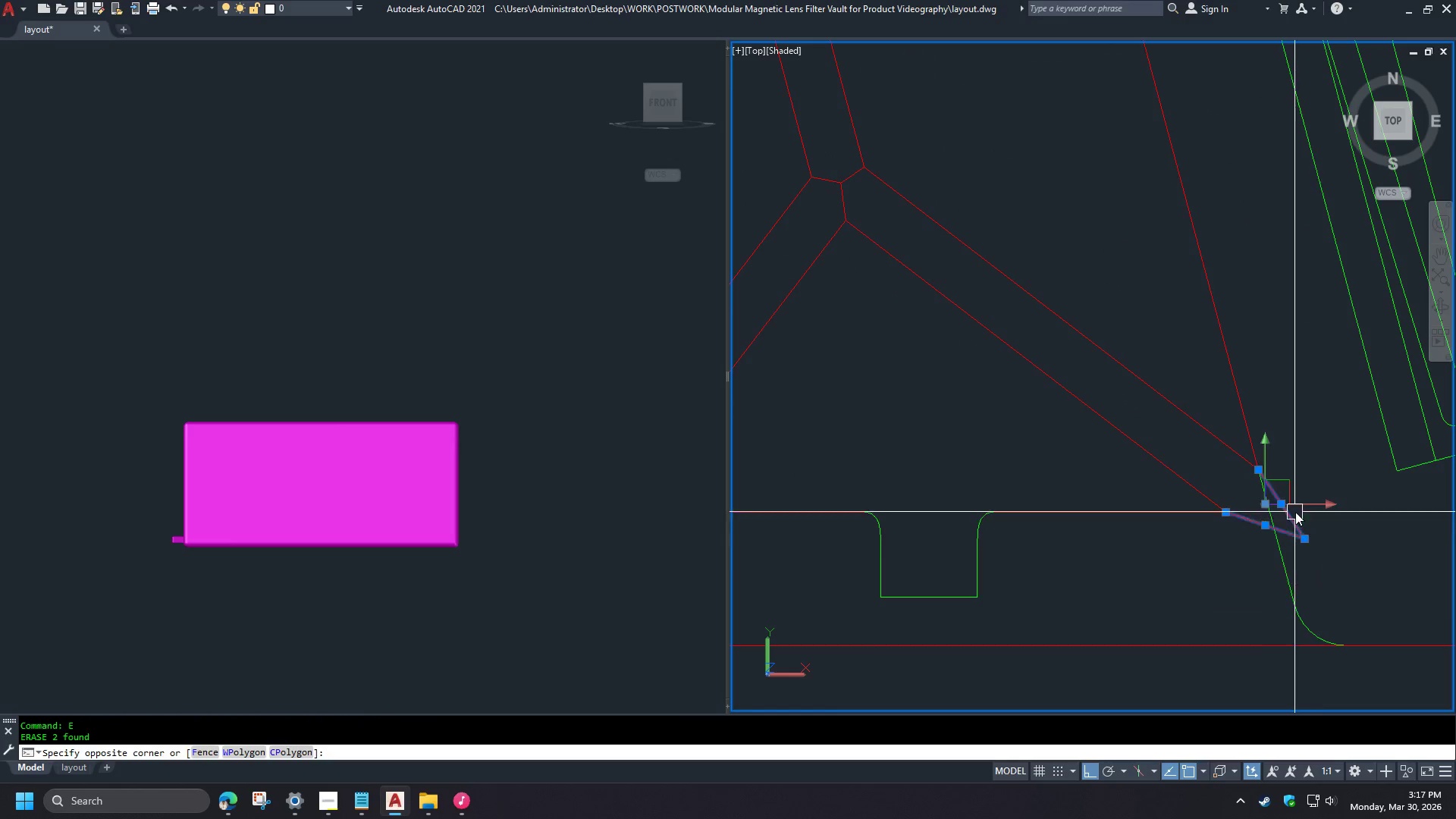 
key(E)
 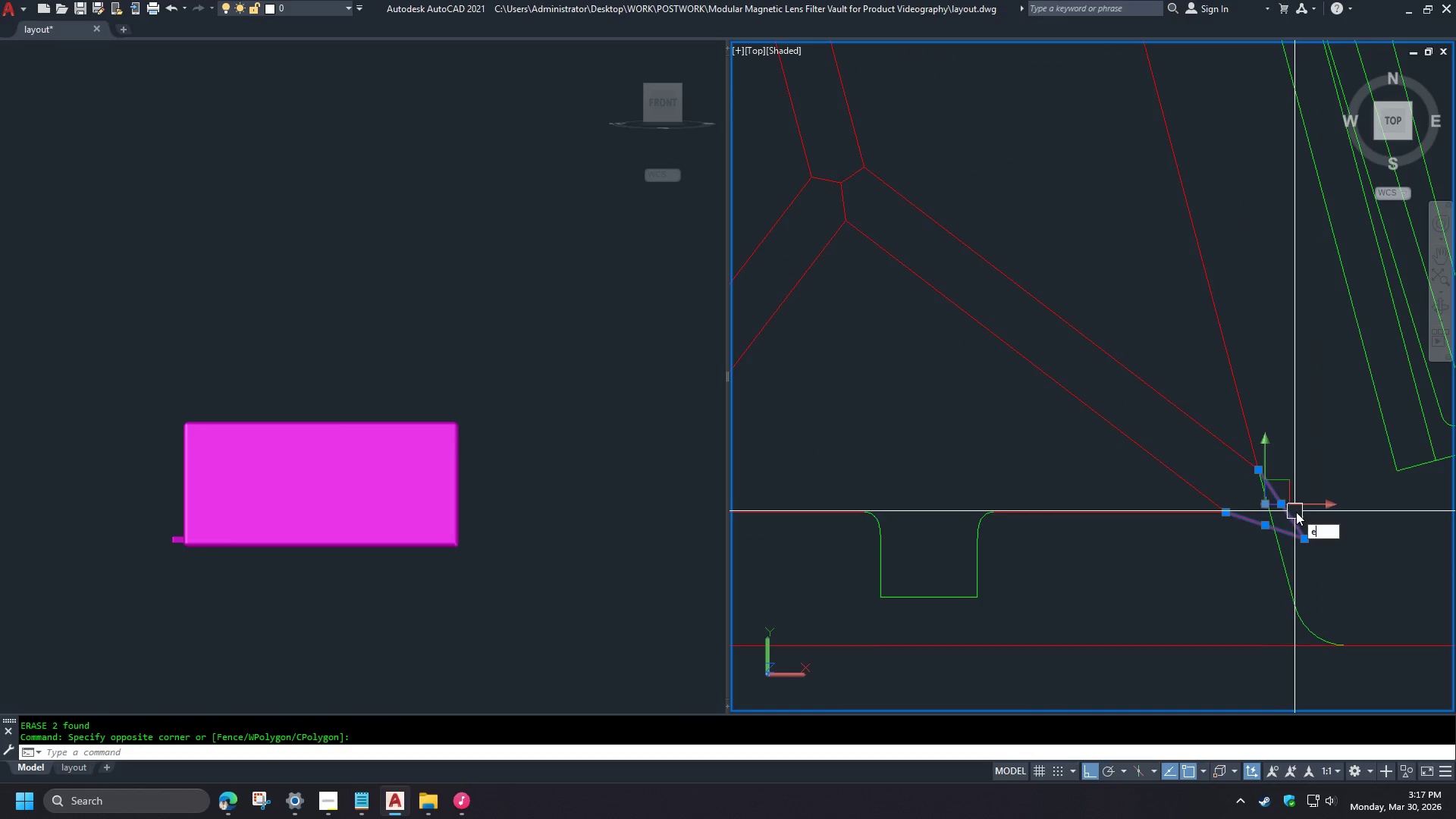 
key(Space)
 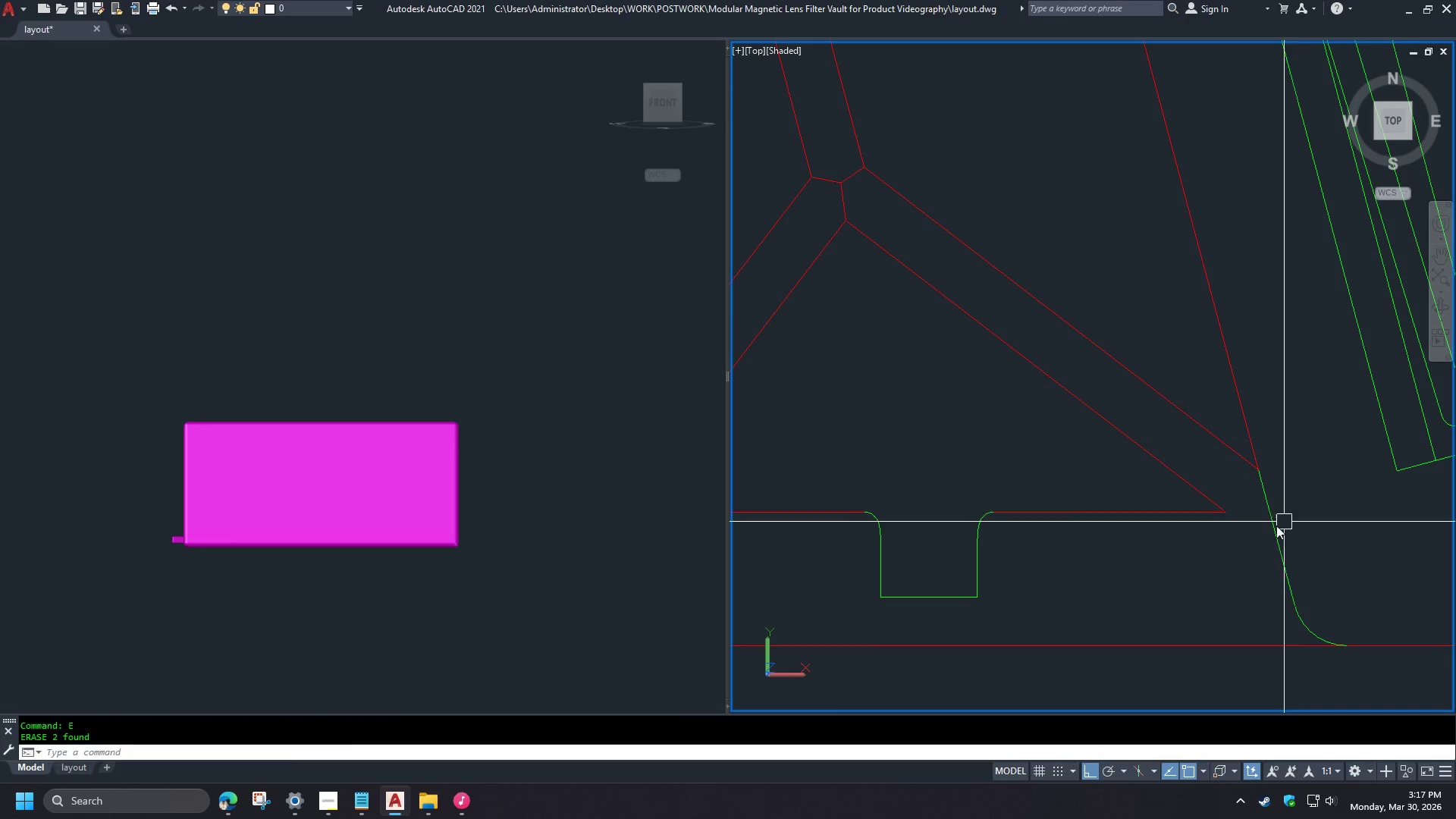 
key(E)
 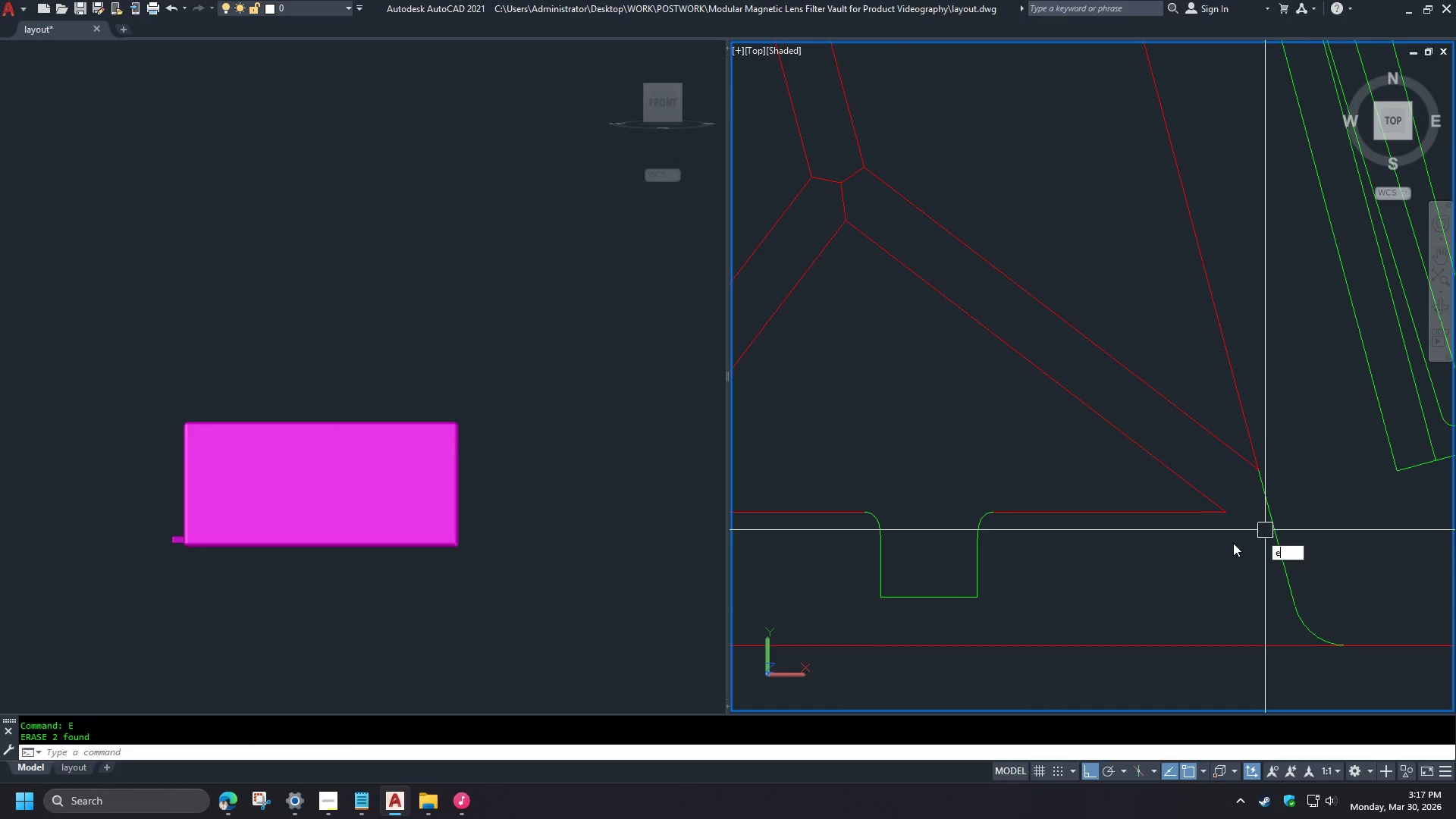 
scroll: coordinate [1161, 532], scroll_direction: up, amount: 2.0
 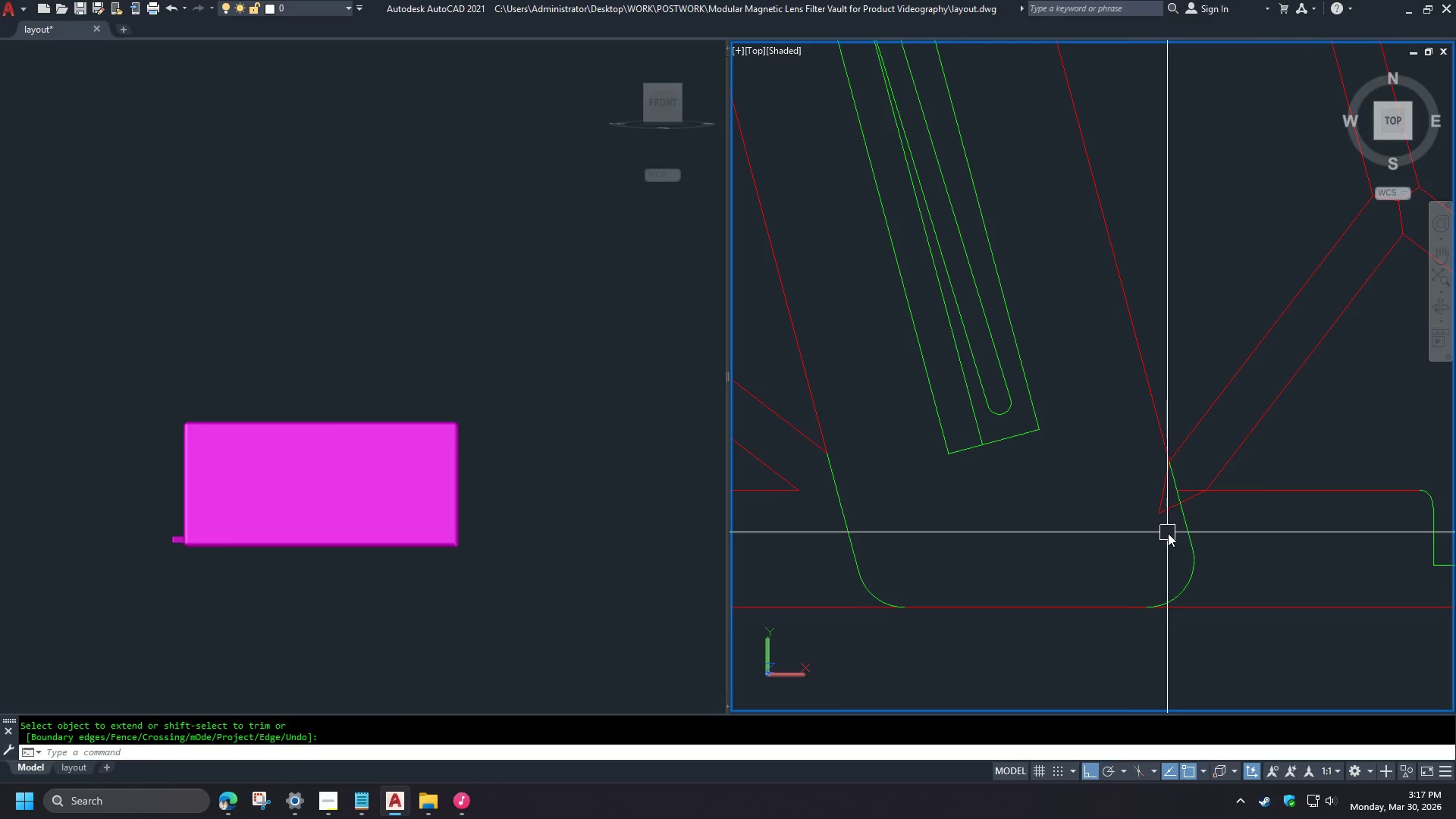 
key(X)
 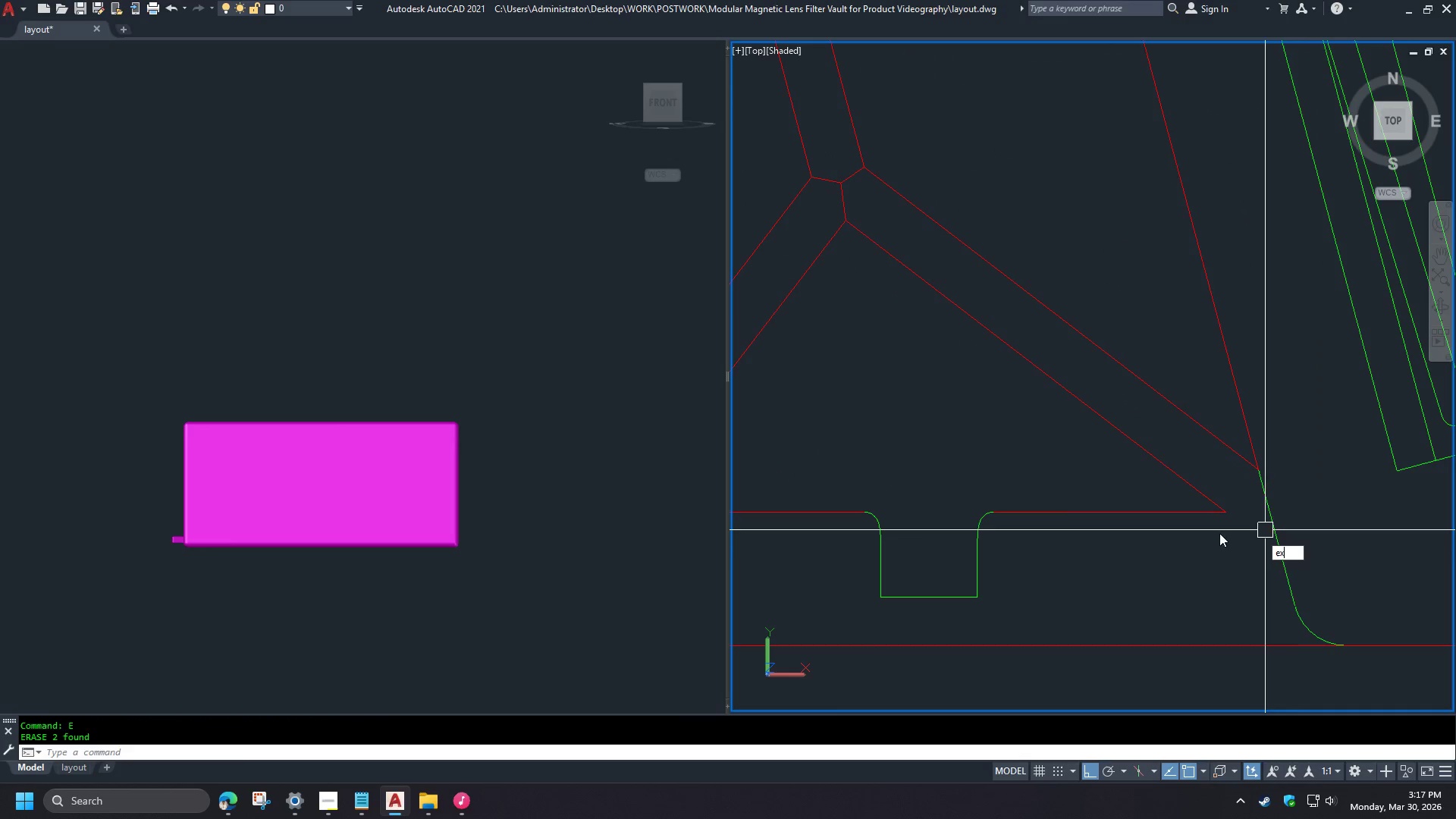 
key(Space)
 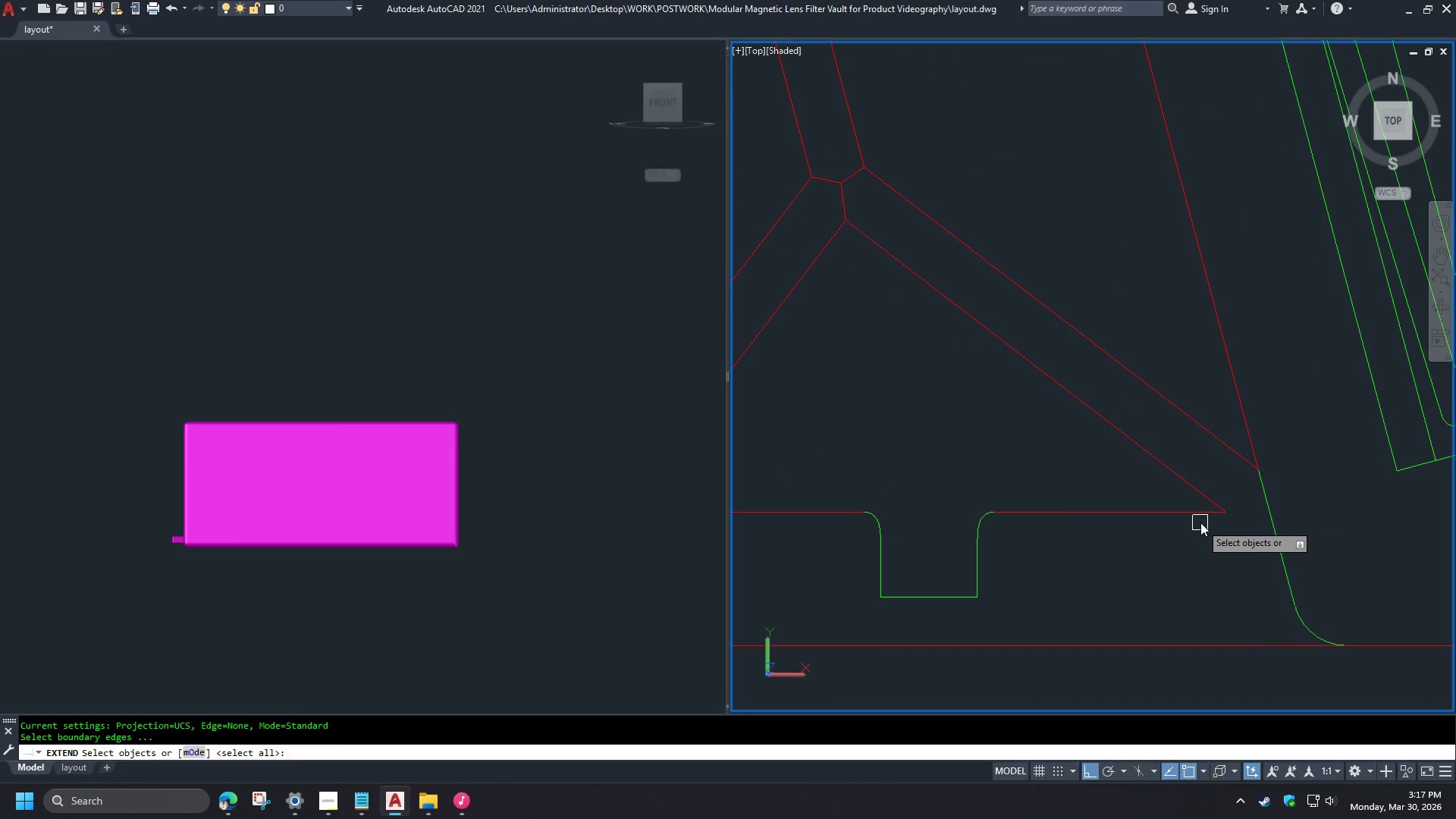 
key(Space)
 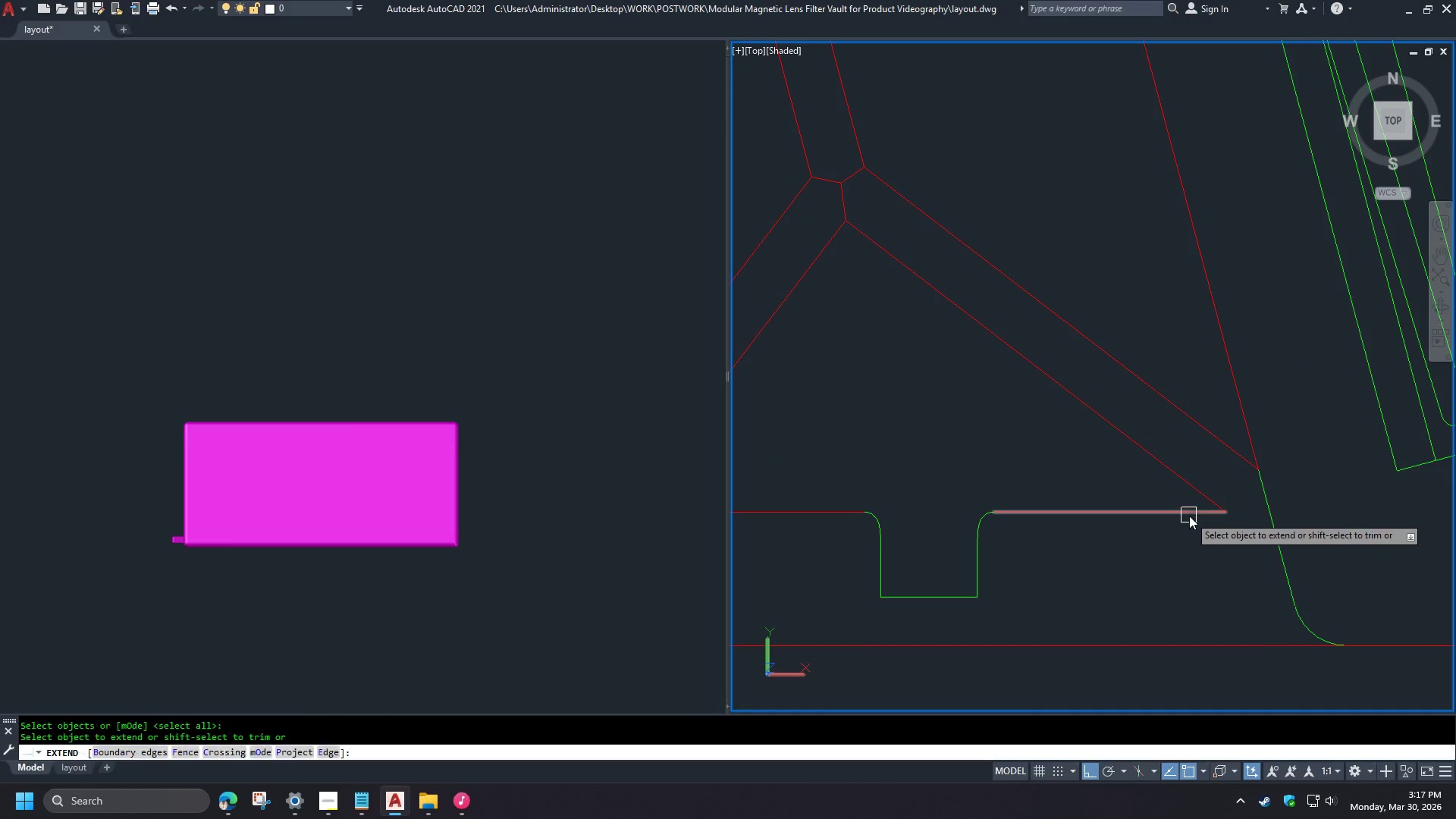 
left_click([1189, 516])
 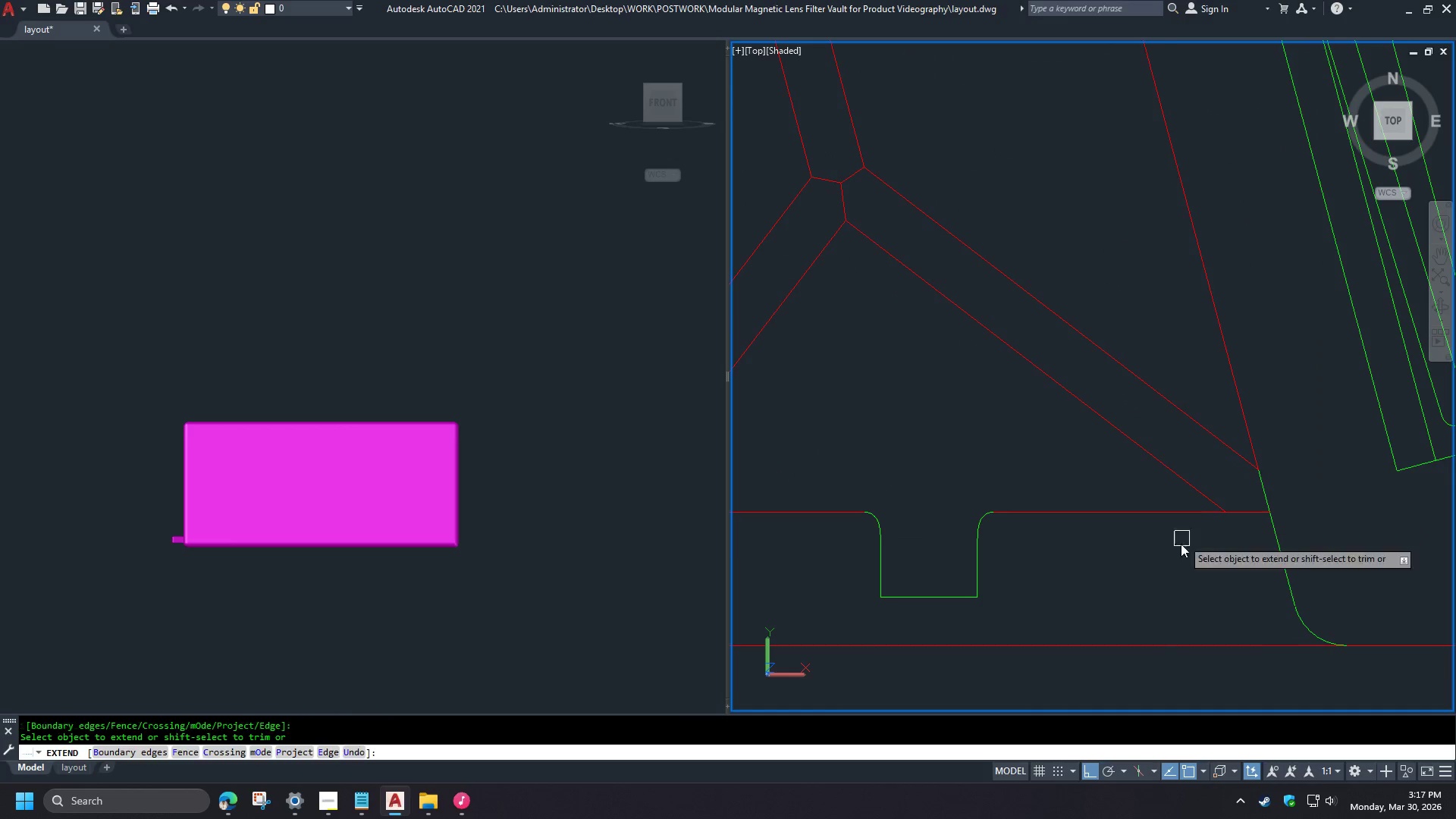 
key(Space)
 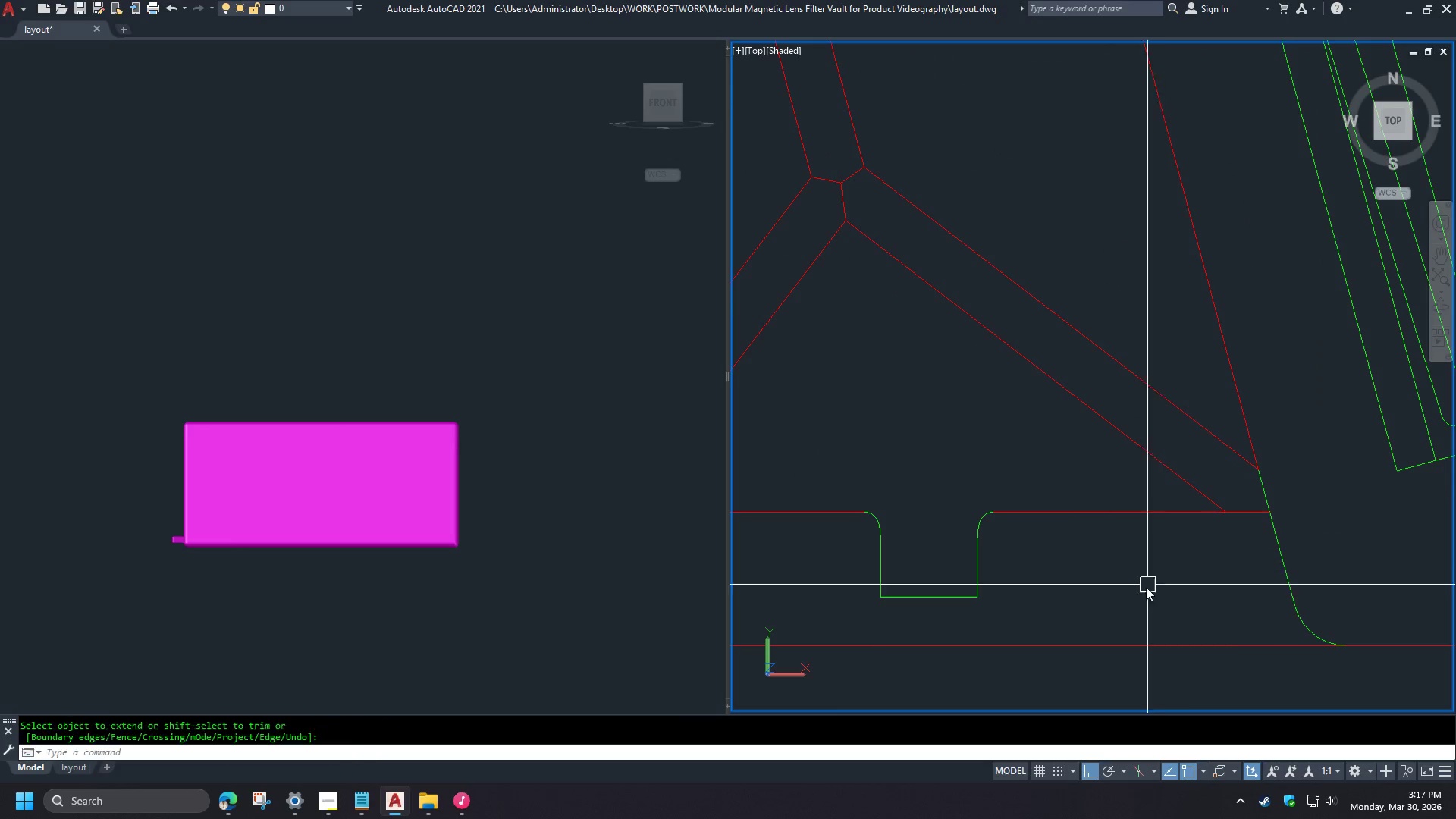 
scroll: coordinate [959, 544], scroll_direction: down, amount: 2.0
 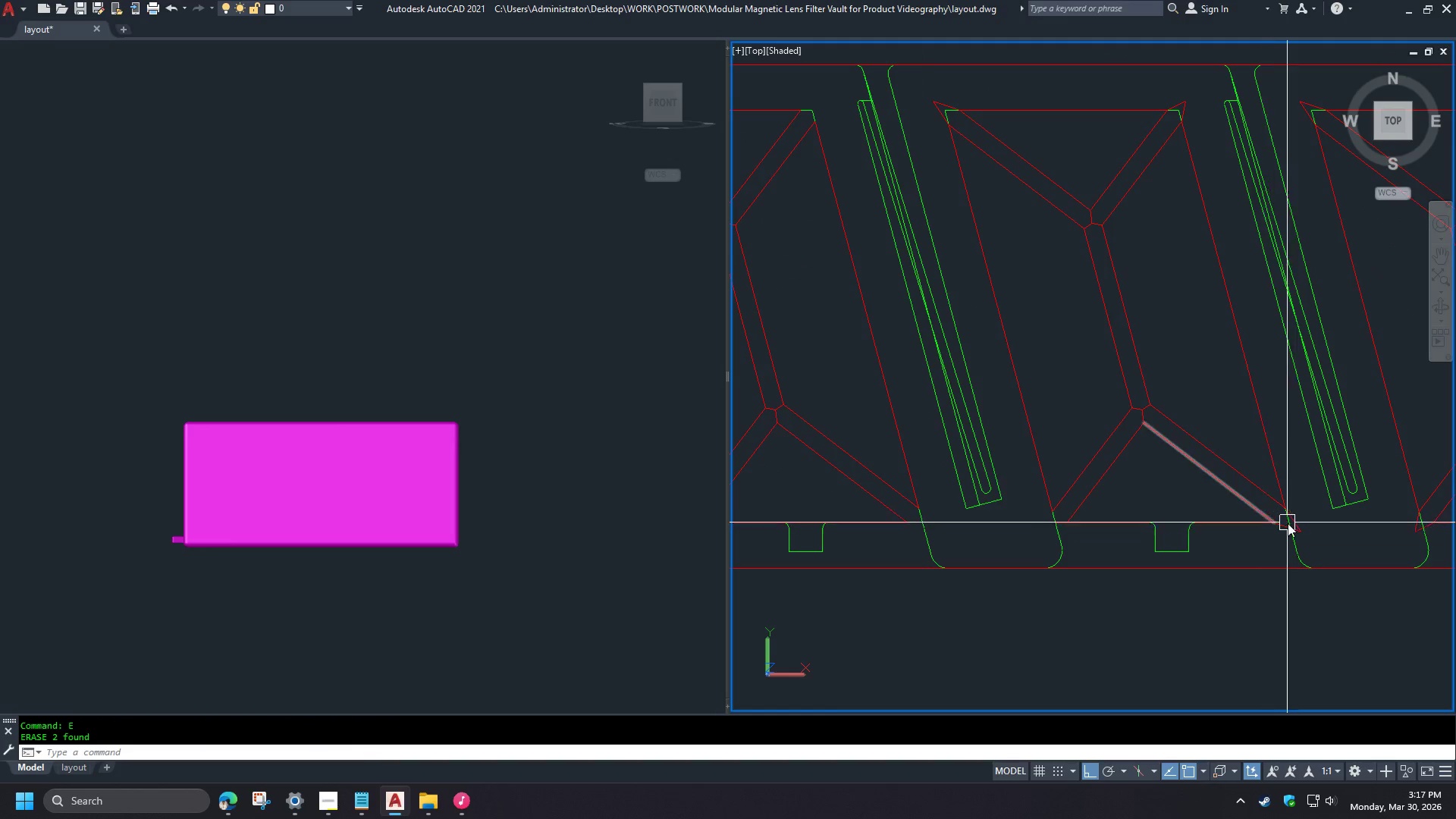 
scroll: coordinate [1306, 534], scroll_direction: up, amount: 3.0
 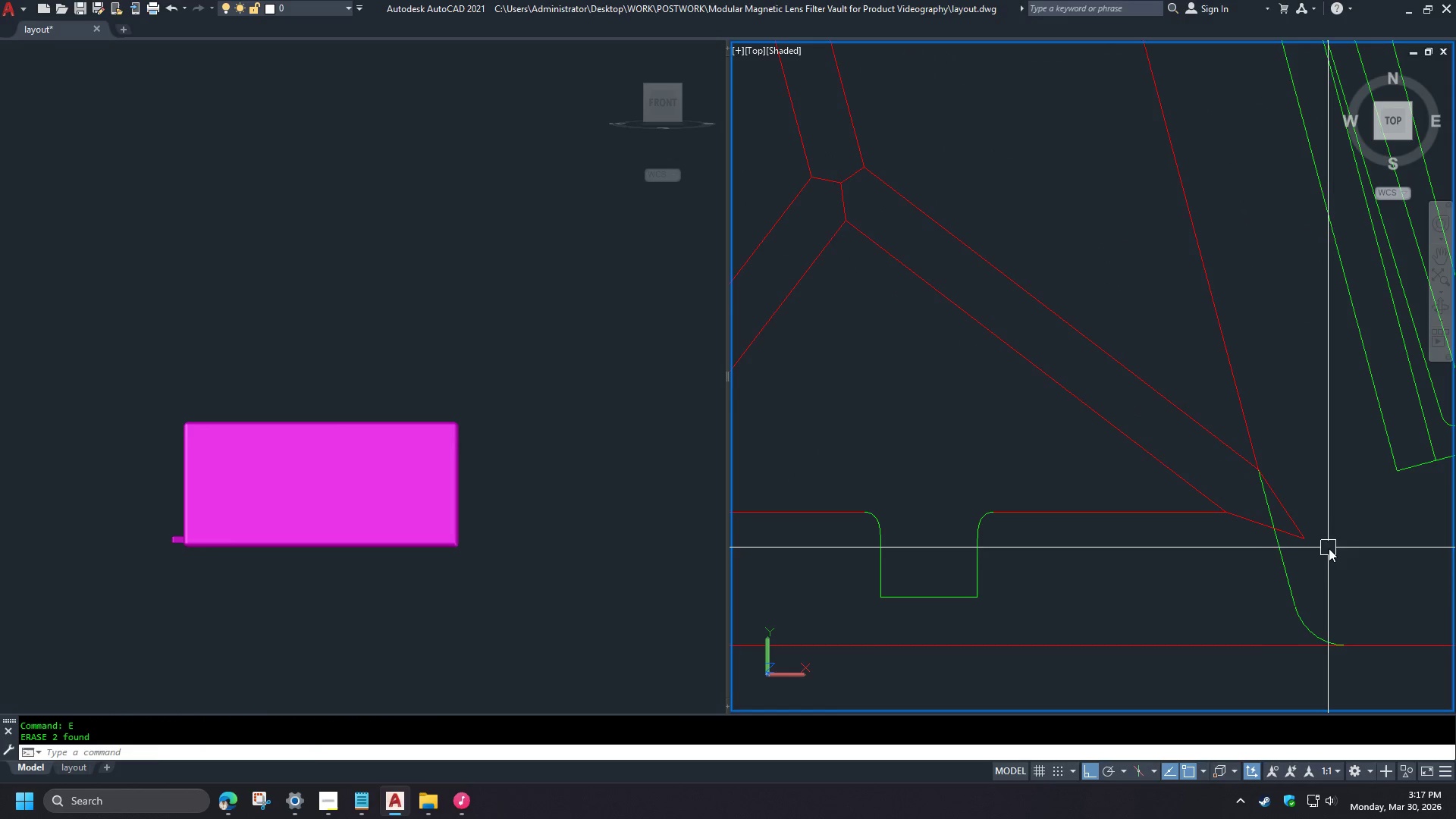 
left_click_drag(start_coordinate=[951, 336], to_coordinate=[943, 337])
 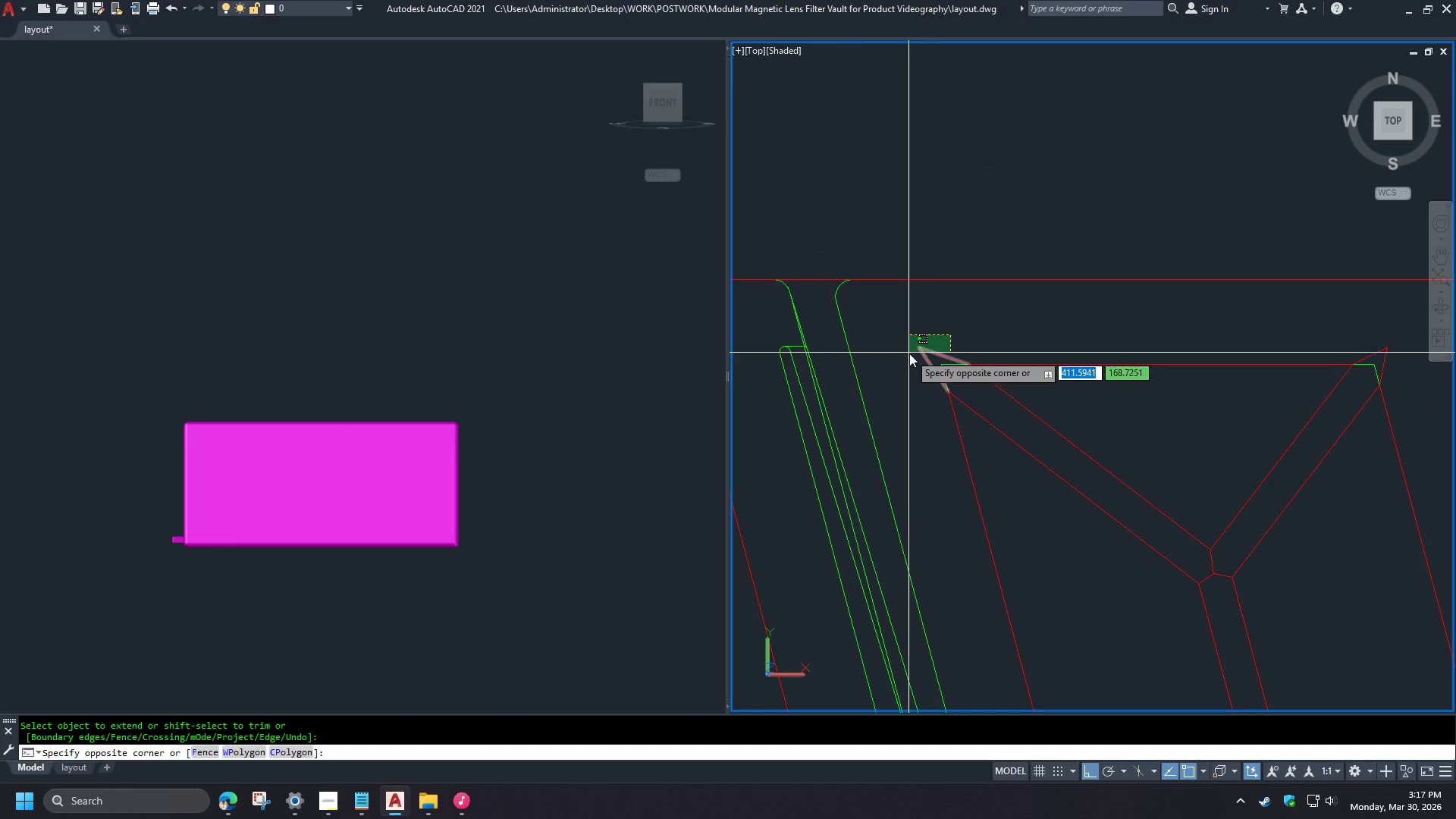 
double_click([909, 353])
 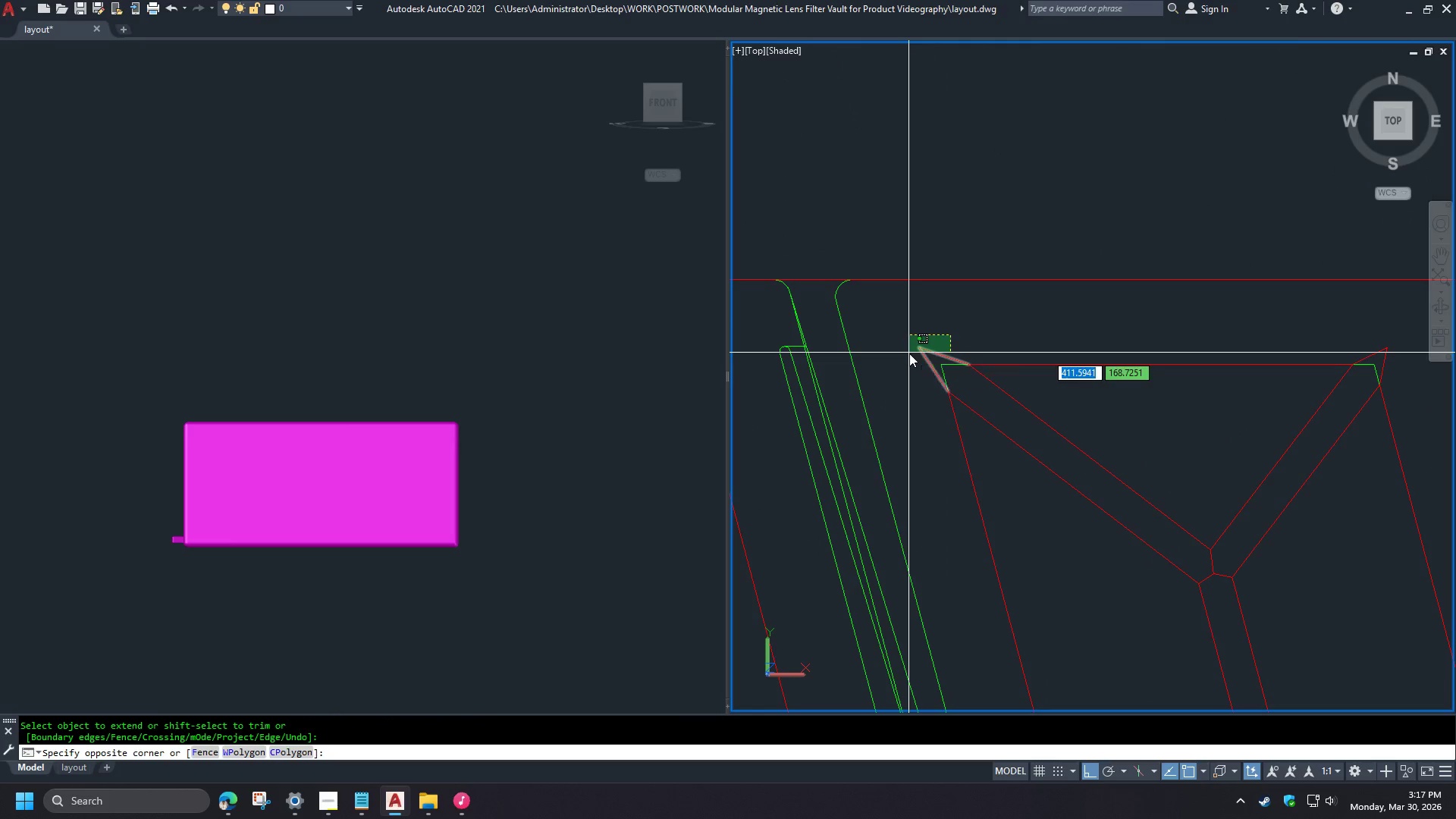 
key(E)
 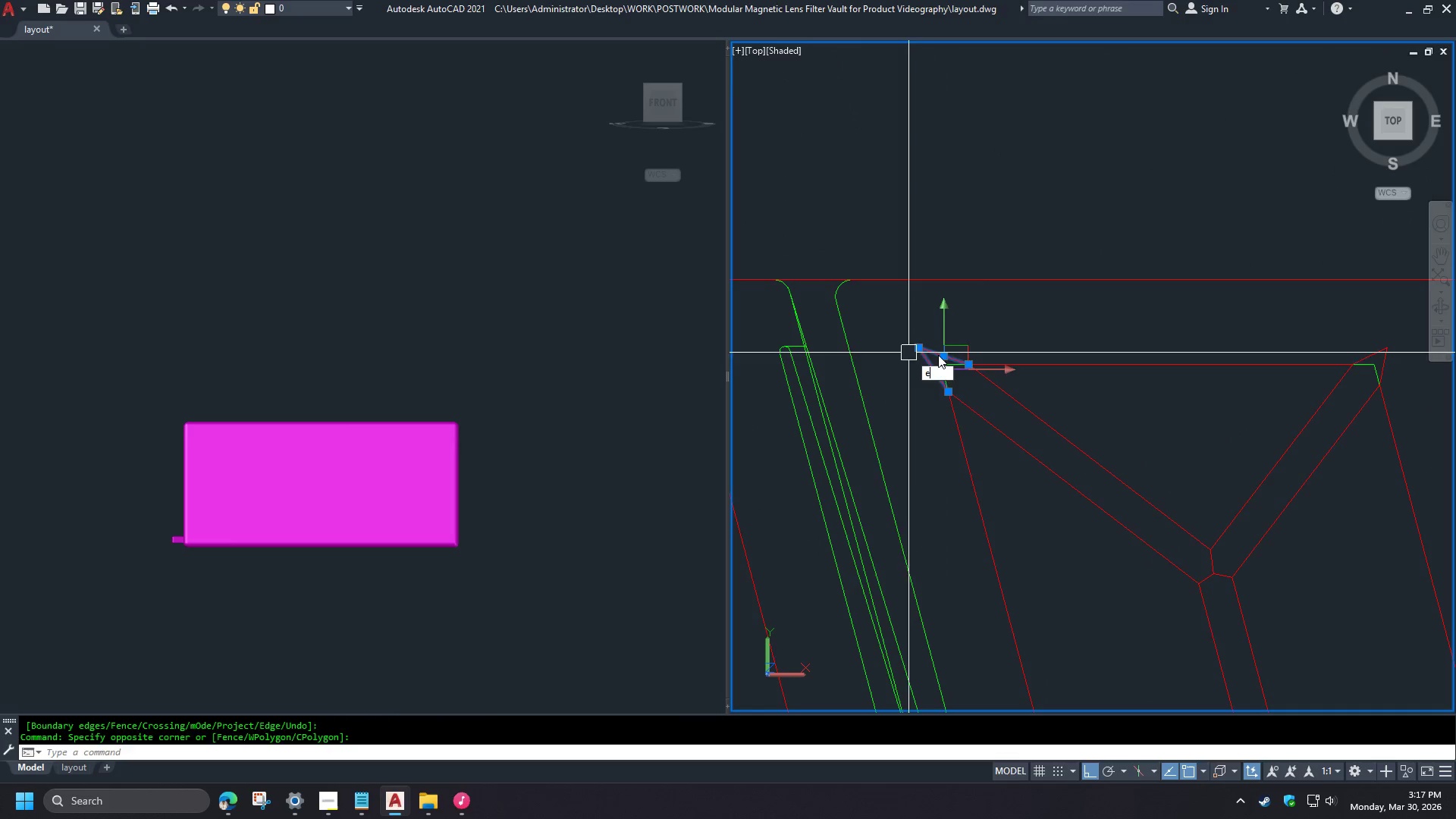 
key(Space)
 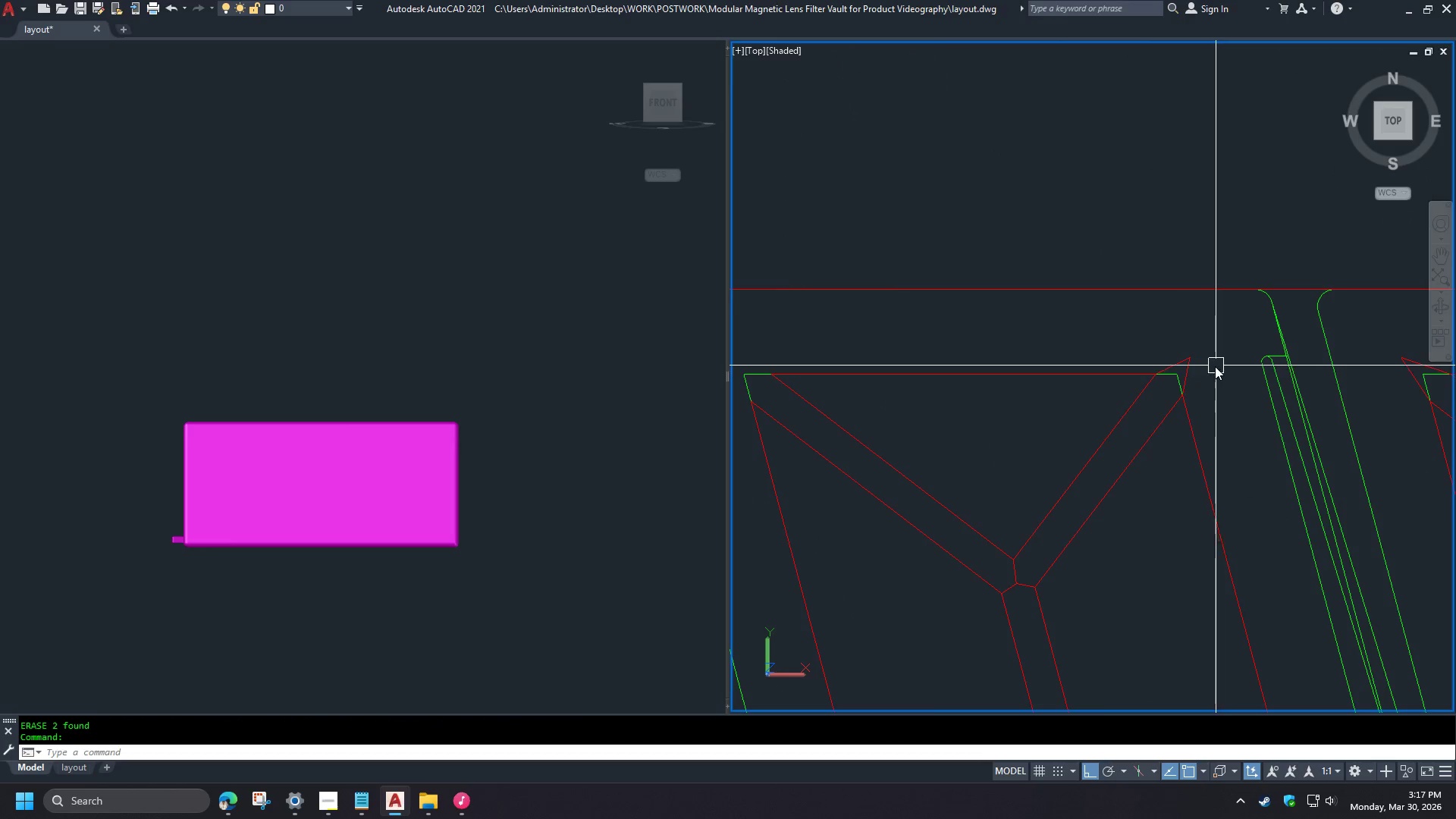 
scroll: coordinate [1135, 598], scroll_direction: down, amount: 4.0
 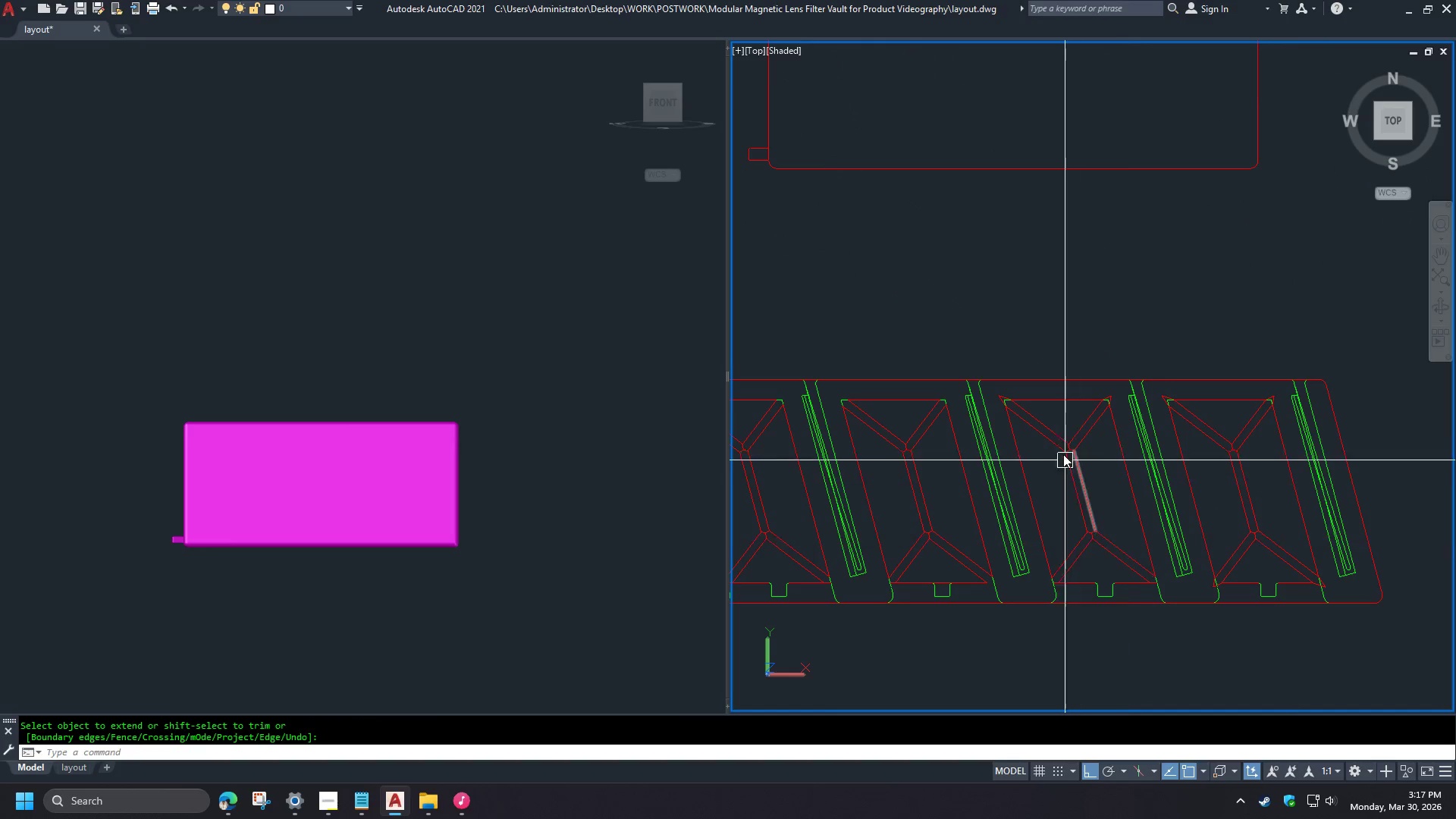 
key(E)
 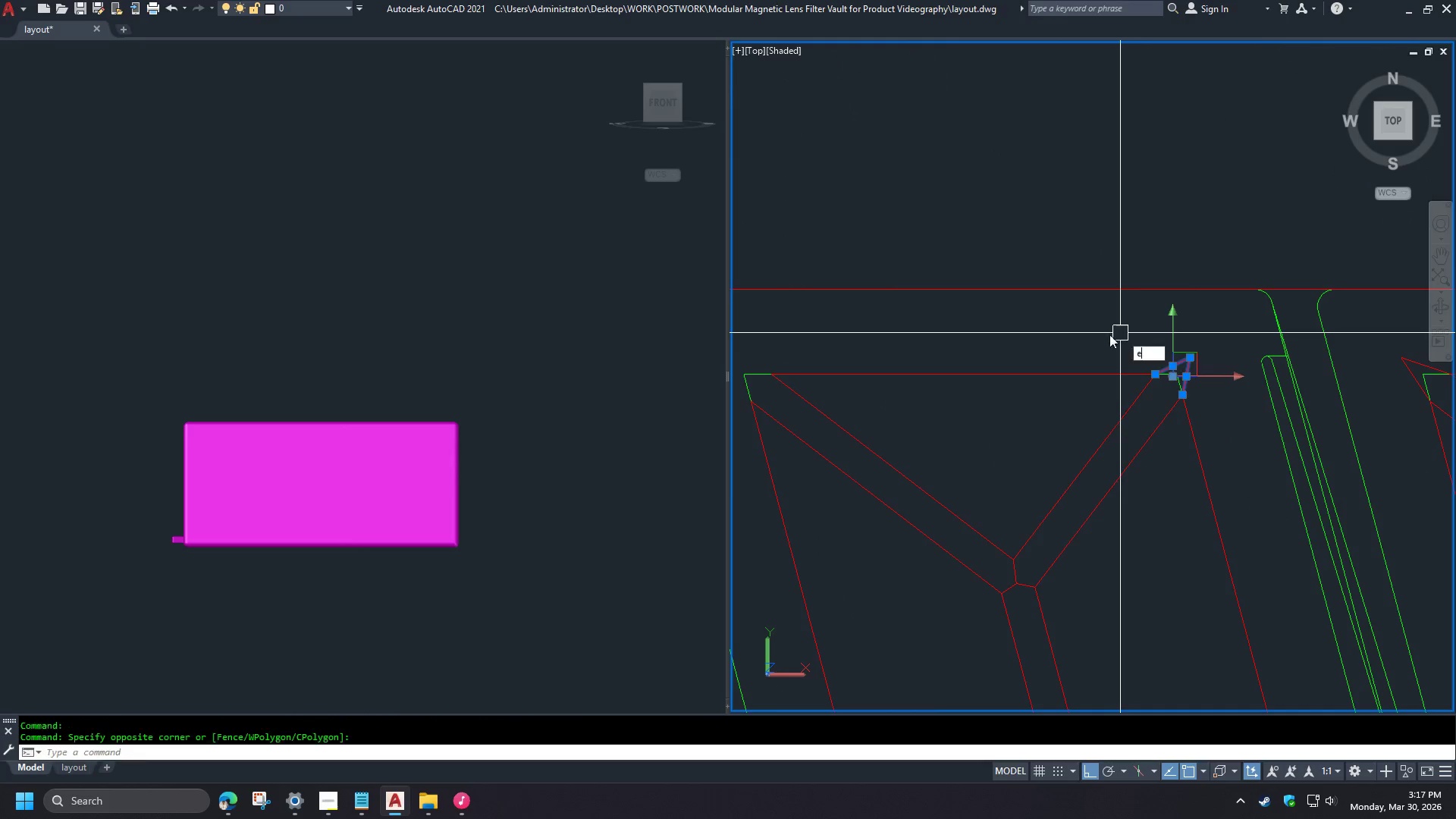 
key(Space)
 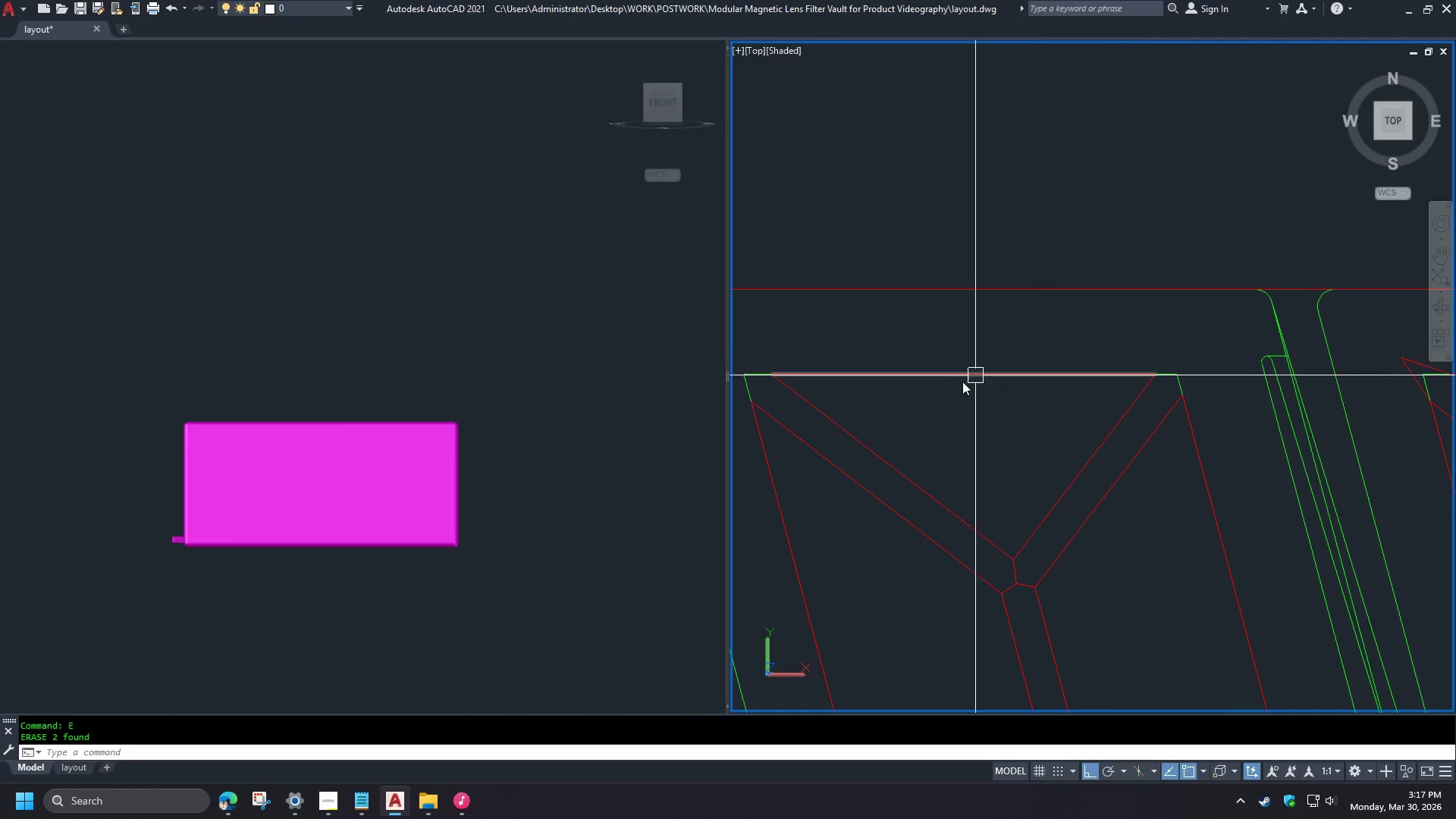 
scroll: coordinate [1010, 406], scroll_direction: up, amount: 4.0
 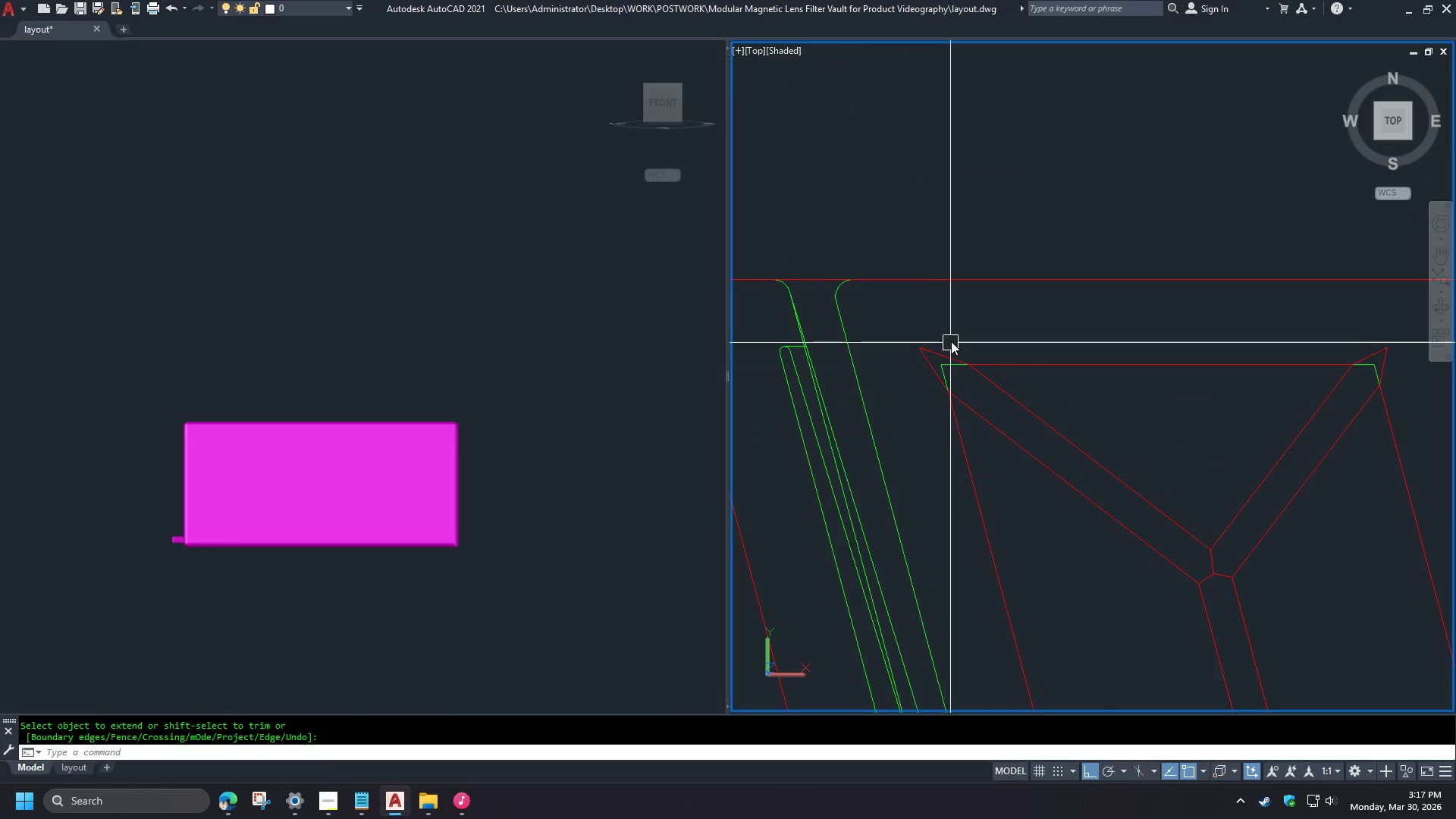 
key(Space)
 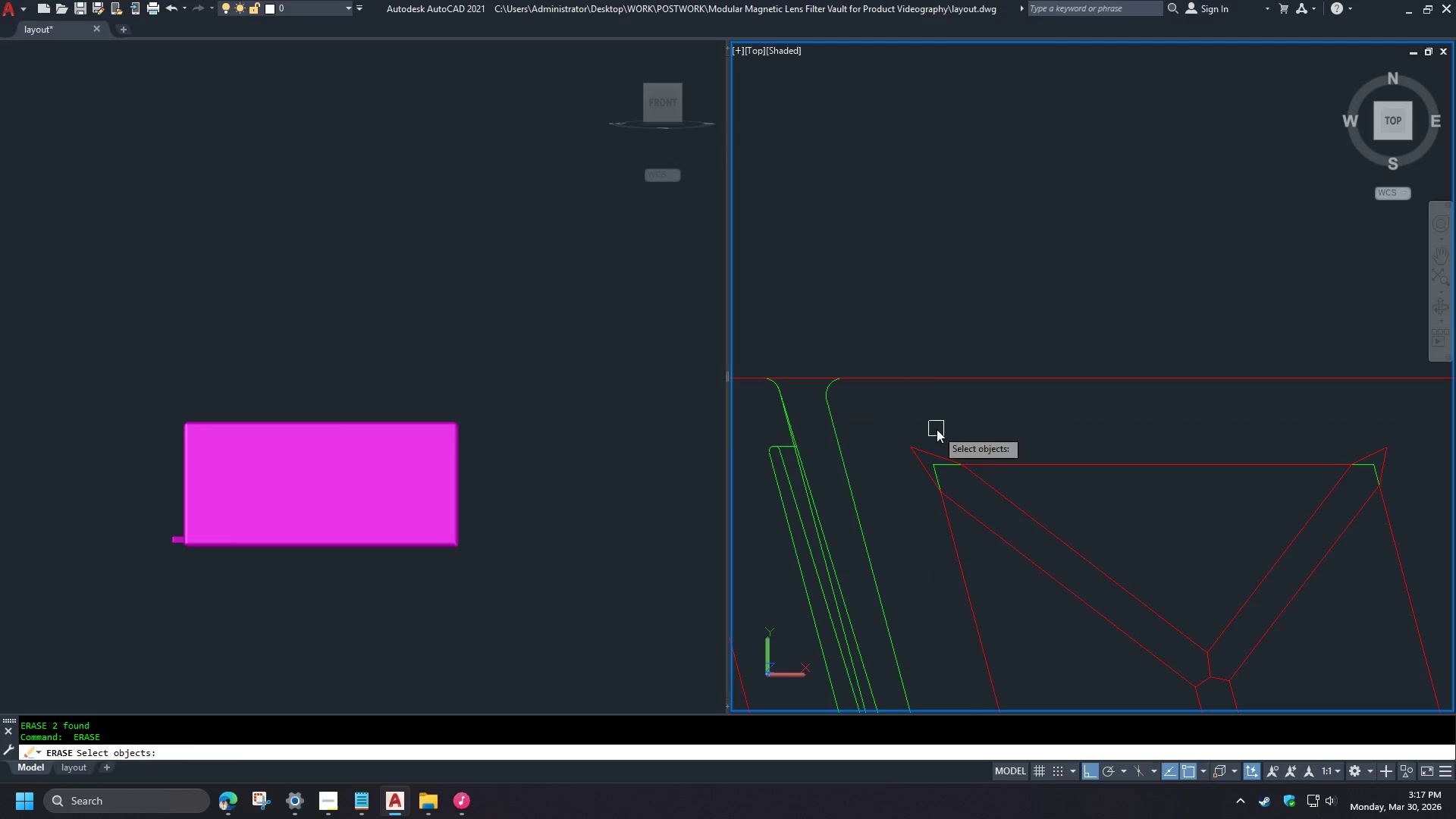 
left_click_drag(start_coordinate=[936, 431], to_coordinate=[927, 437])
 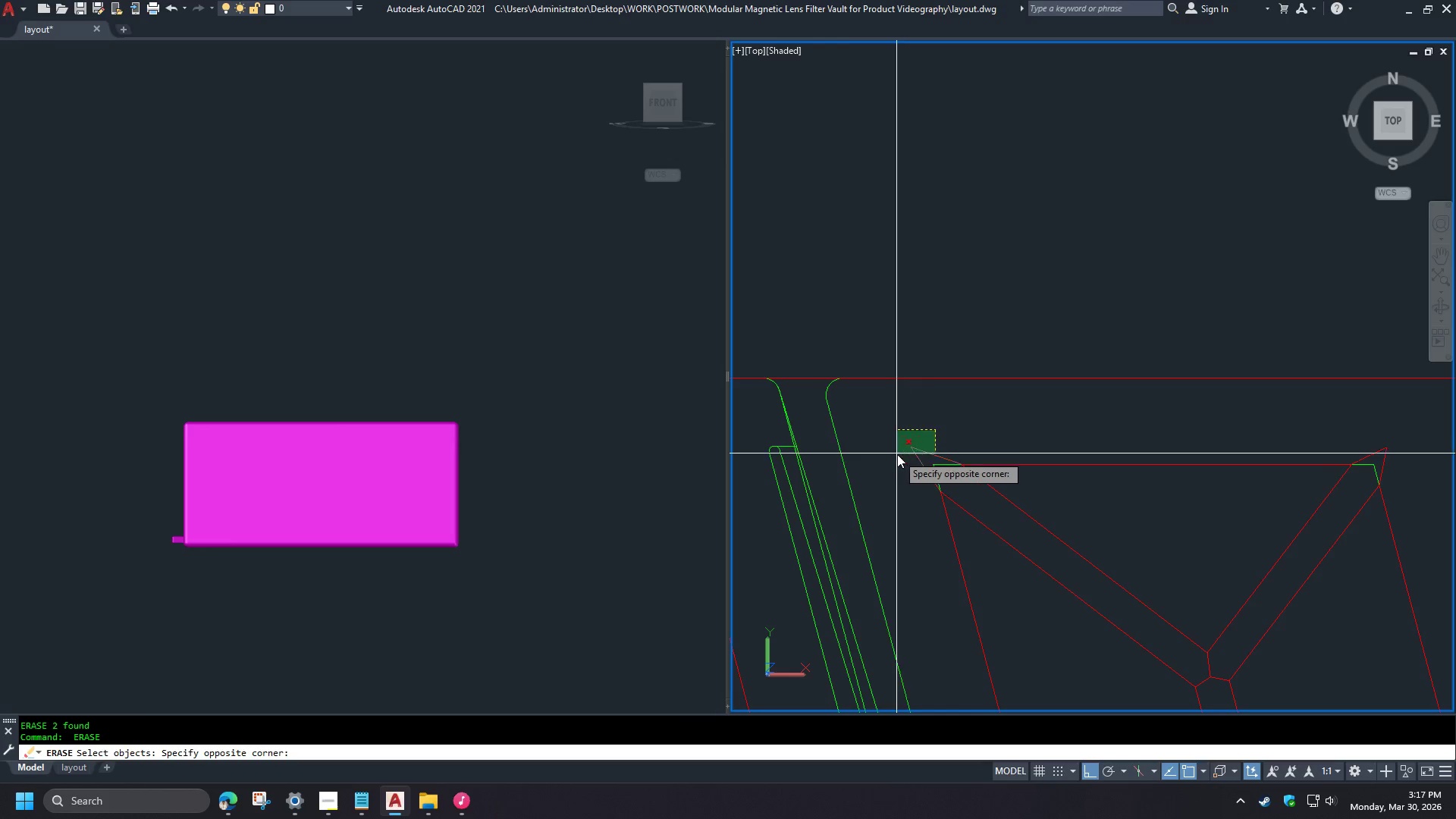 
double_click([897, 454])
 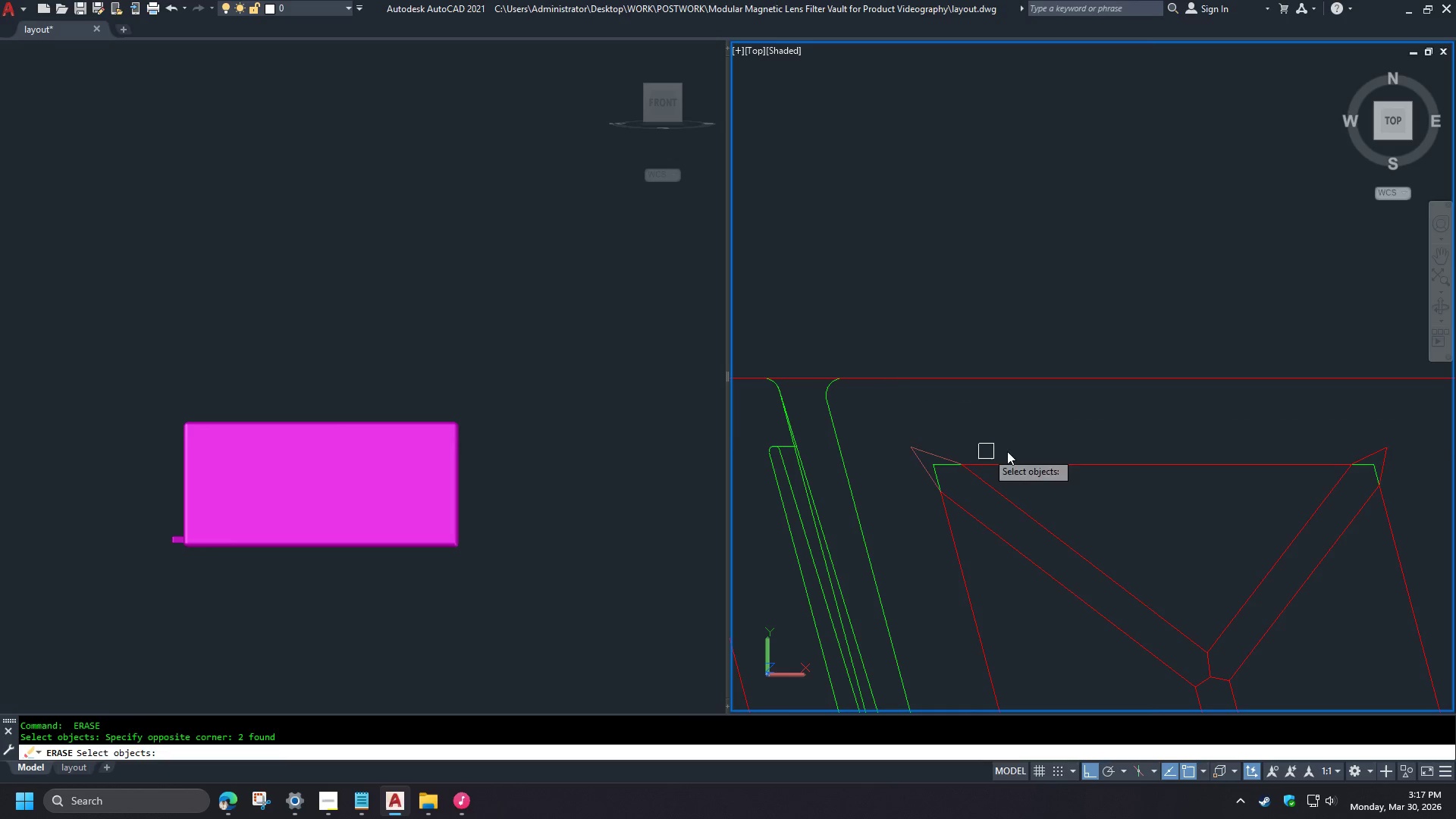 
key(Space)
 